 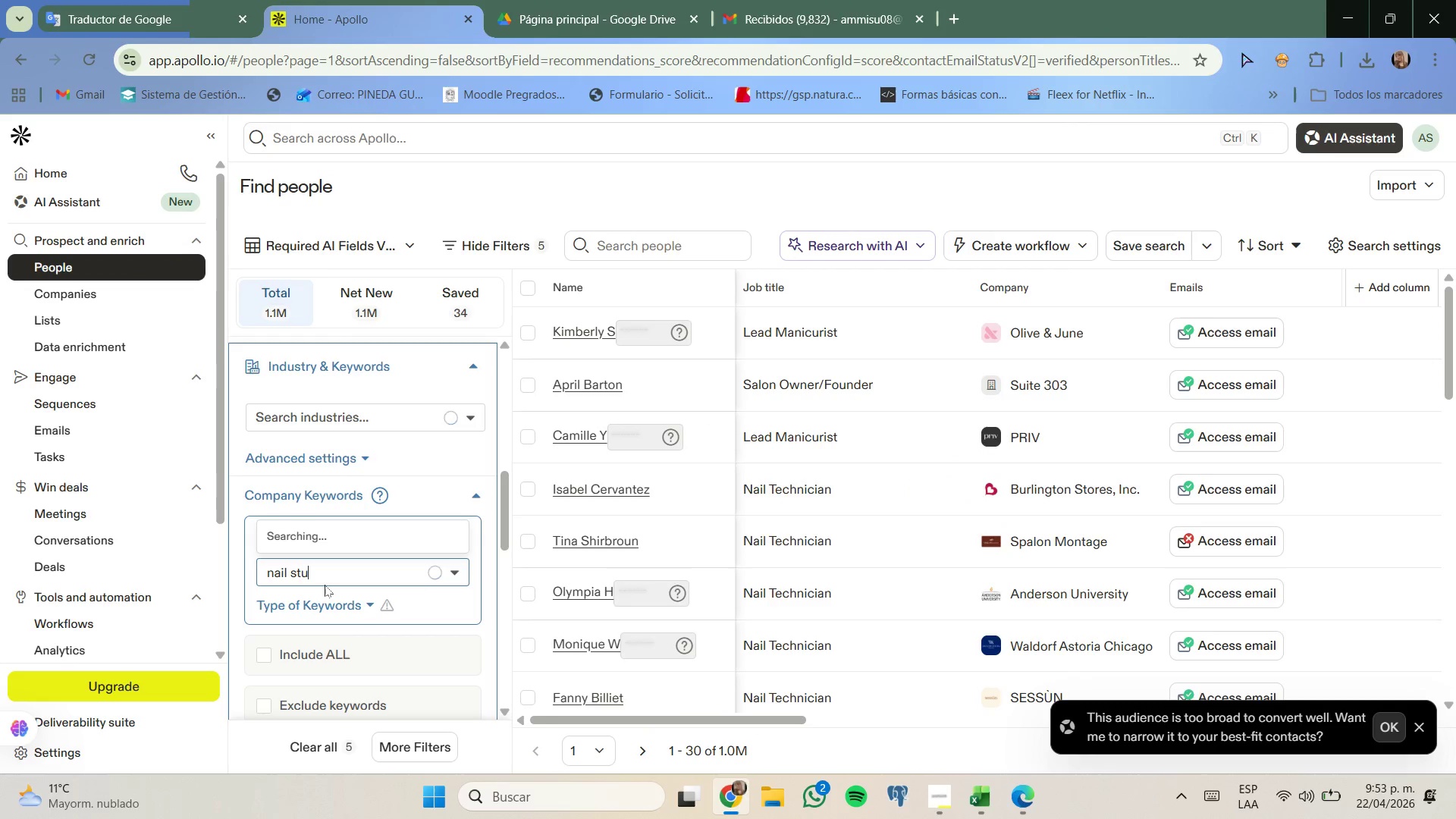 
key(Backspace)
type(nail studio)
 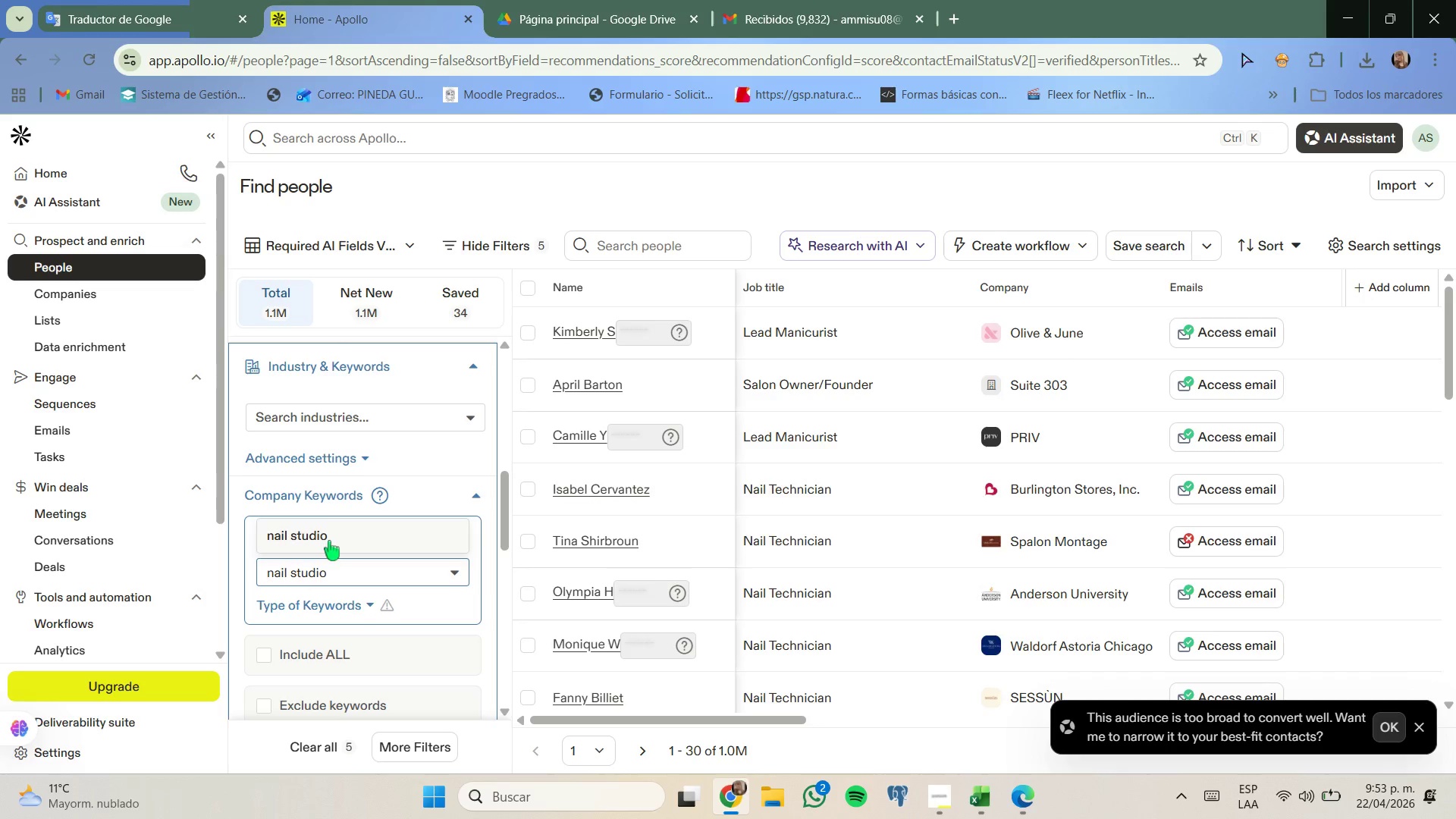 
left_click([326, 533])
 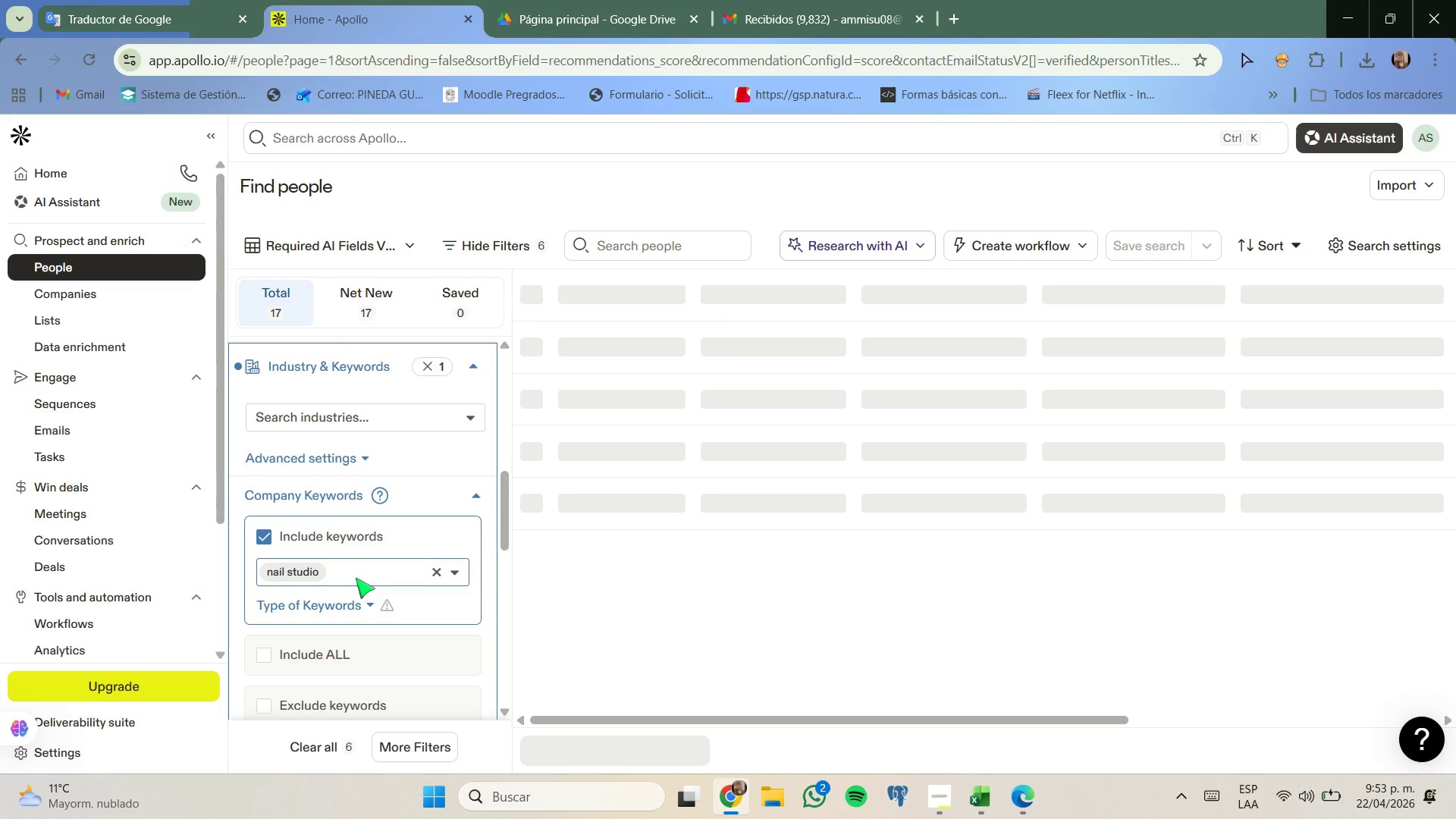 
type(lash )
key(Backspace)
type( )
key(Backspace)
key(Backspace)
type(h )
 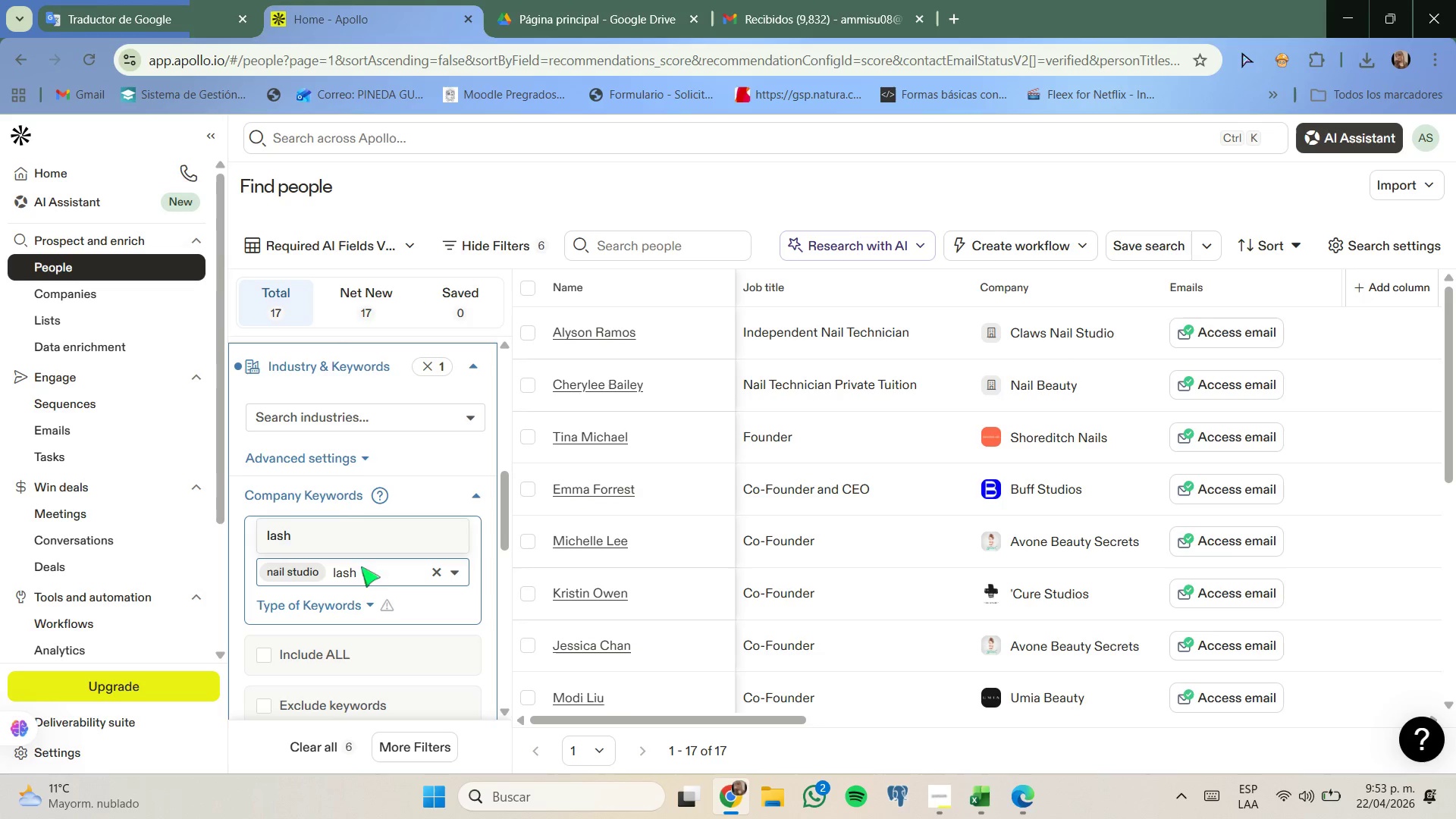 
wait(7.94)
 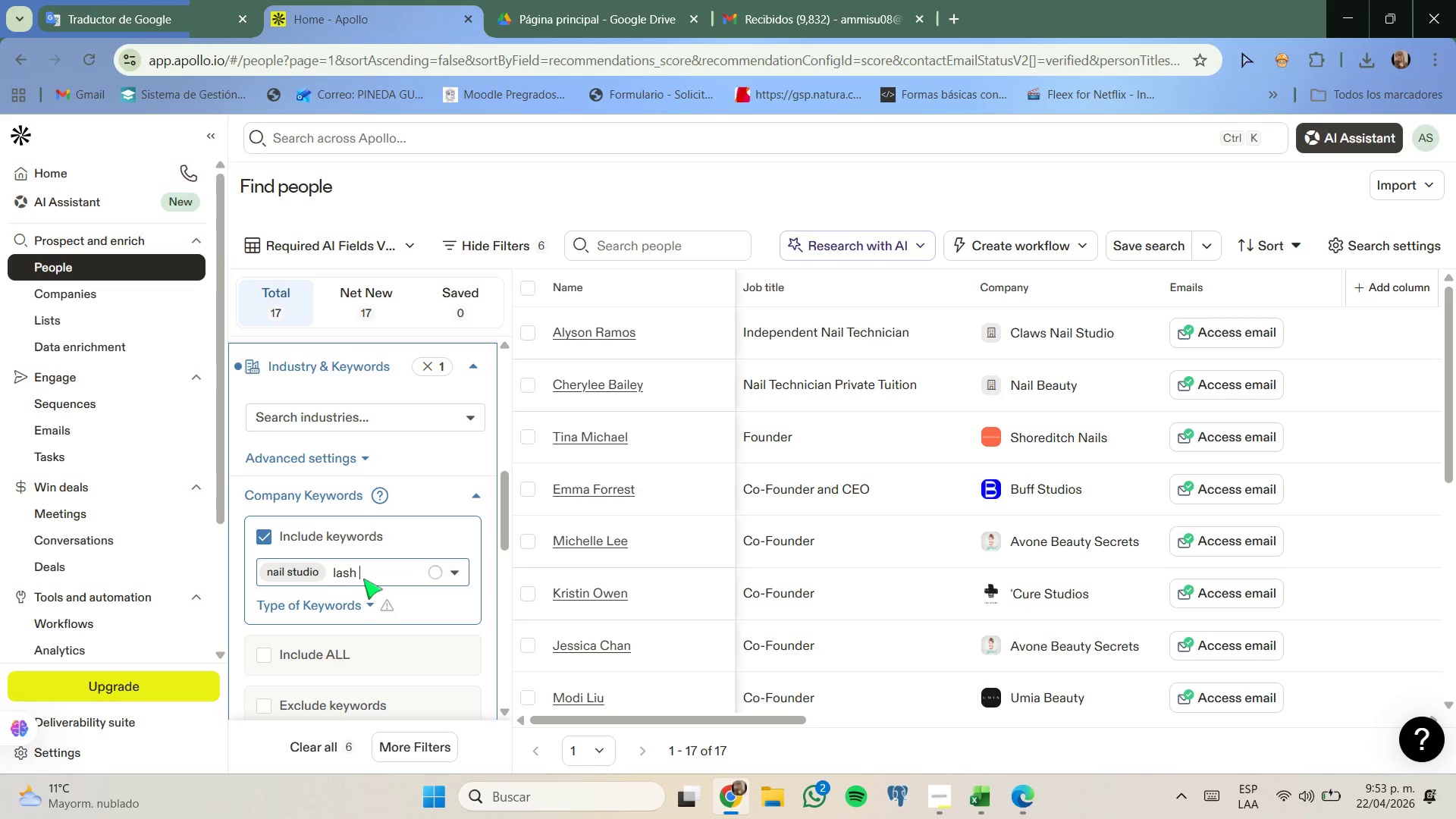 
type(and )
 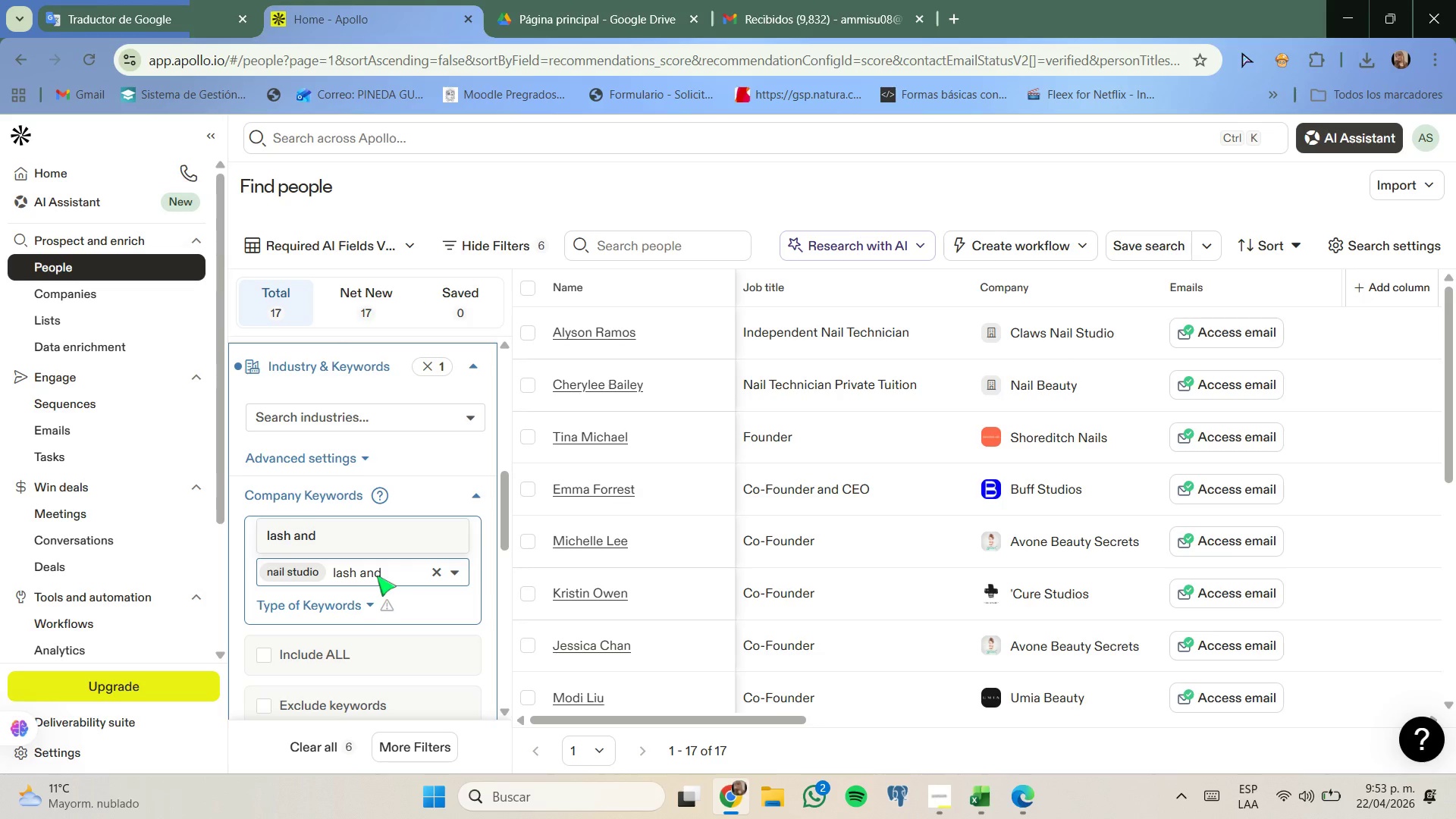 
type(brow)
 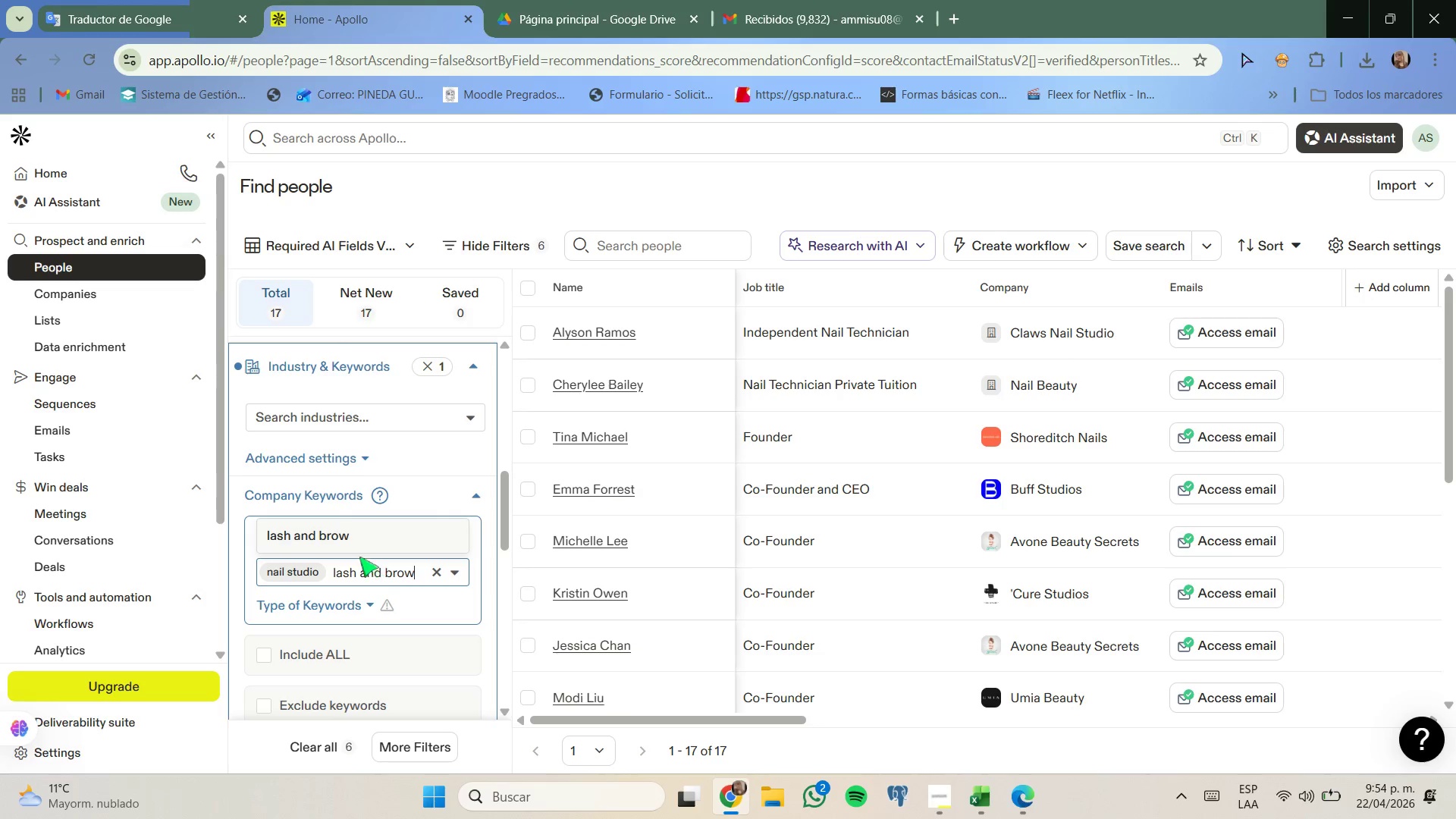 
left_click([350, 538])
 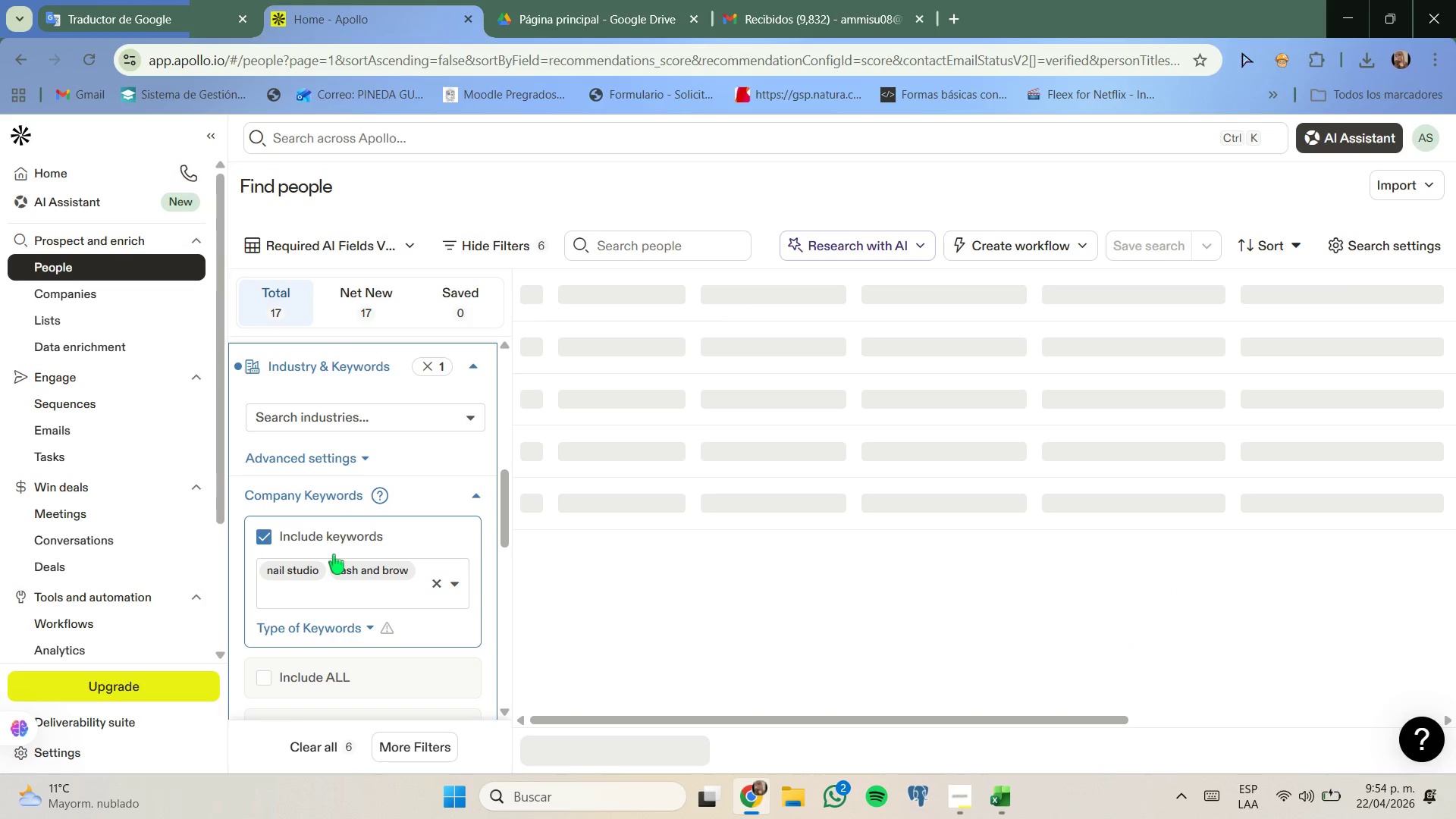 
type(private suite)
 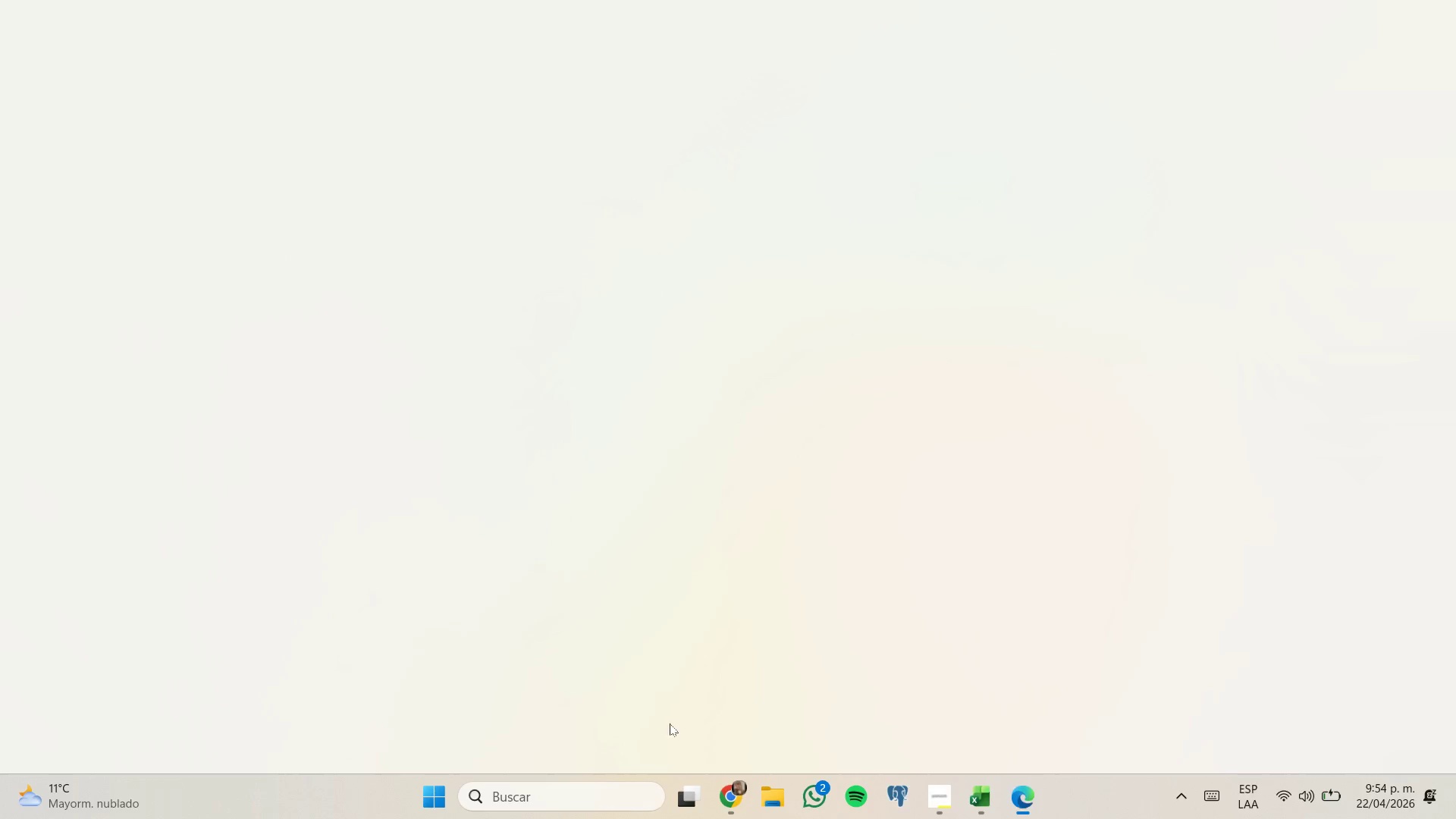 
left_click([732, 719])
 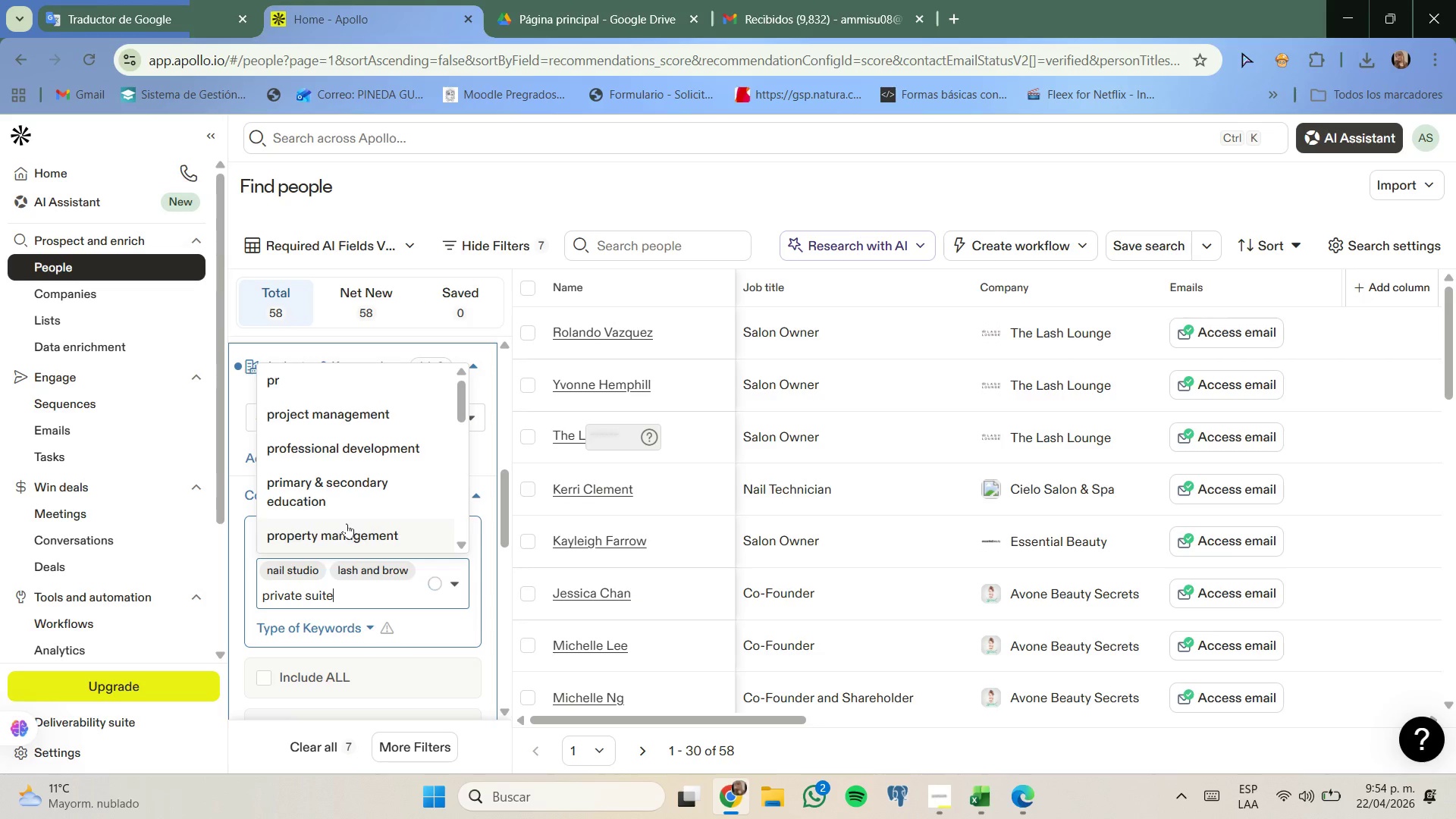 
wait(5.25)
 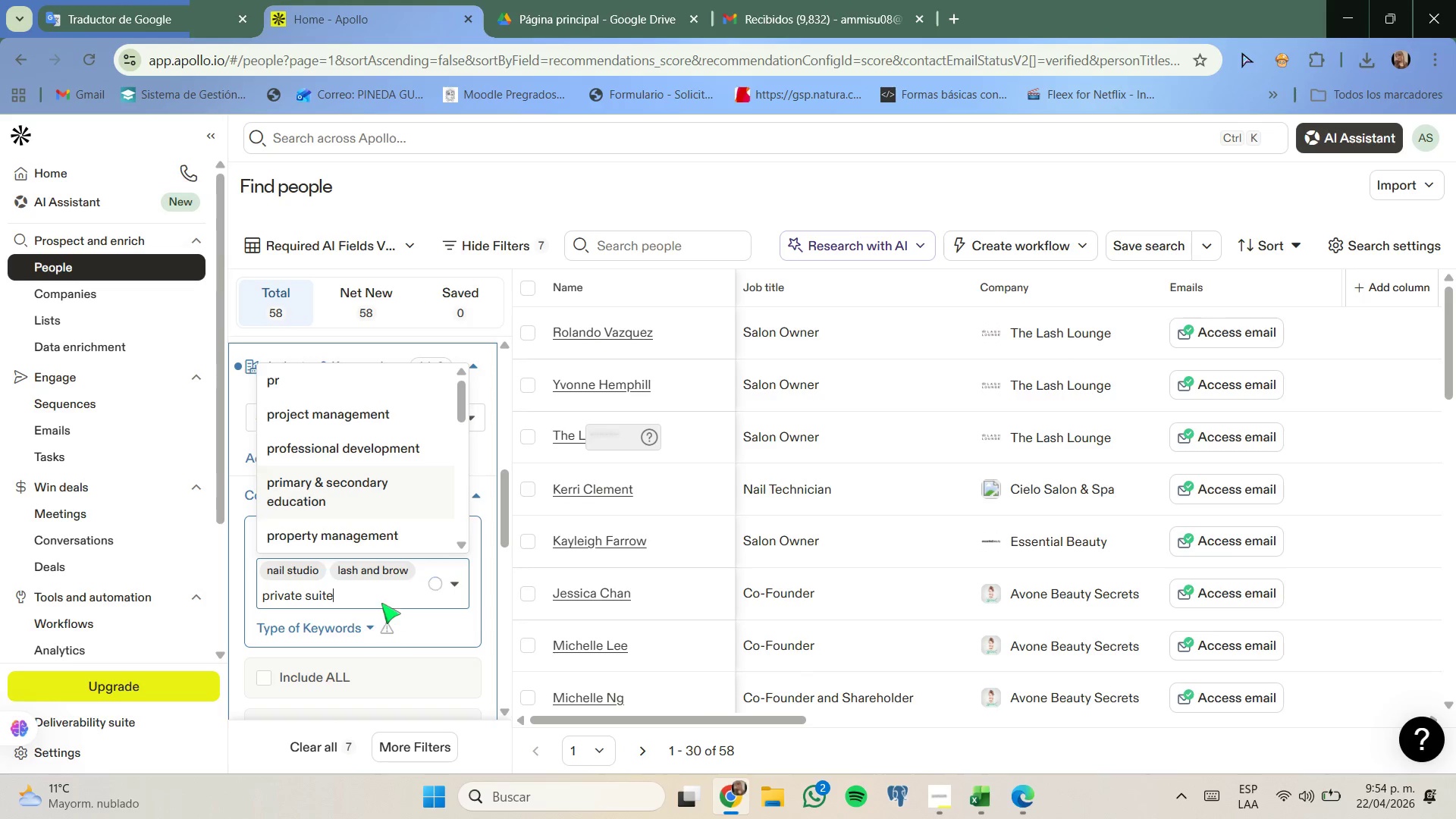 
scroll: coordinate [341, 464], scroll_direction: down, amount: 2.0
 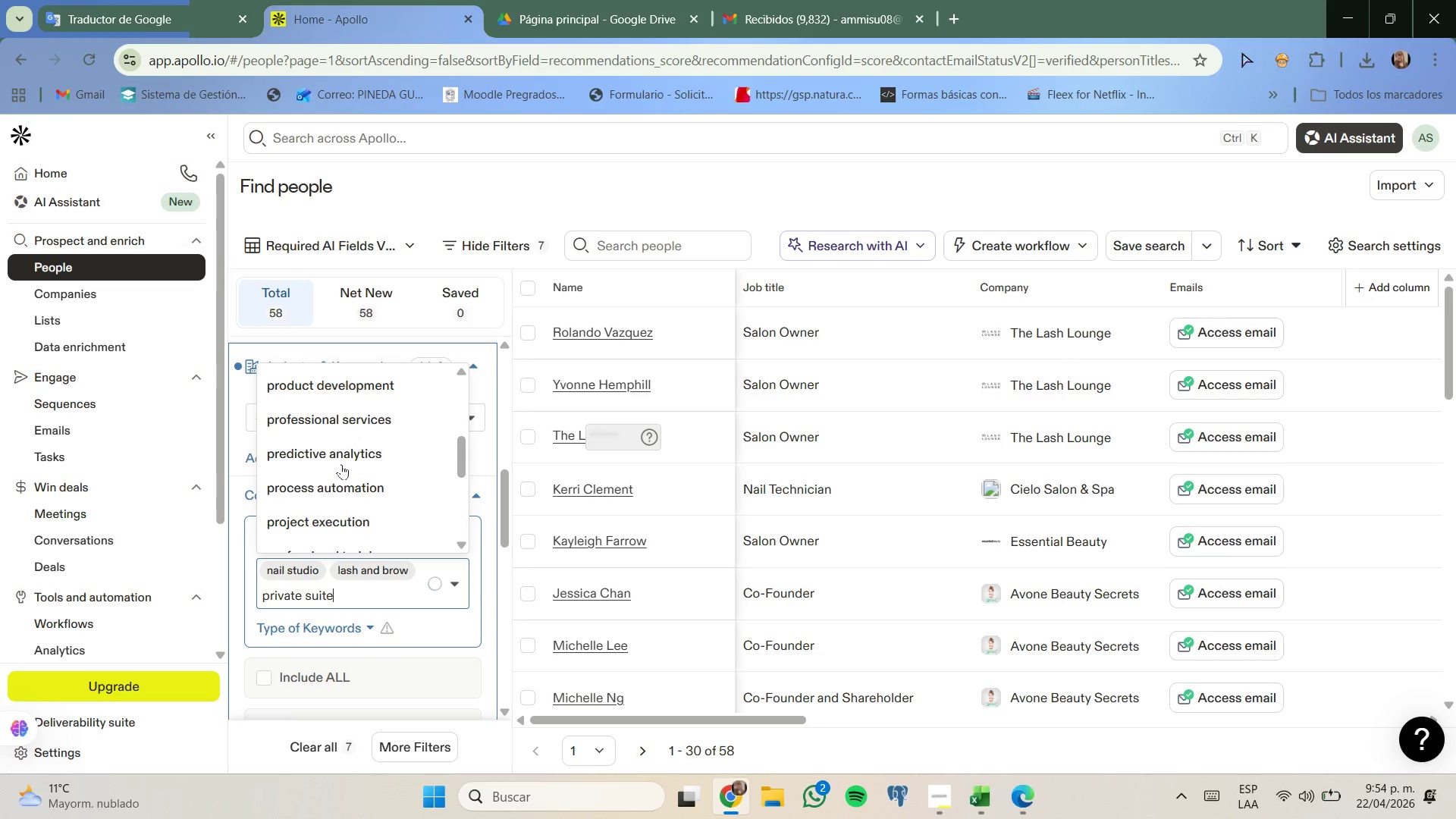 
scroll: coordinate [341, 466], scroll_direction: up, amount: 8.0
 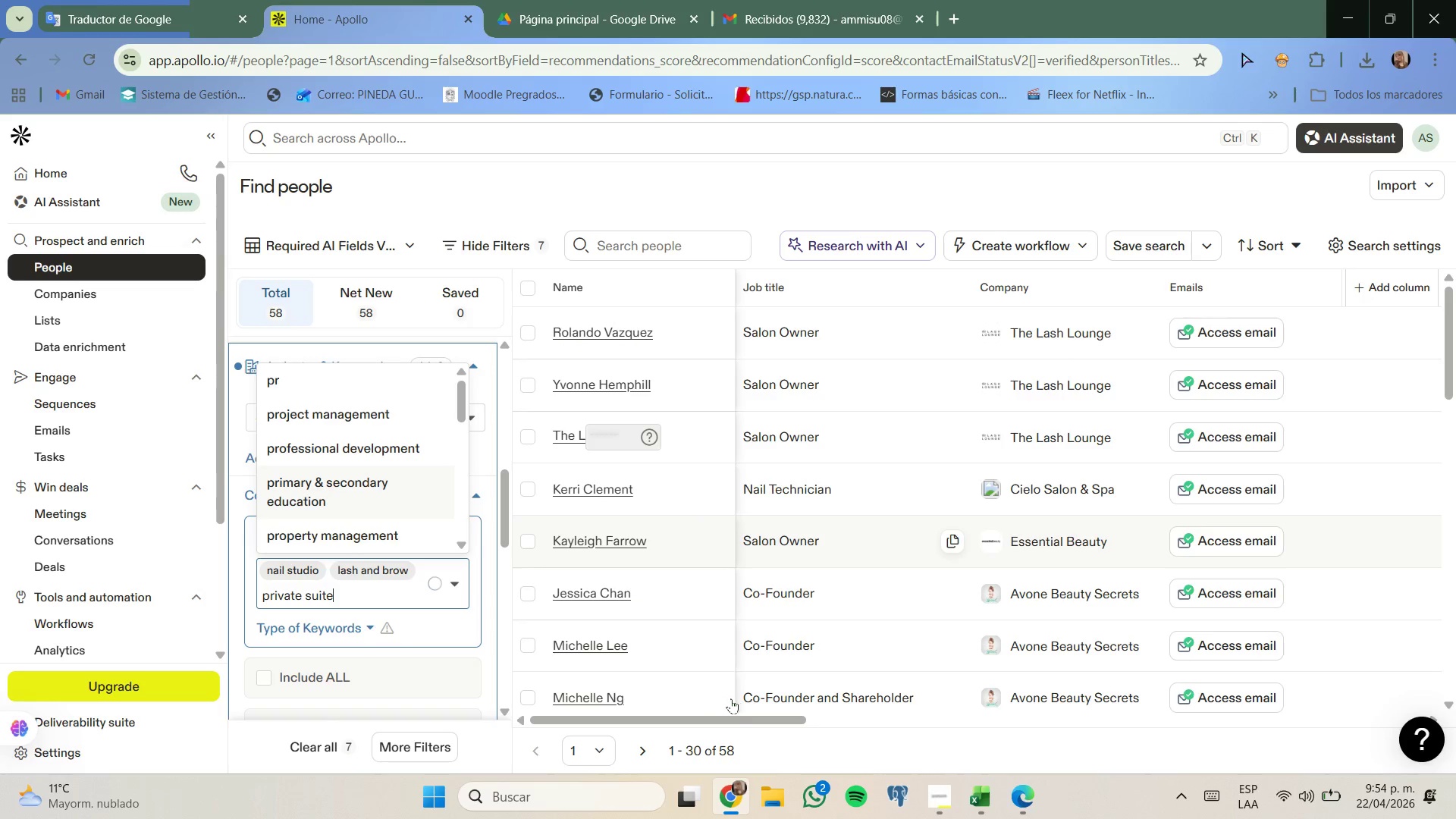 
left_click_drag(start_coordinate=[738, 712], to_coordinate=[1059, 697])
 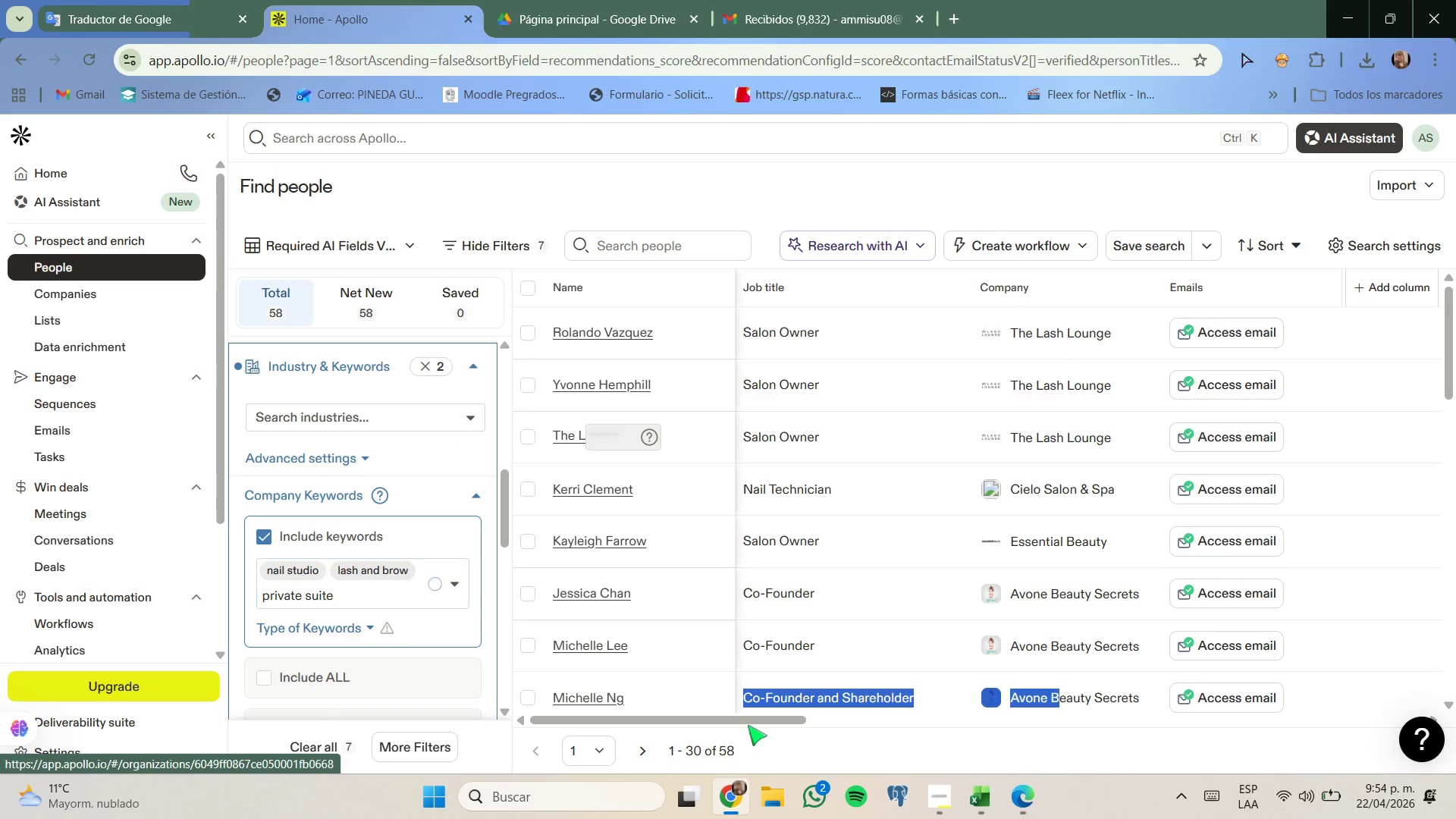 
left_click([748, 725])
 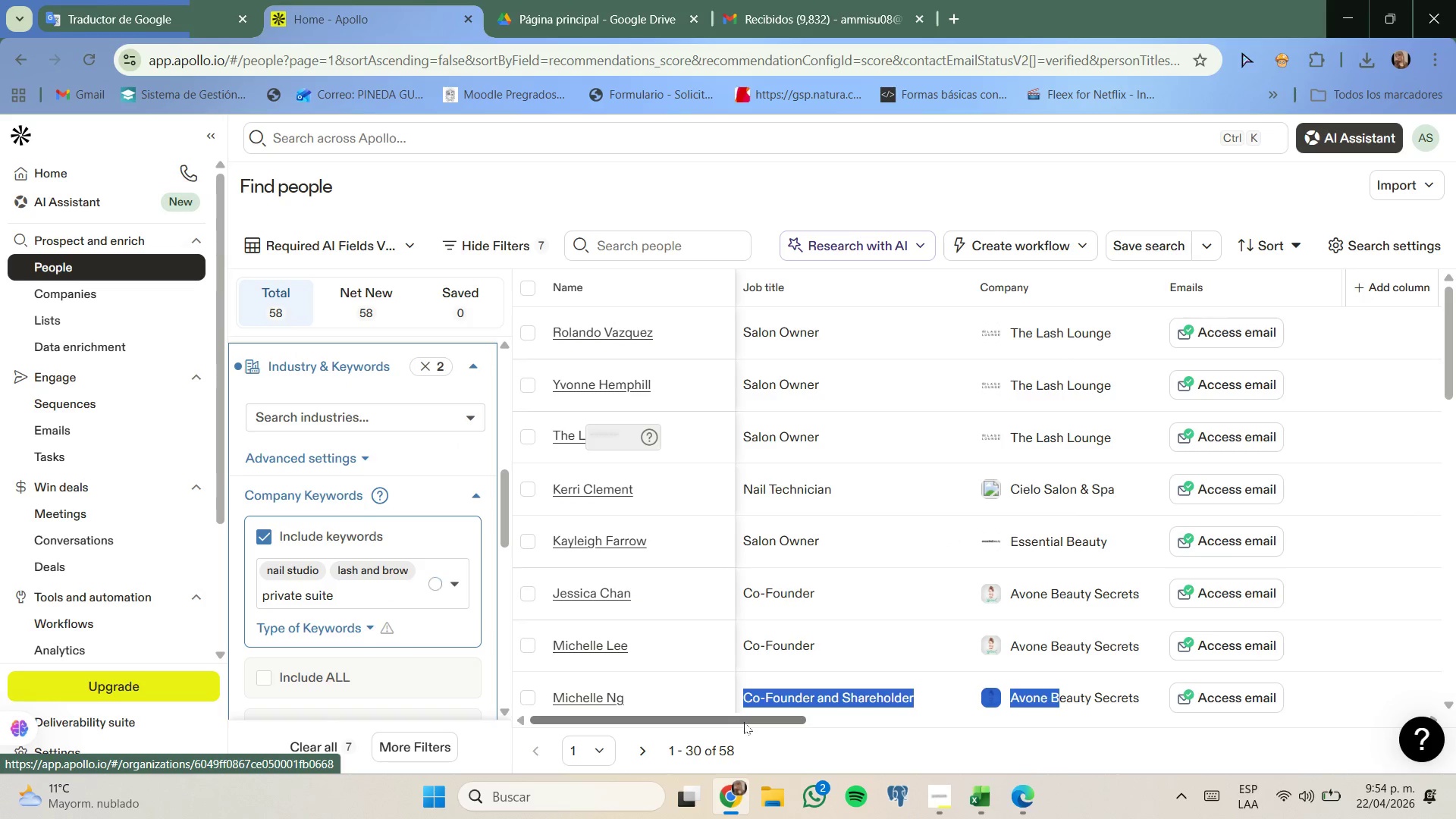 
left_click_drag(start_coordinate=[744, 721], to_coordinate=[837, 729])
 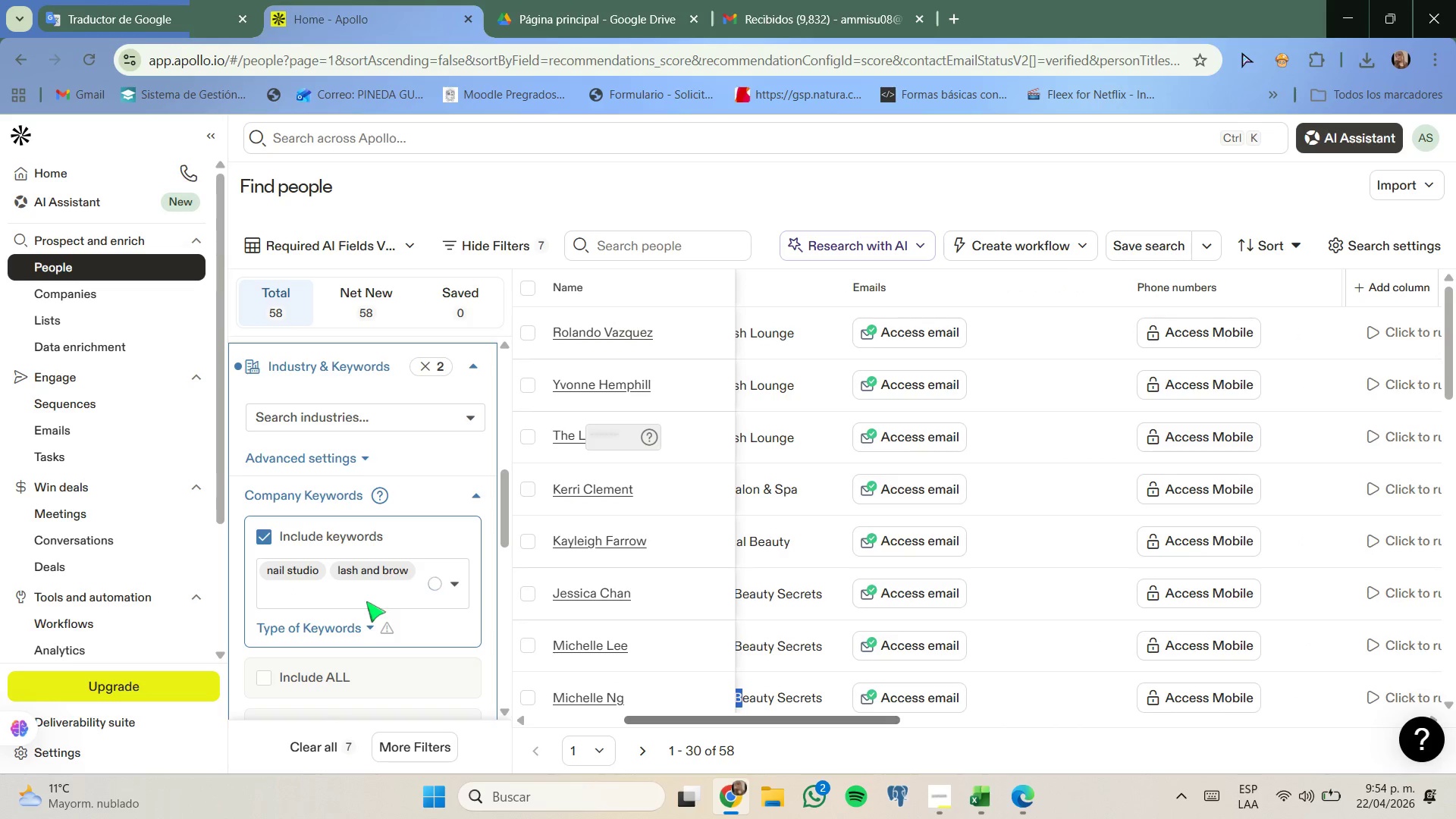 
scroll: coordinate [371, 602], scroll_direction: up, amount: 1.0
 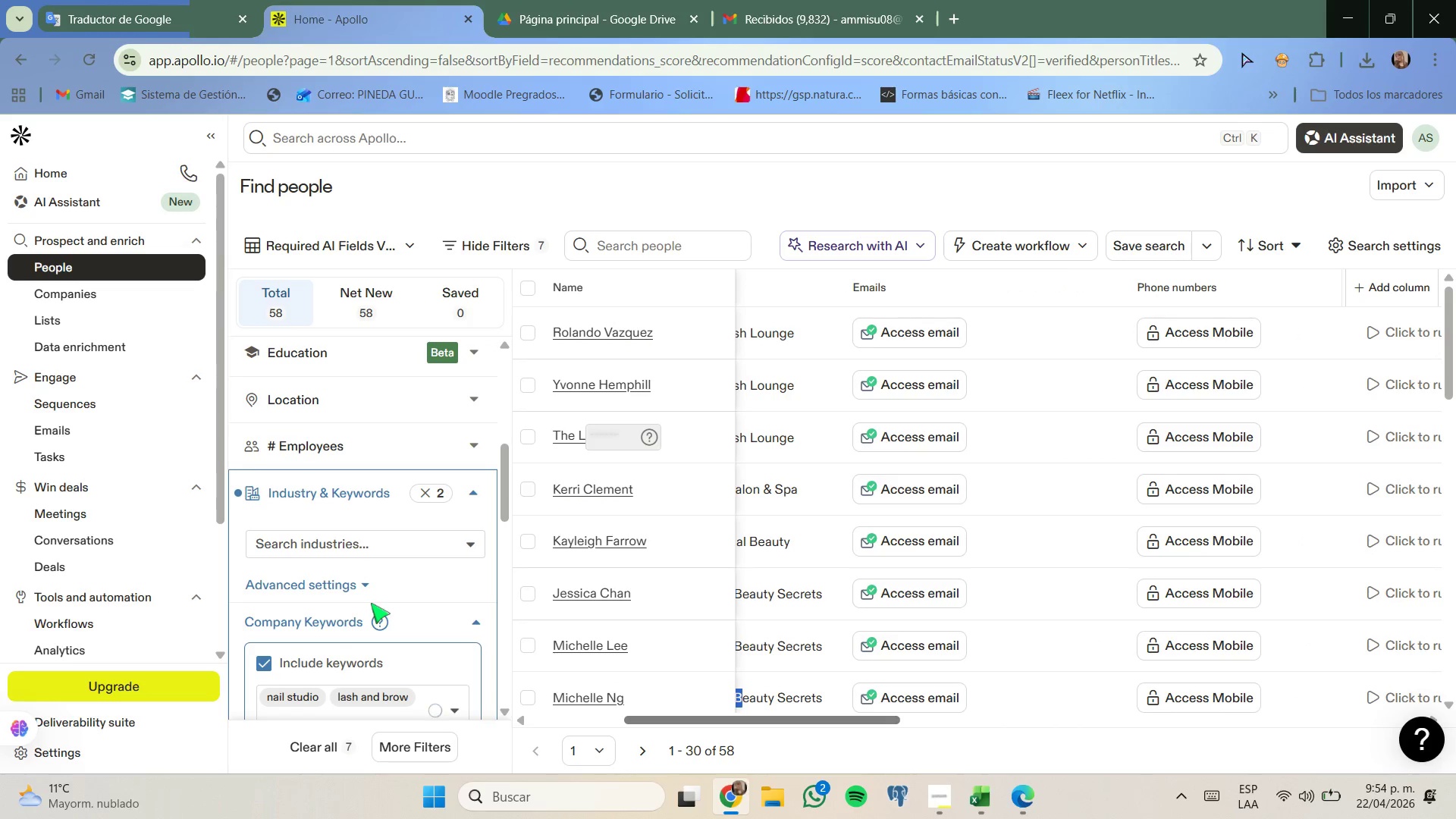 
scroll: coordinate [371, 603], scroll_direction: none, amount: 0.0
 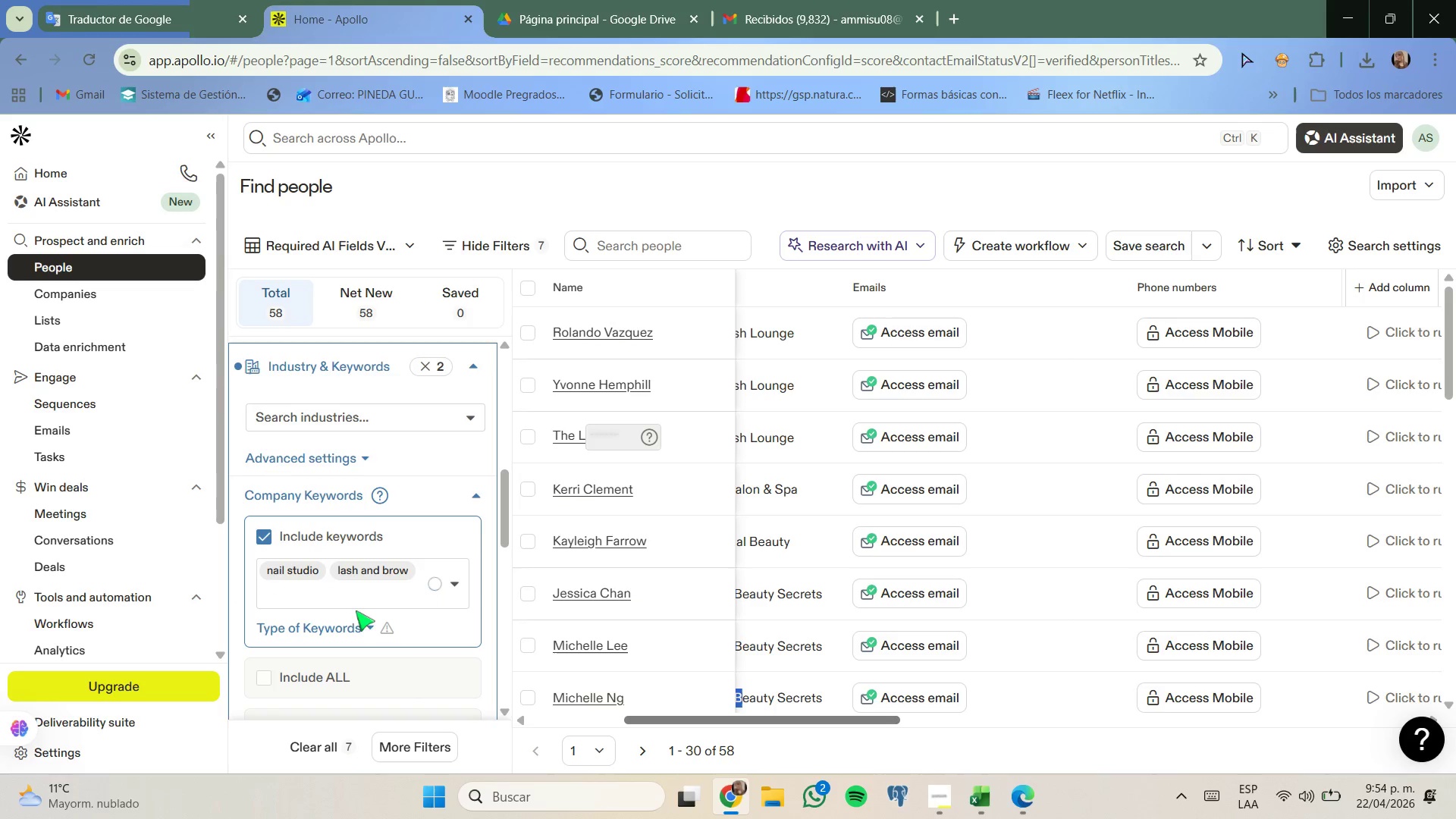 
left_click([356, 607])
 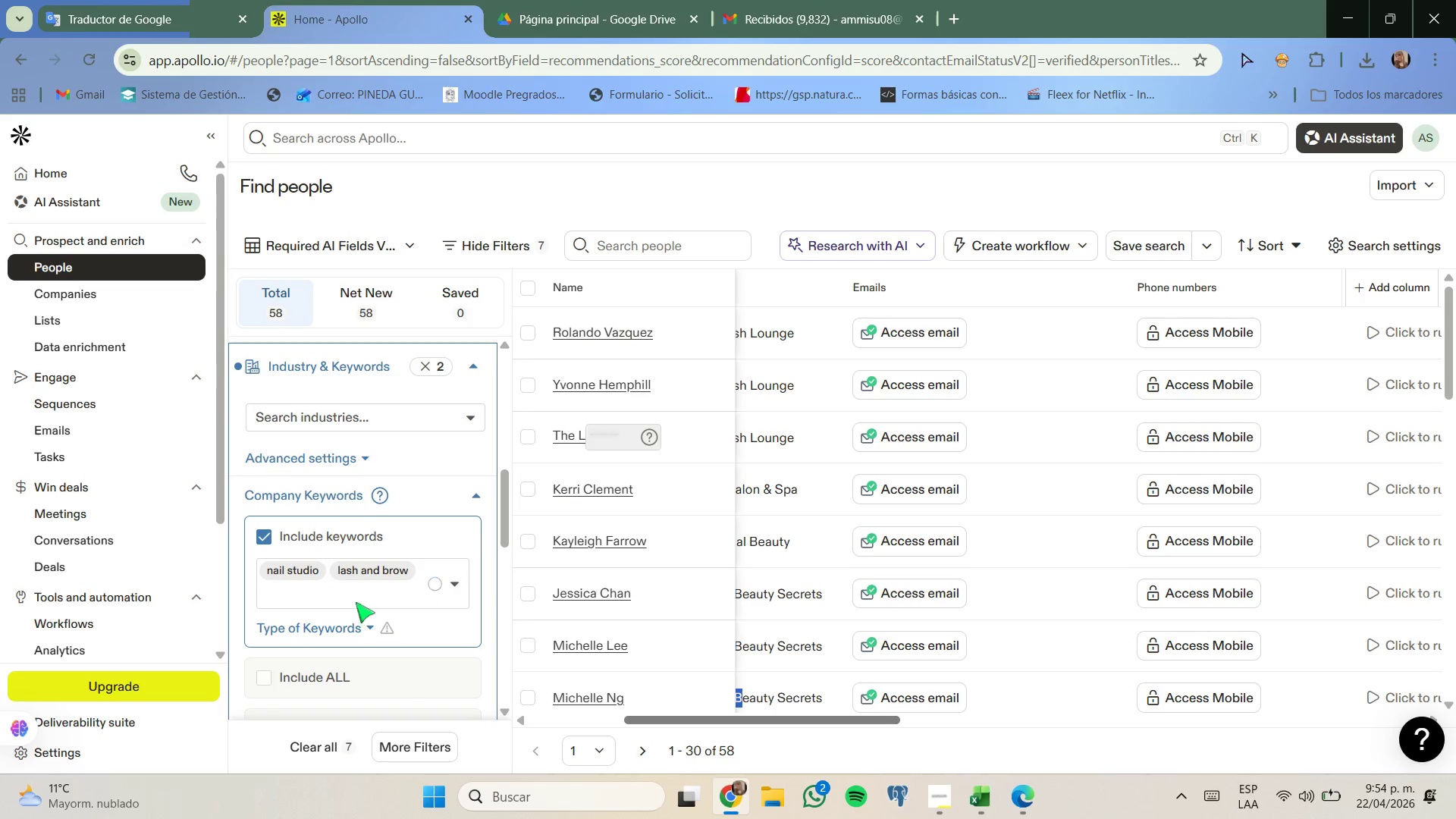 
left_click([356, 602])
 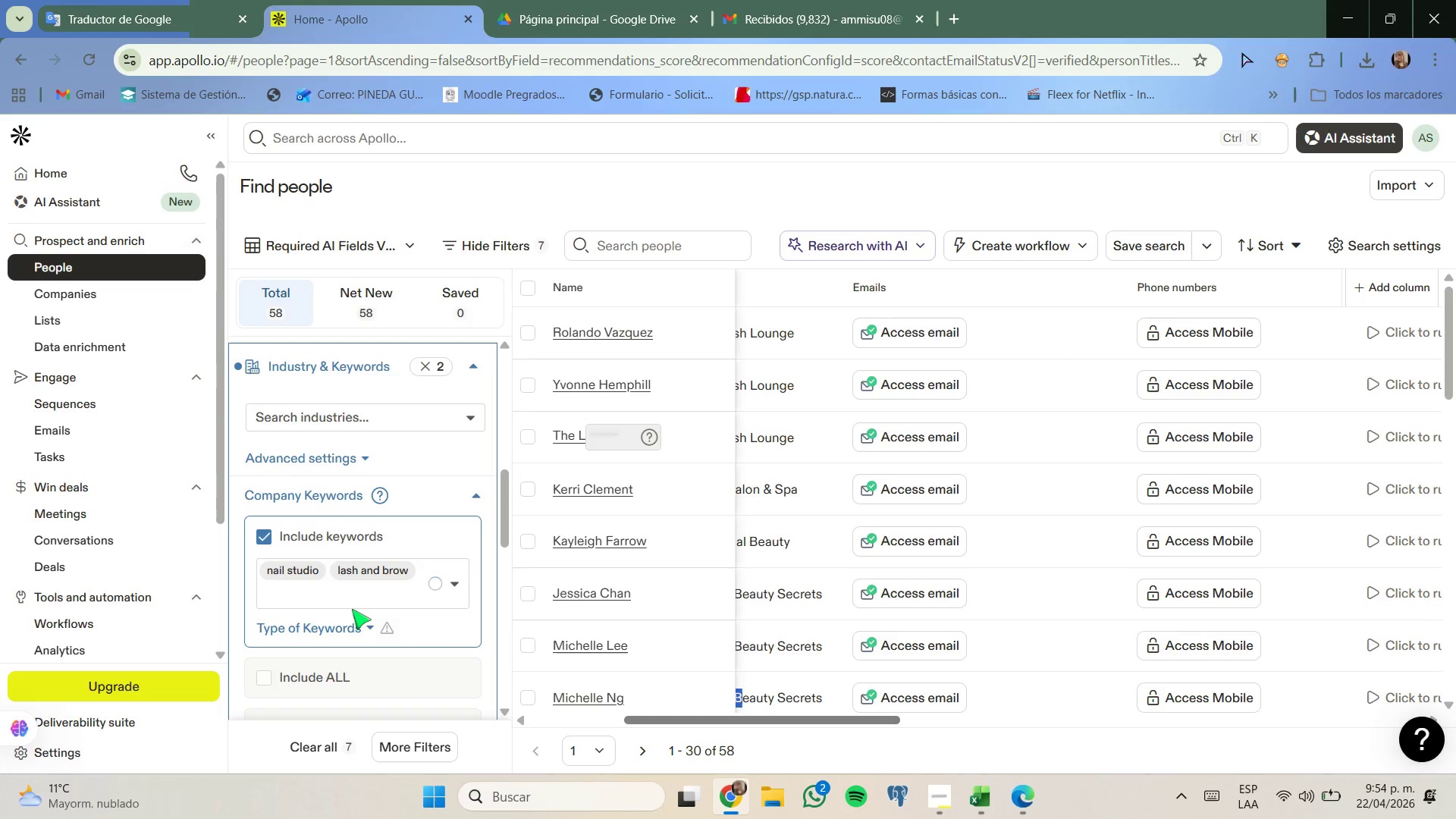 
type(private sui)
 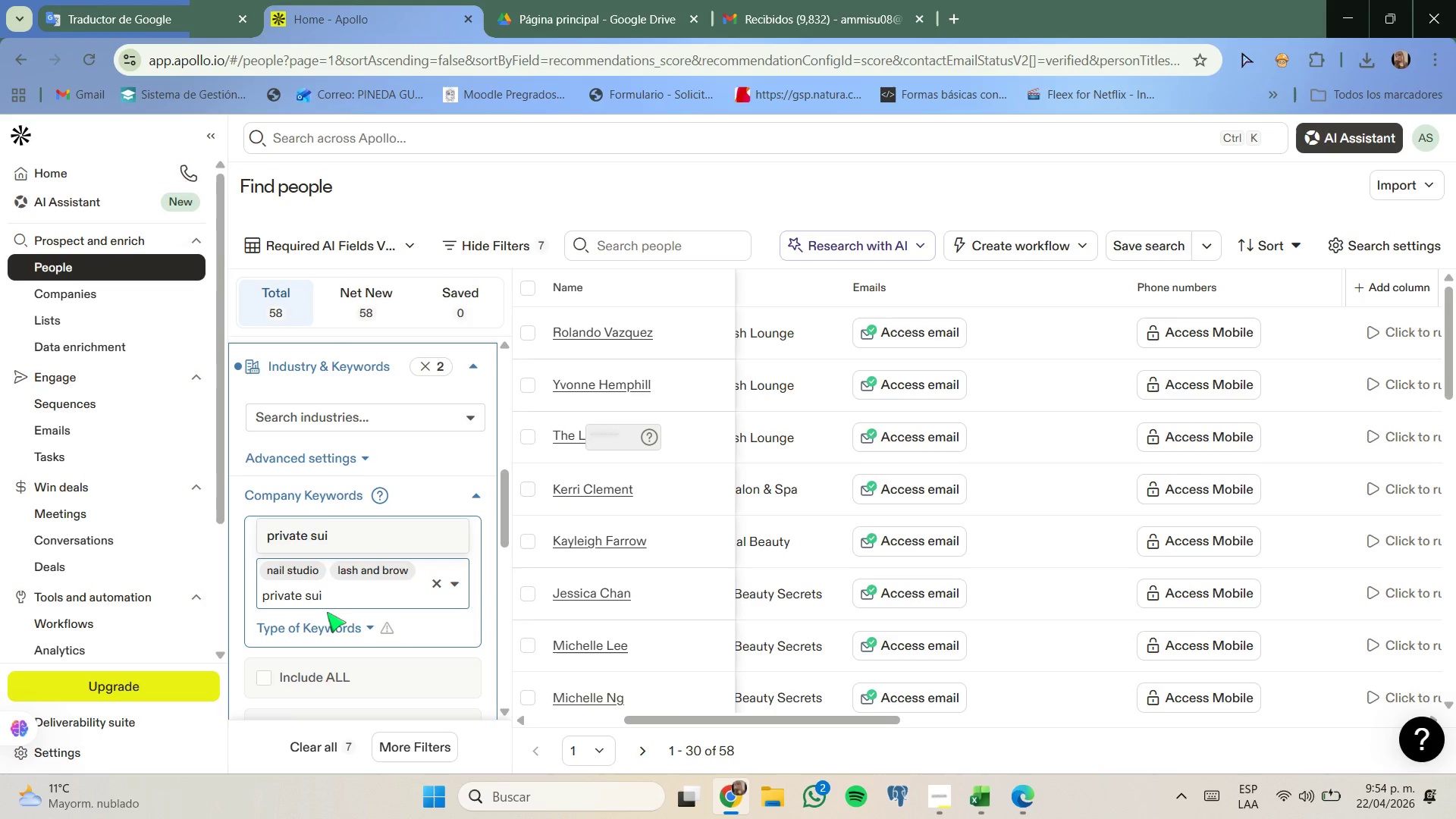 
type(te)
 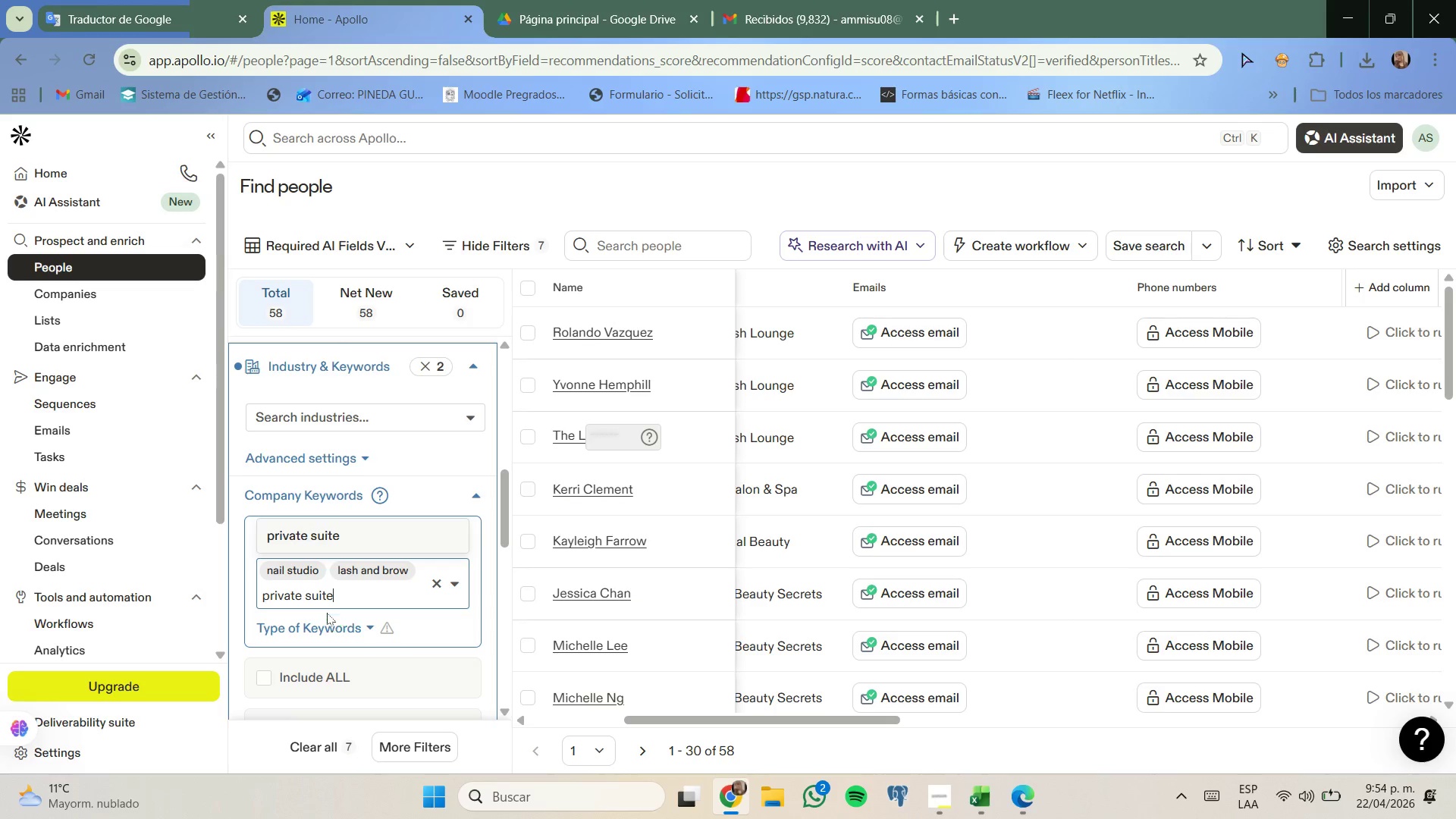 
key(Enter)
 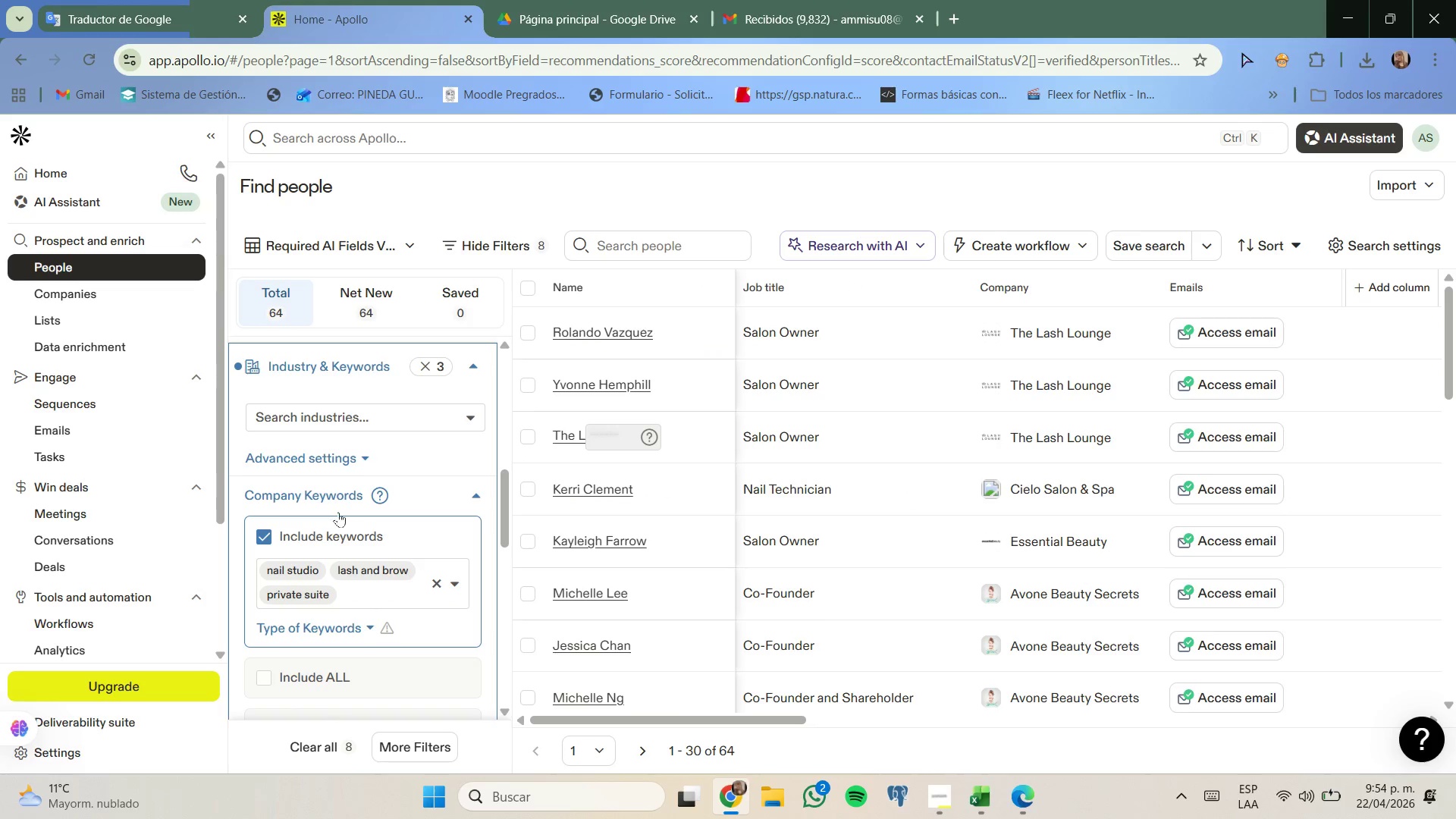 
wait(5.25)
 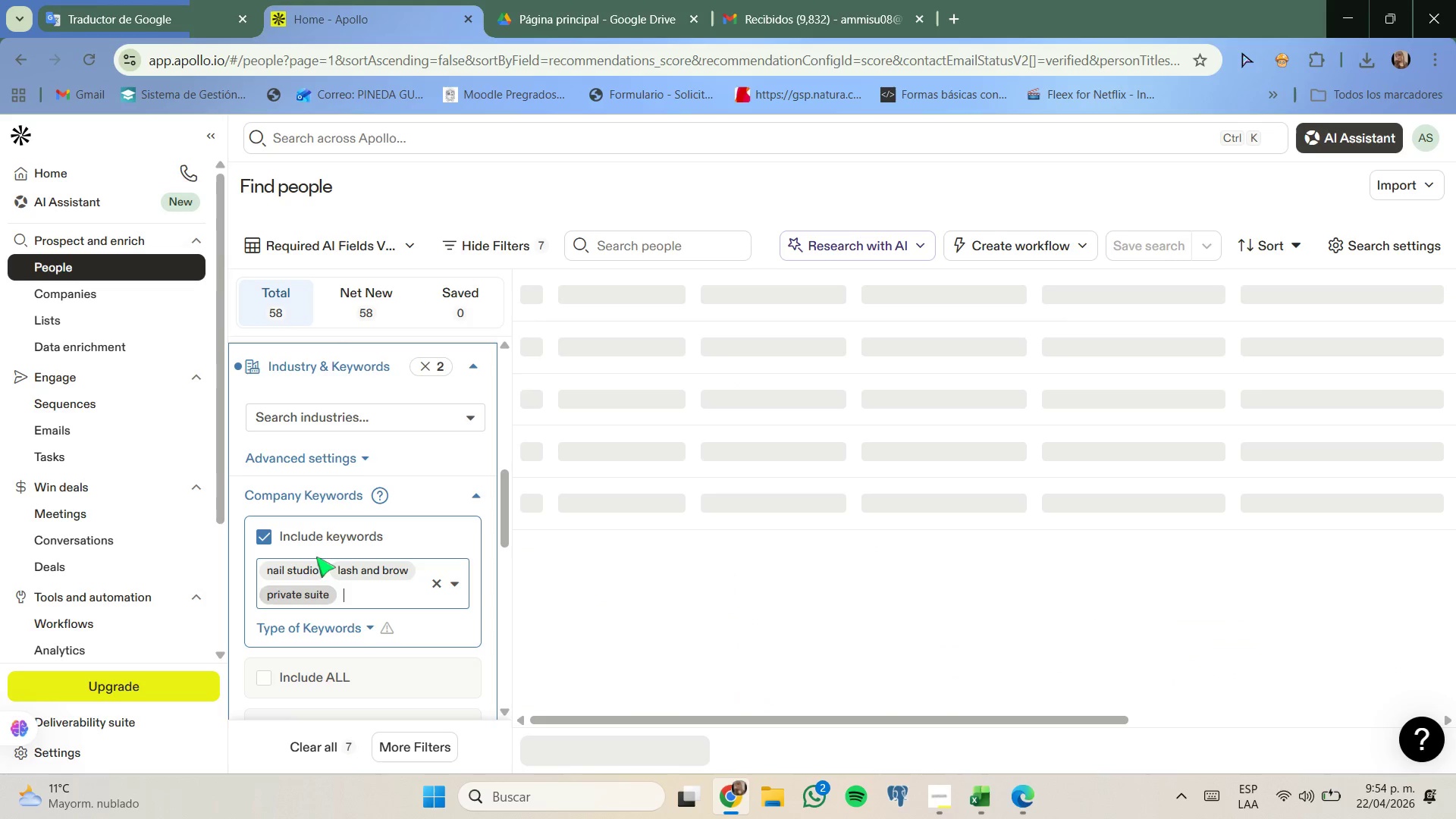 
scroll: coordinate [354, 551], scroll_direction: up, amount: 2.0
 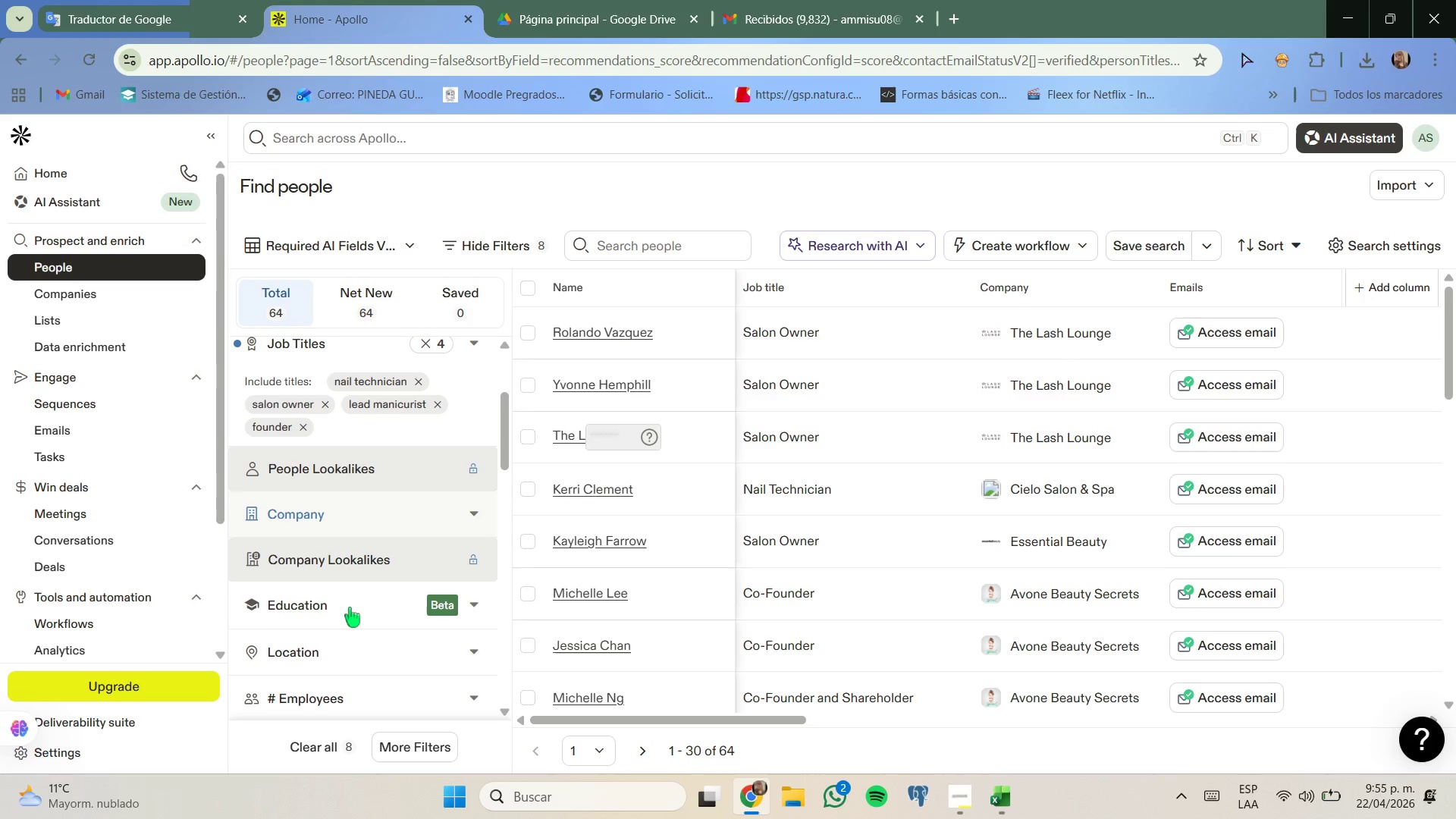 
left_click([364, 659])
 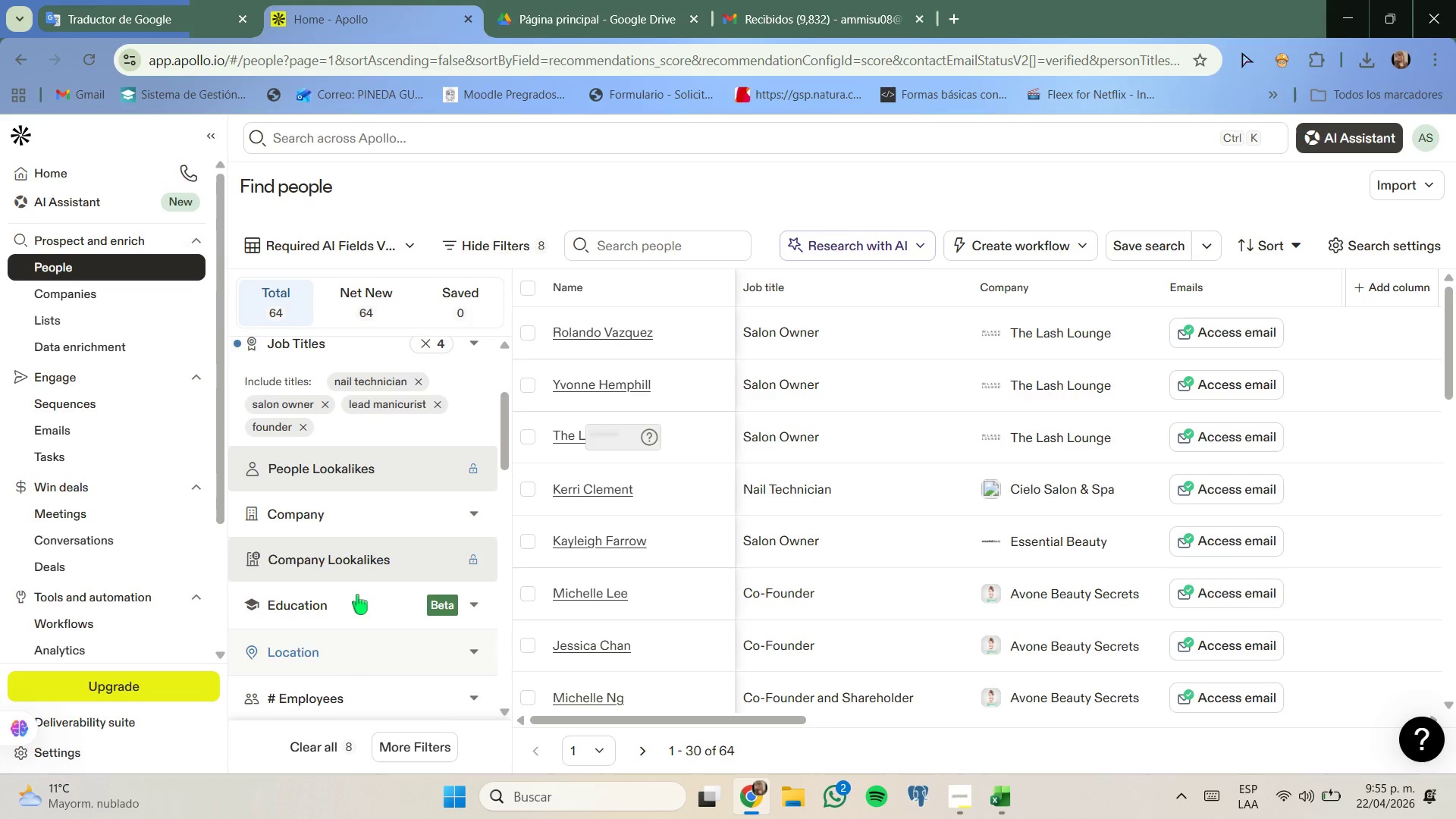 
scroll: coordinate [357, 595], scroll_direction: none, amount: 0.0
 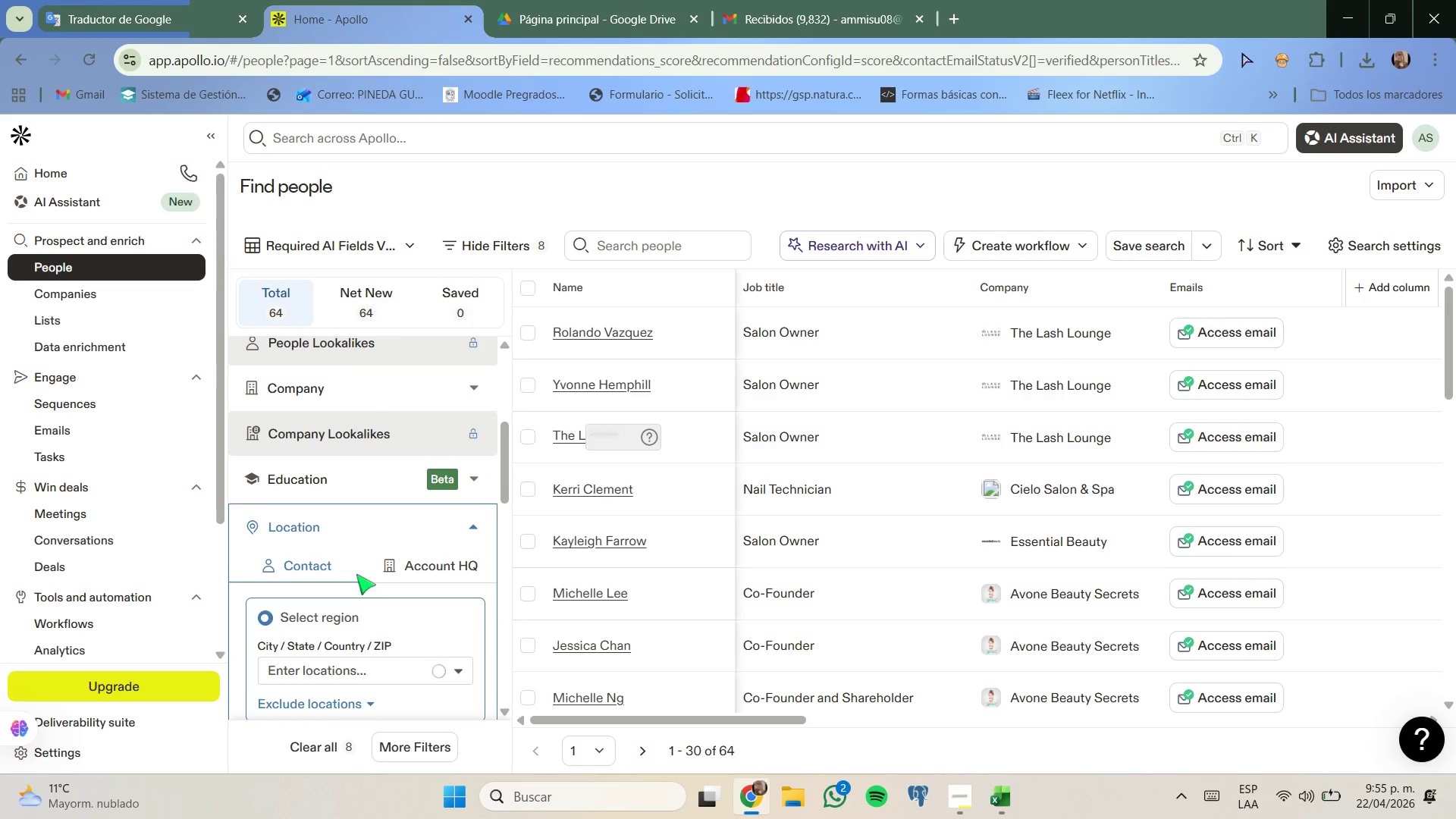 
scroll: coordinate [357, 579], scroll_direction: down, amount: 1.0
 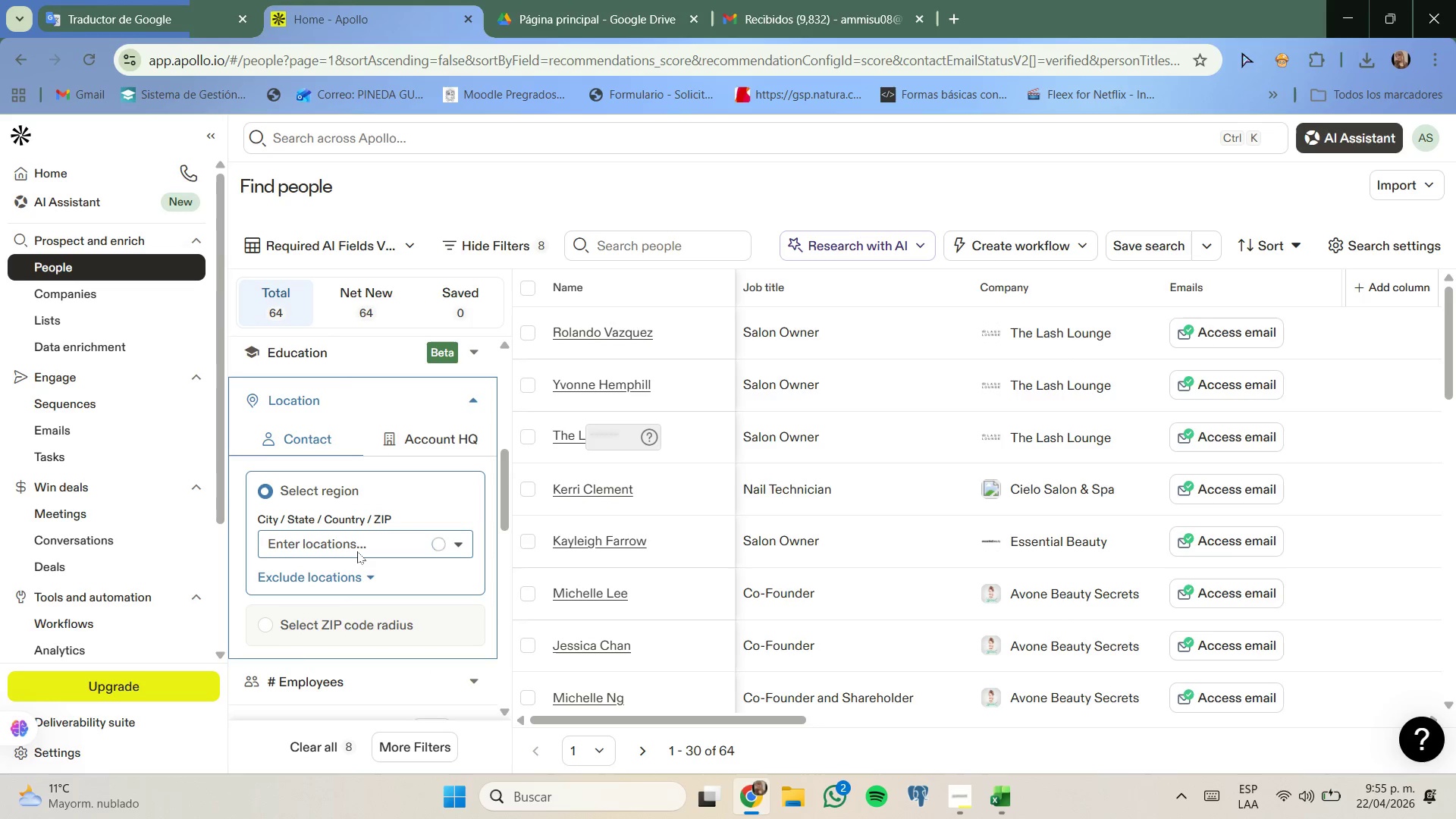 
left_click_drag(start_coordinate=[356, 553], to_coordinate=[355, 560])
 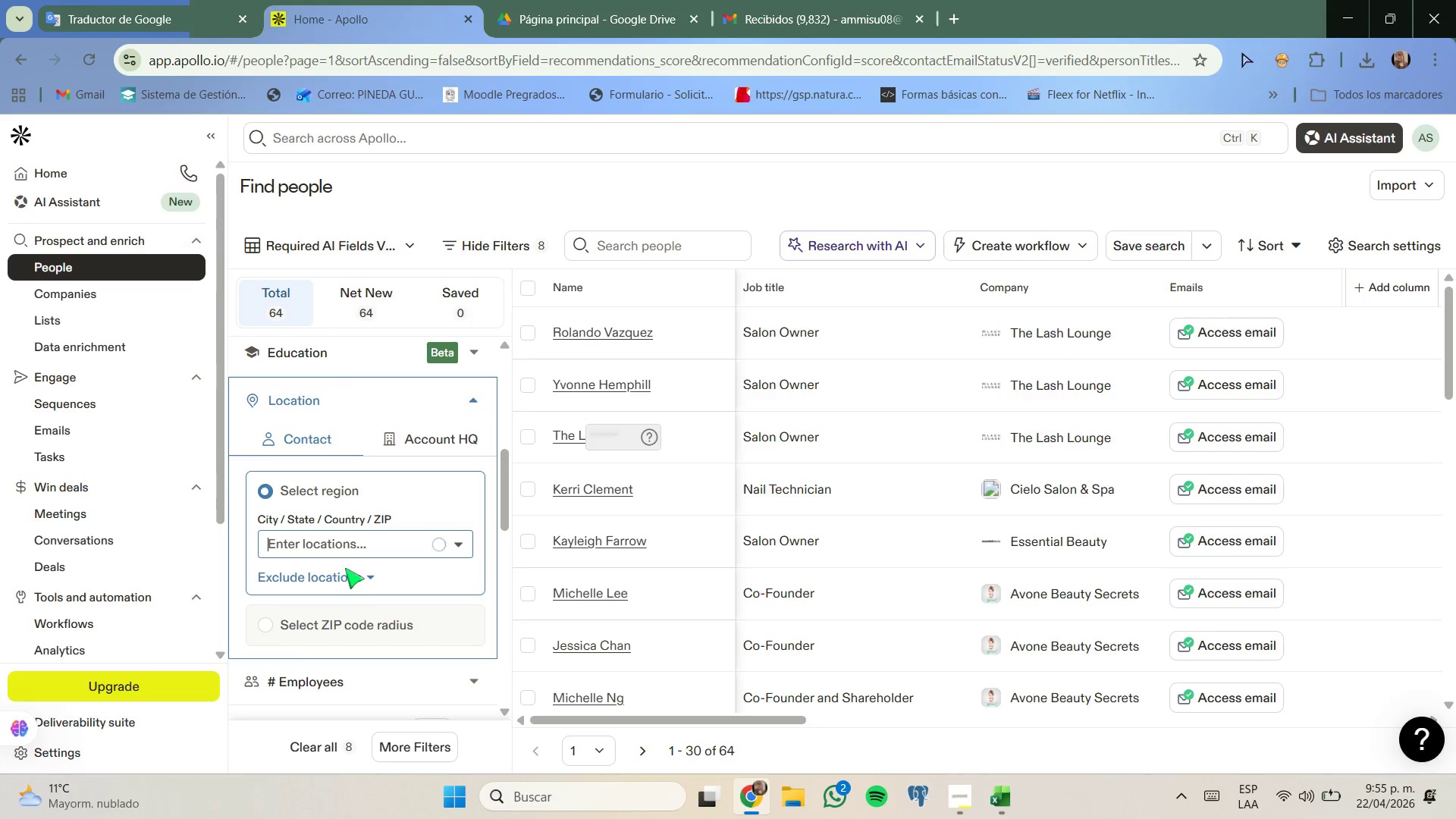 
type(los an)
 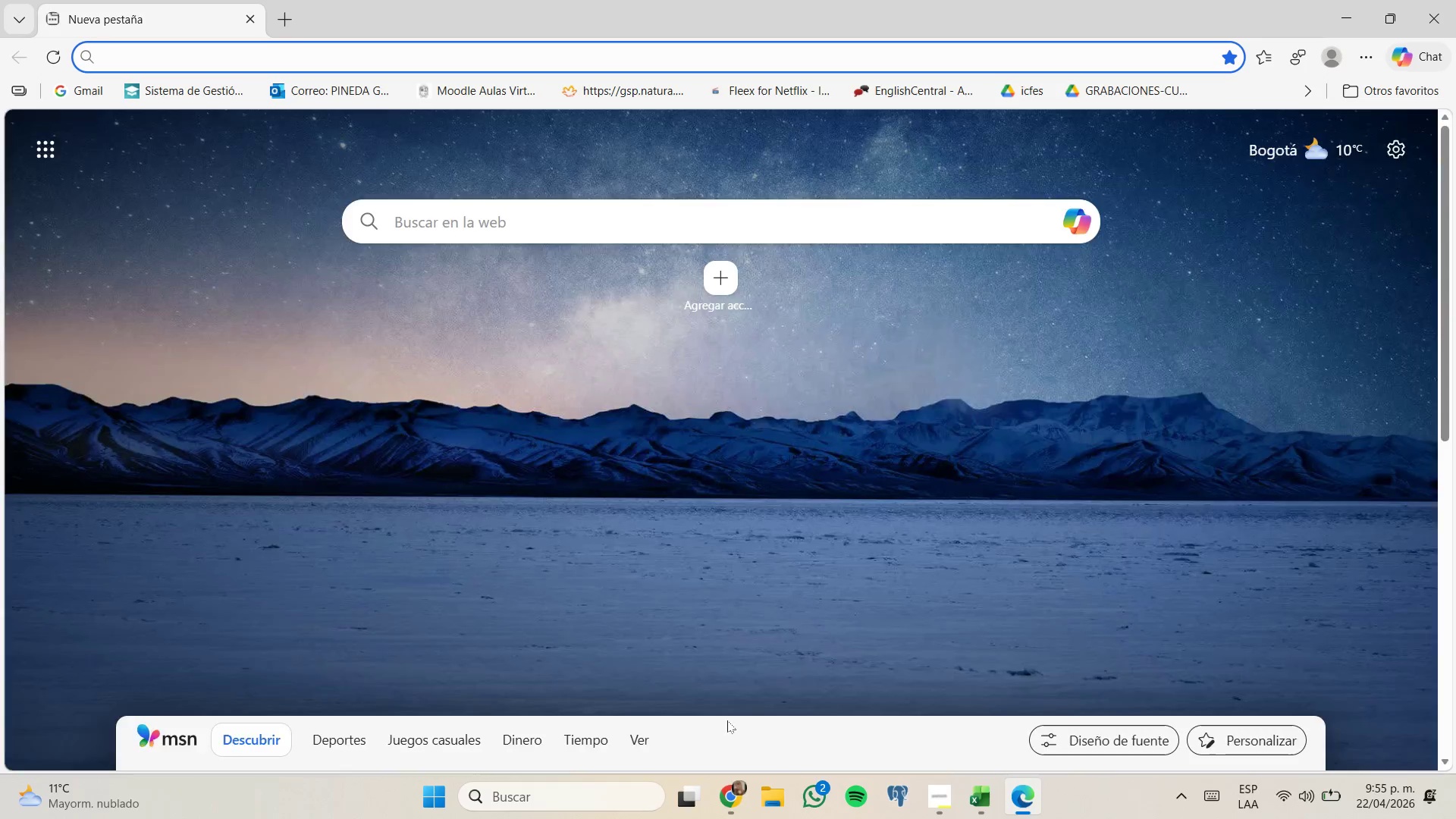 
left_click([699, 732])
 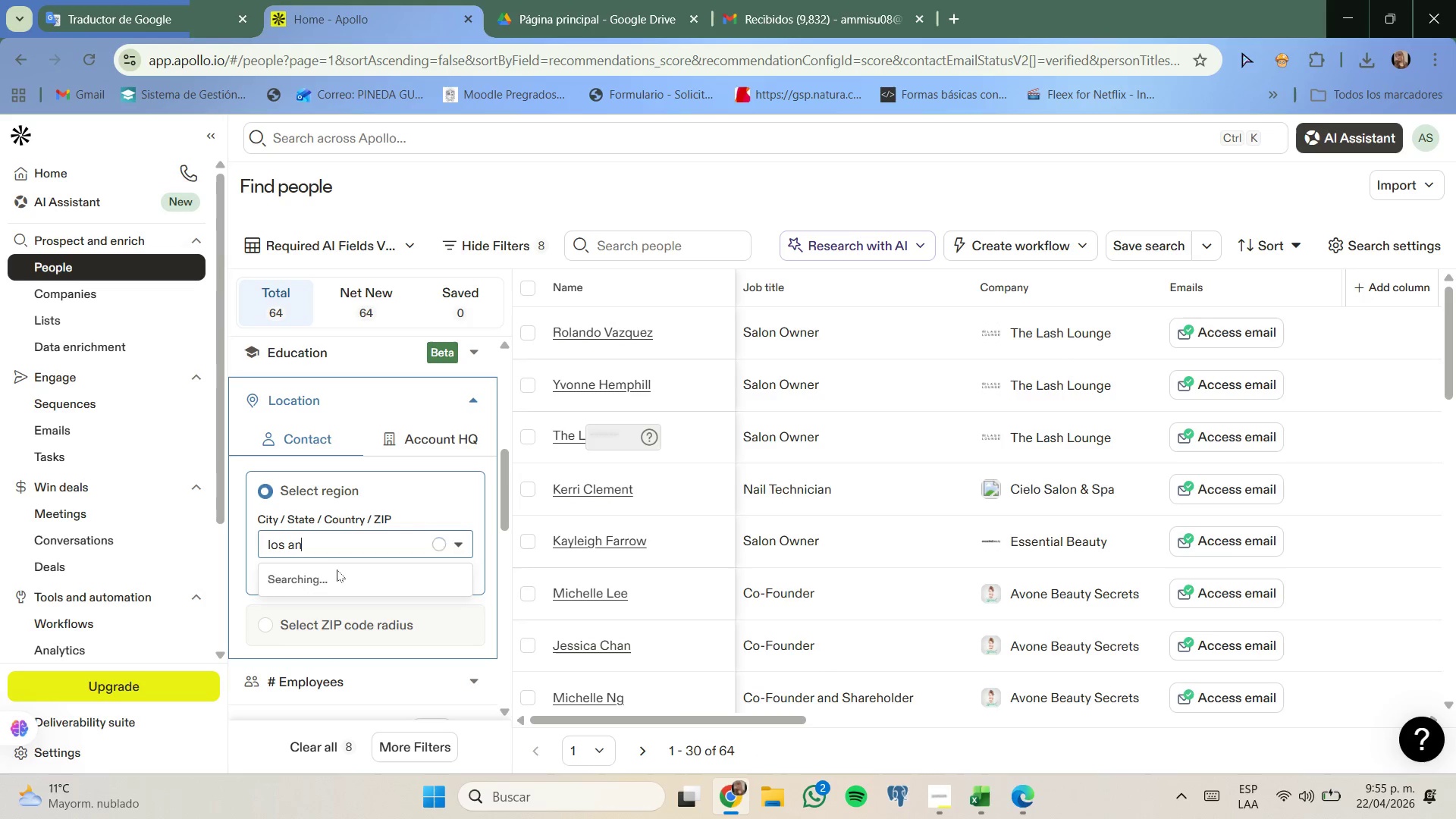 
wait(11.42)
 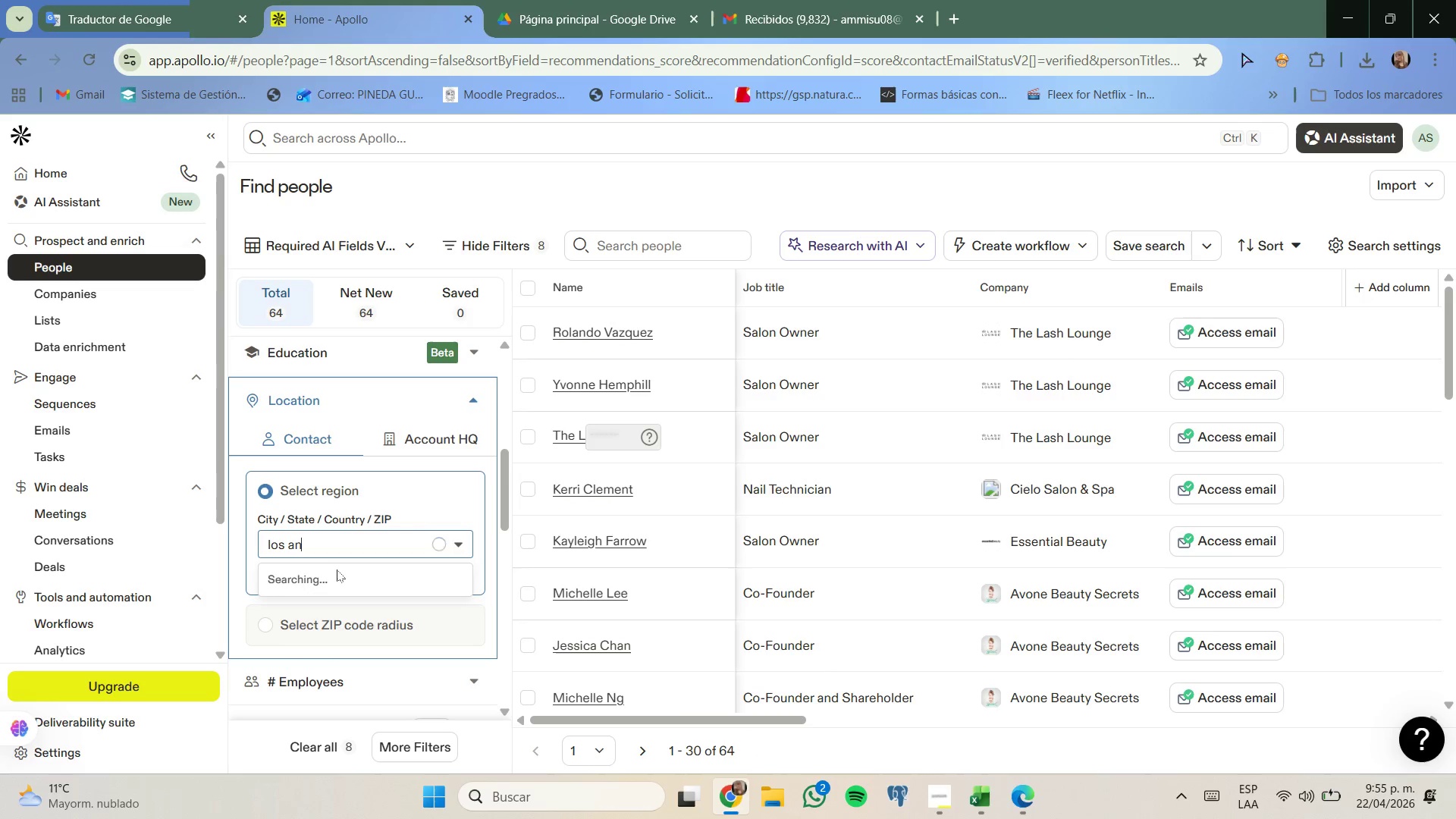 
left_click([345, 553])
 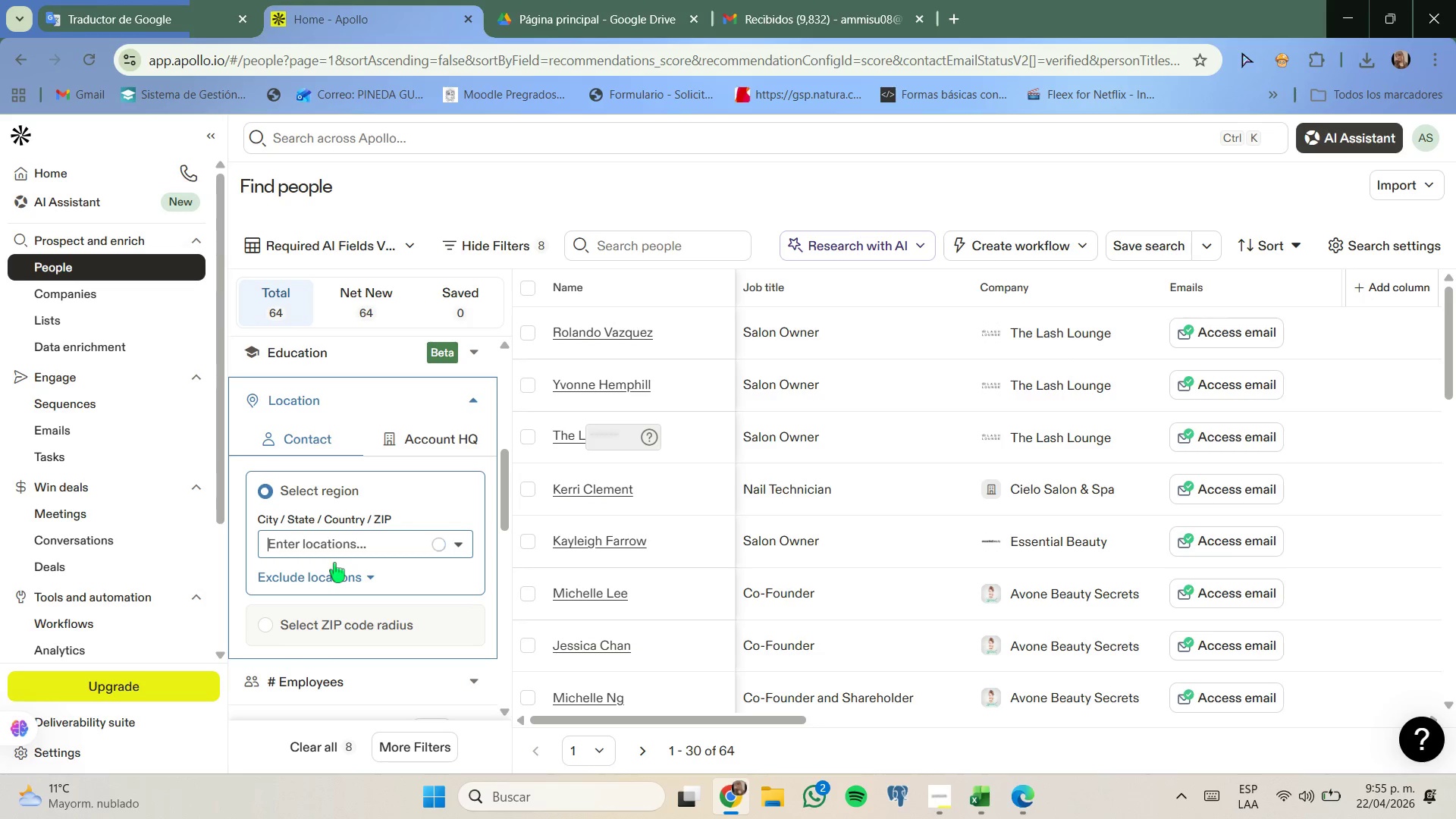 
type(los )
 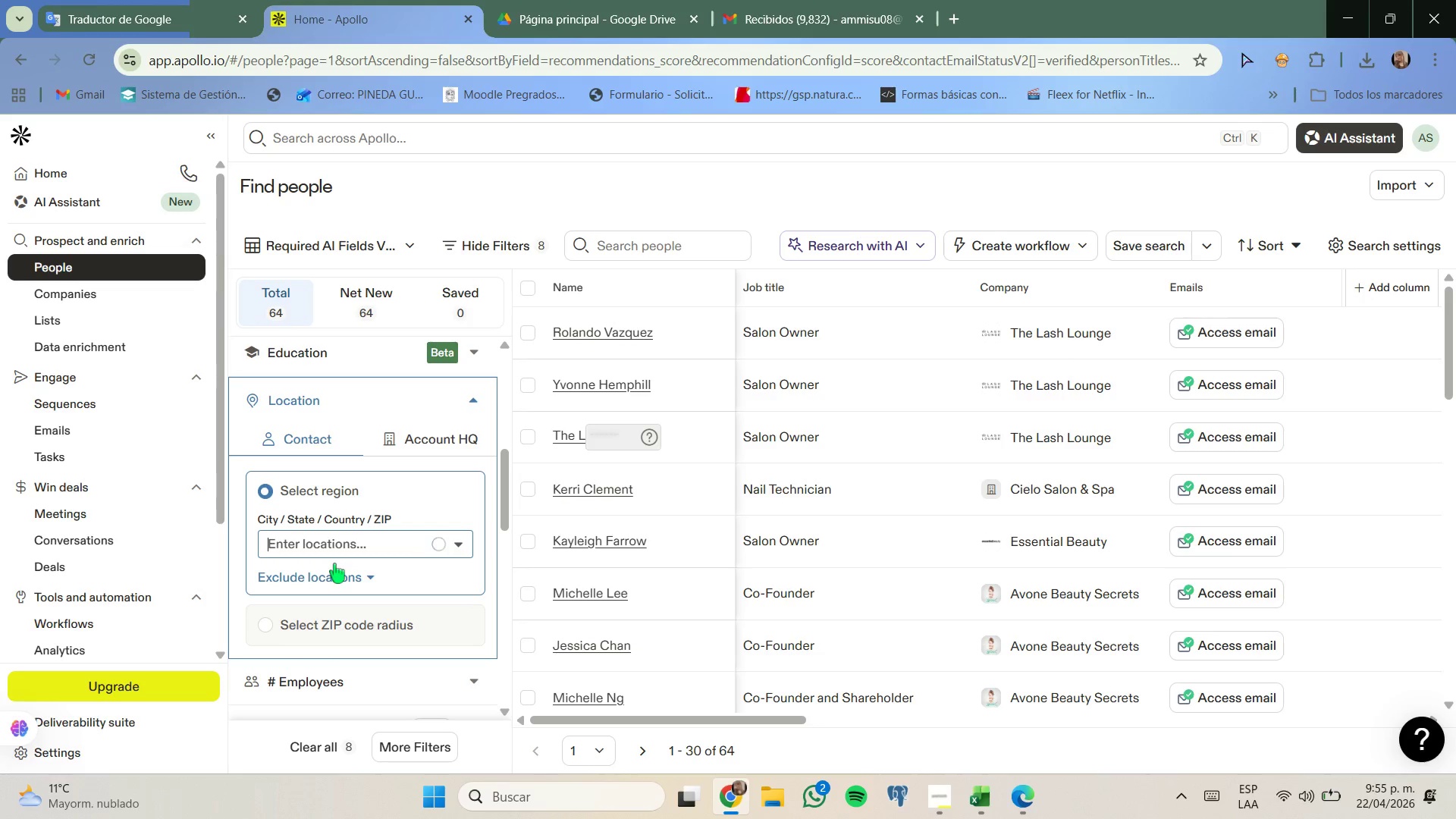 
wait(6.14)
 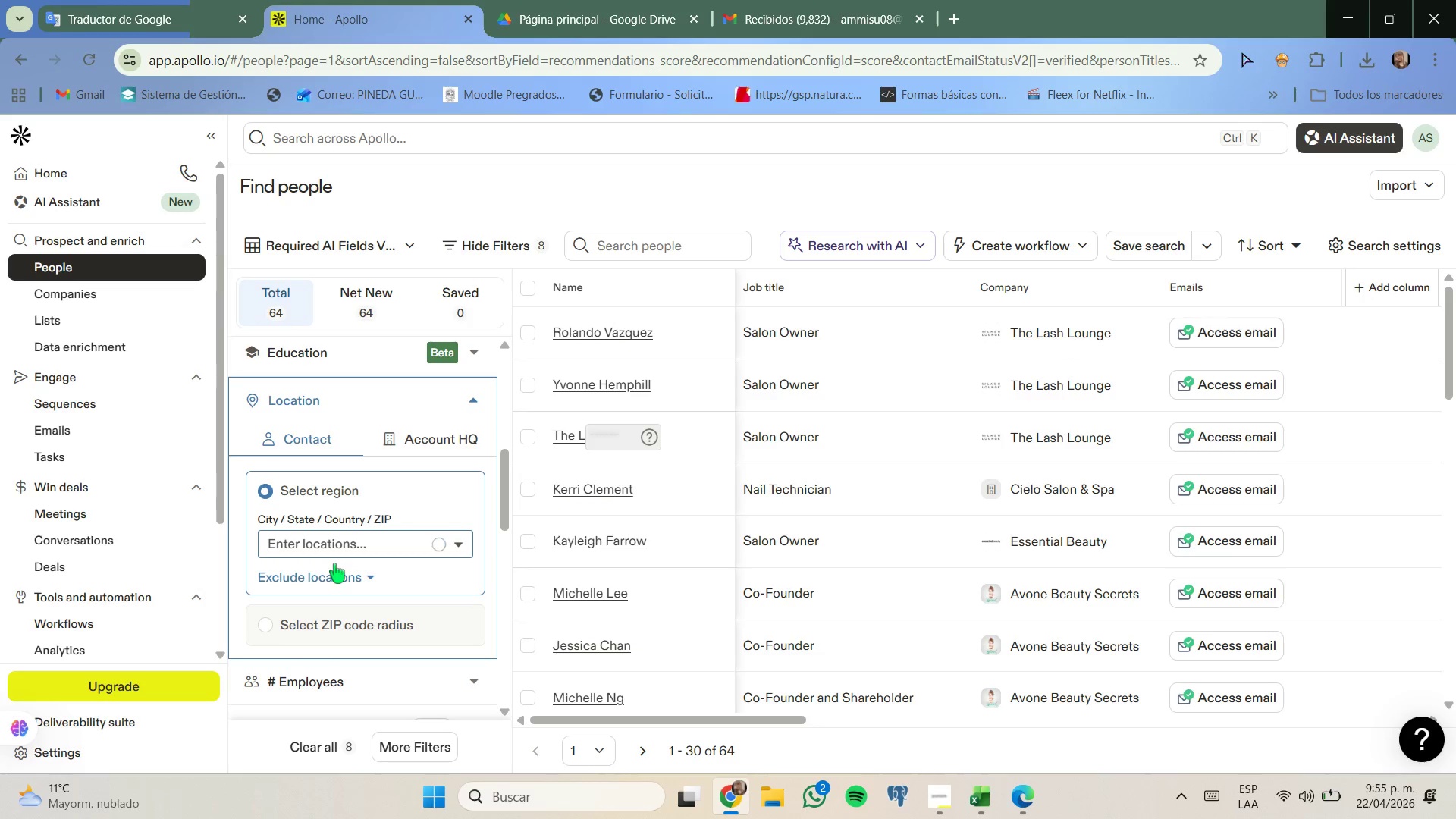 
left_click([394, 544])
 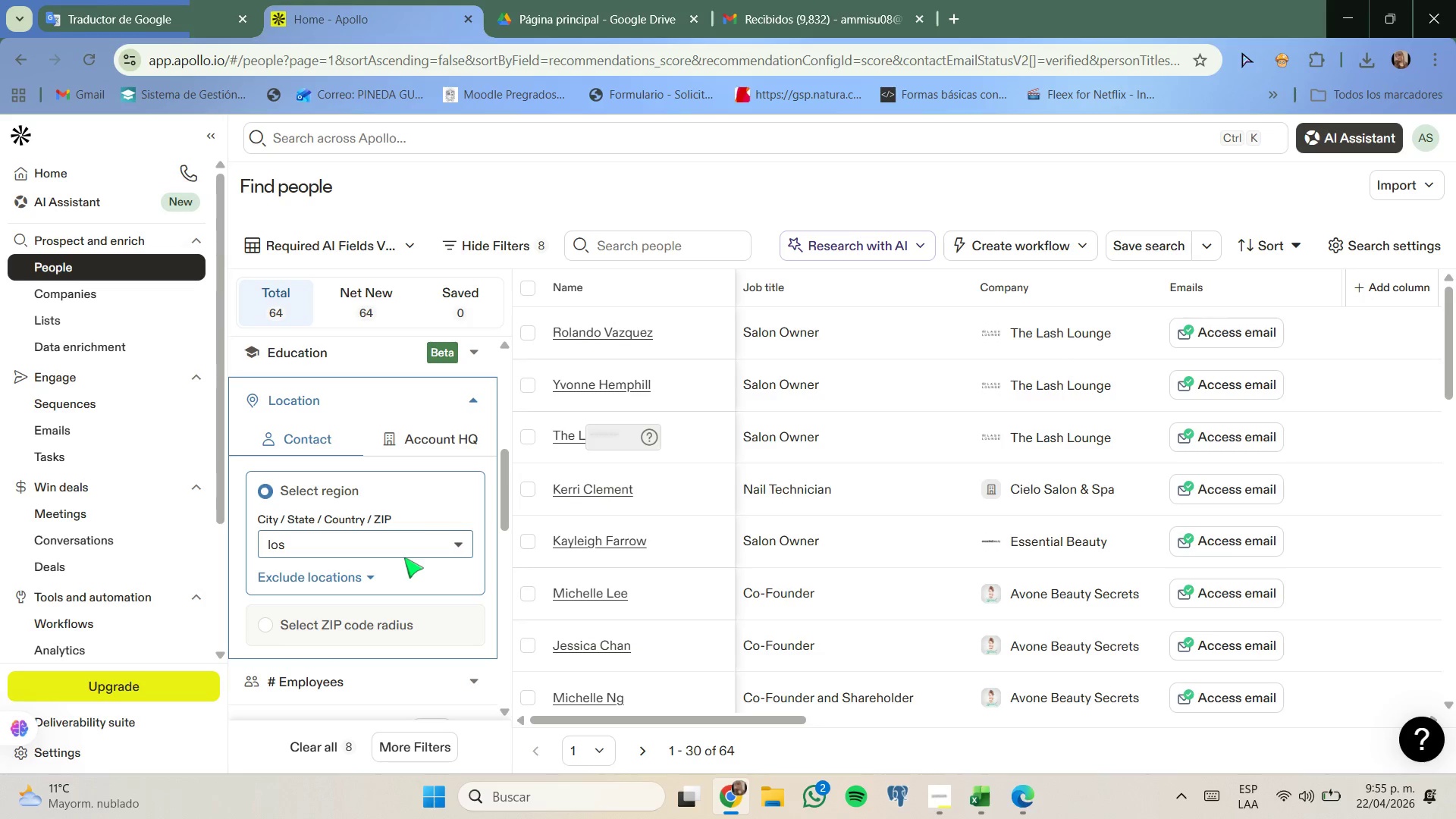 
type(ang)
 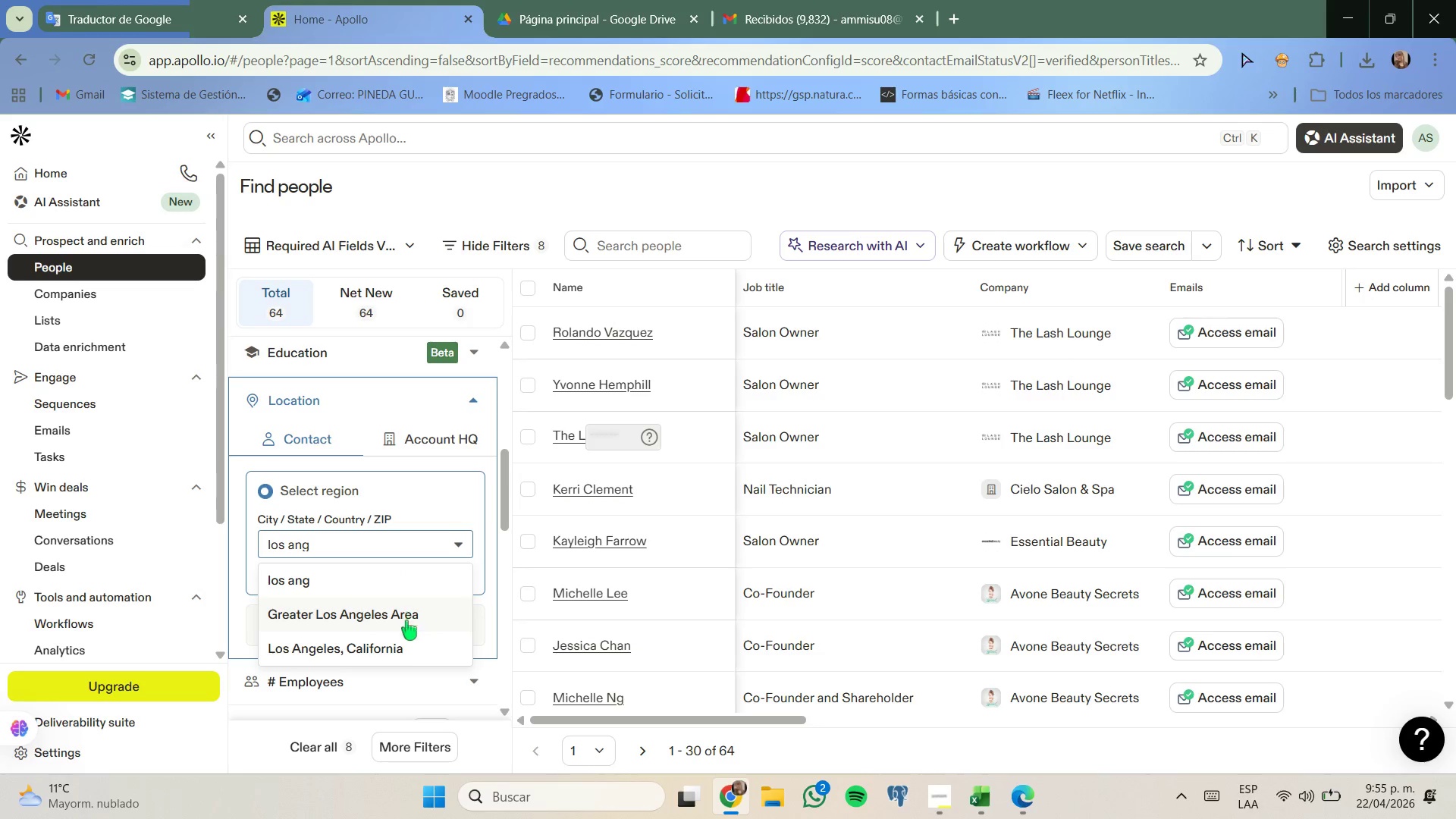 
left_click([406, 646])
 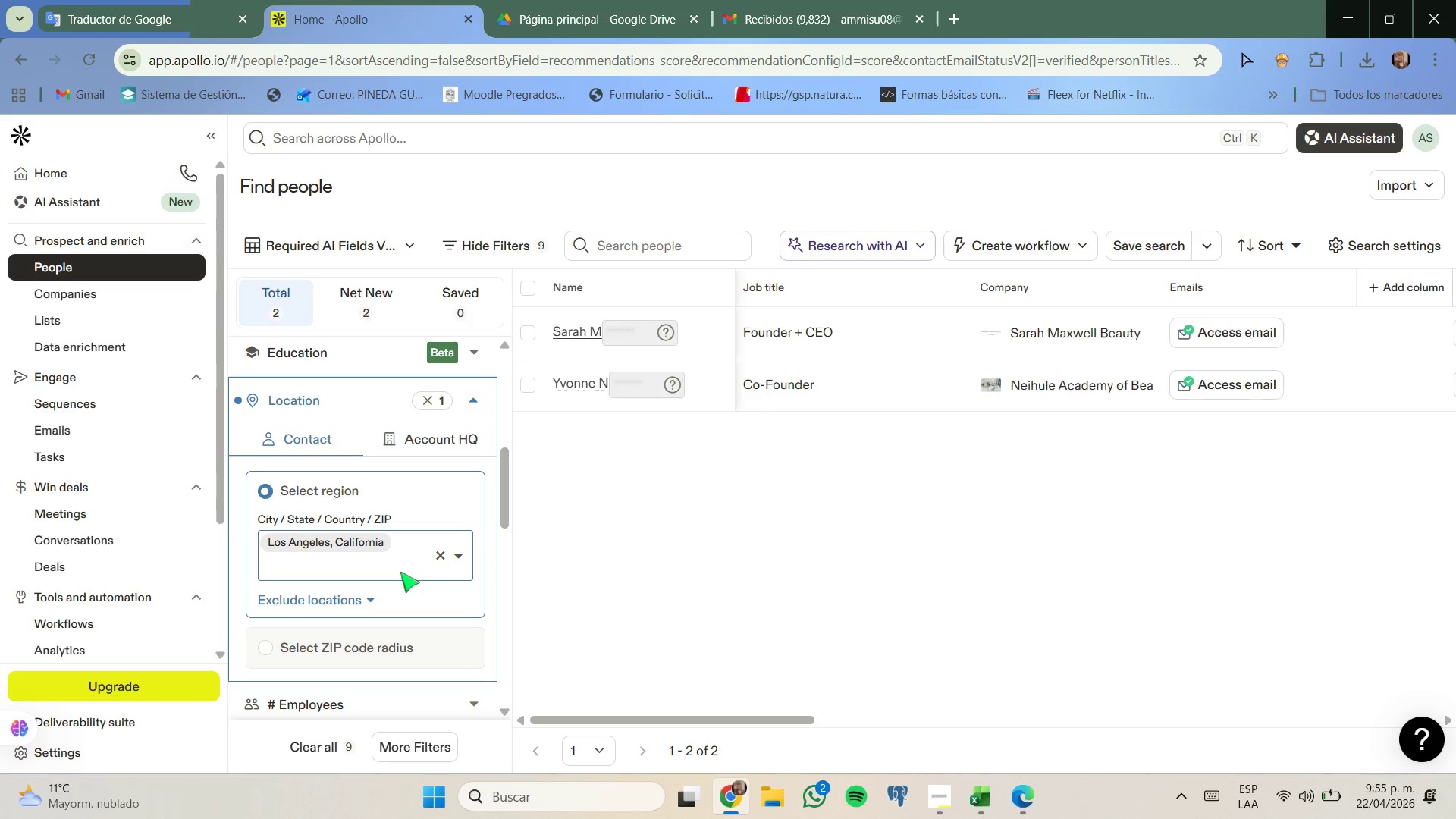 
type(new york)
key(Backspace)
key(Backspace)
 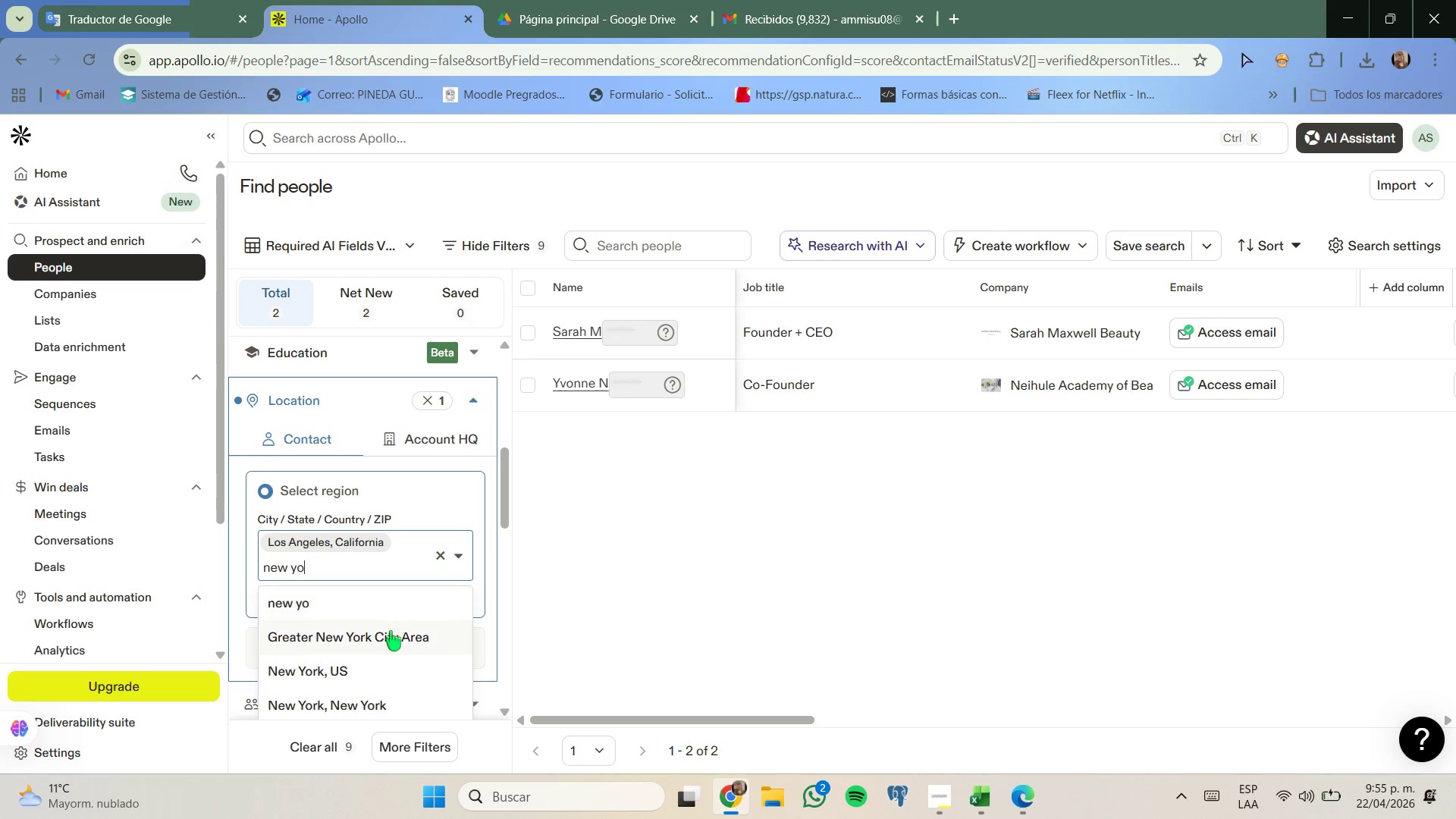 
scroll: coordinate [400, 673], scroll_direction: down, amount: 1.0
 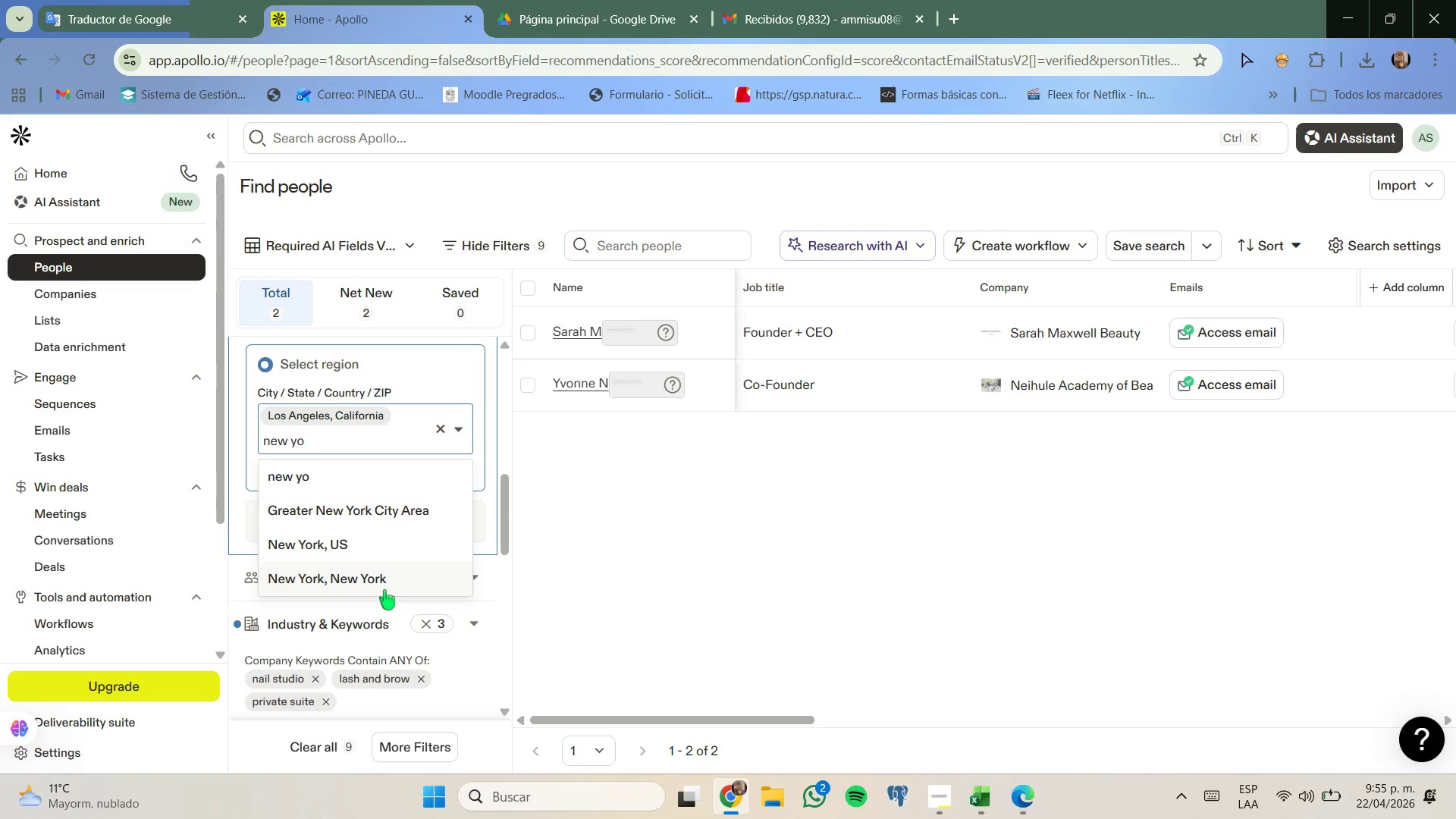 
left_click([384, 588])
 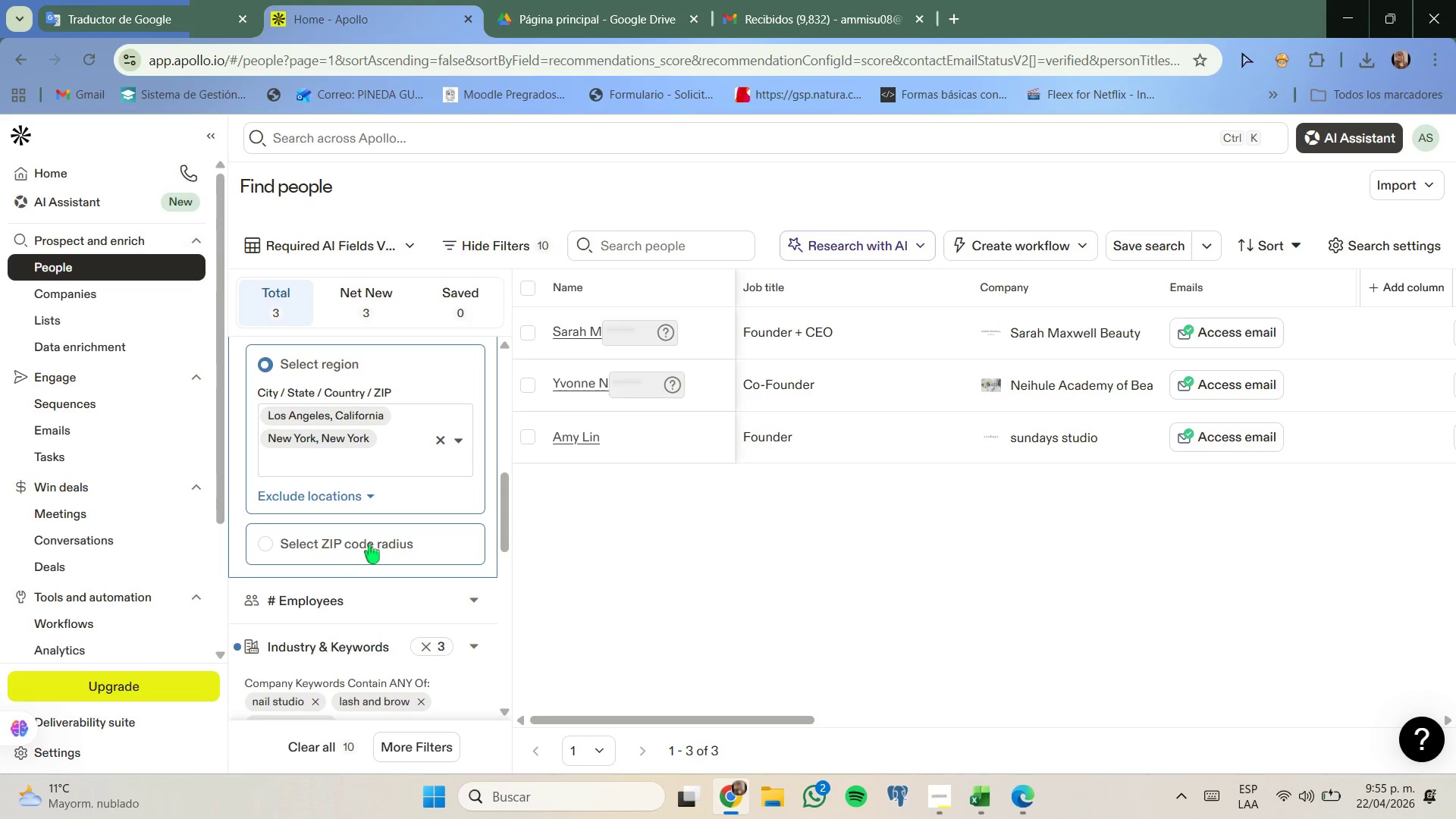 
type(miami)
 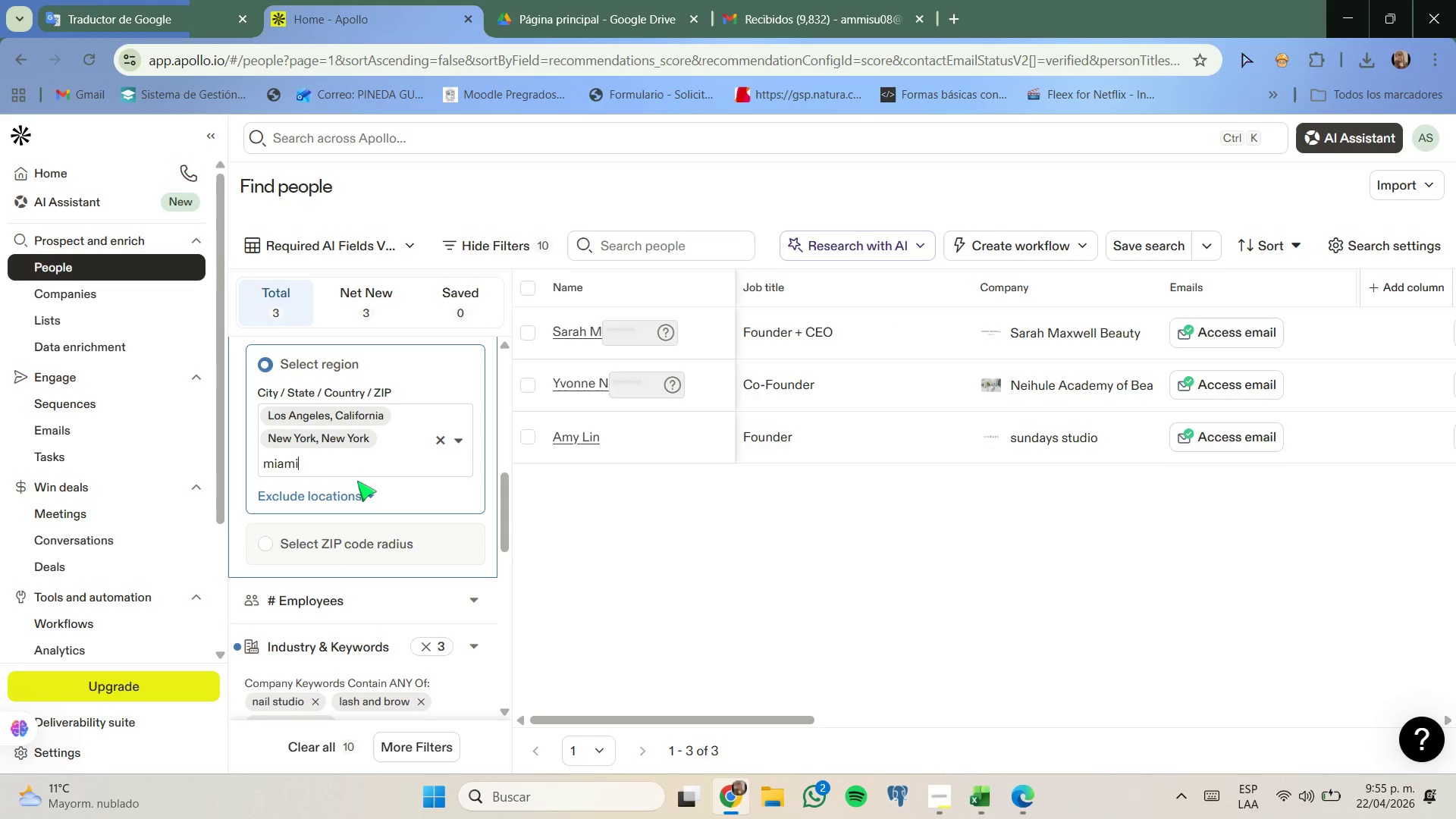 
wait(8.14)
 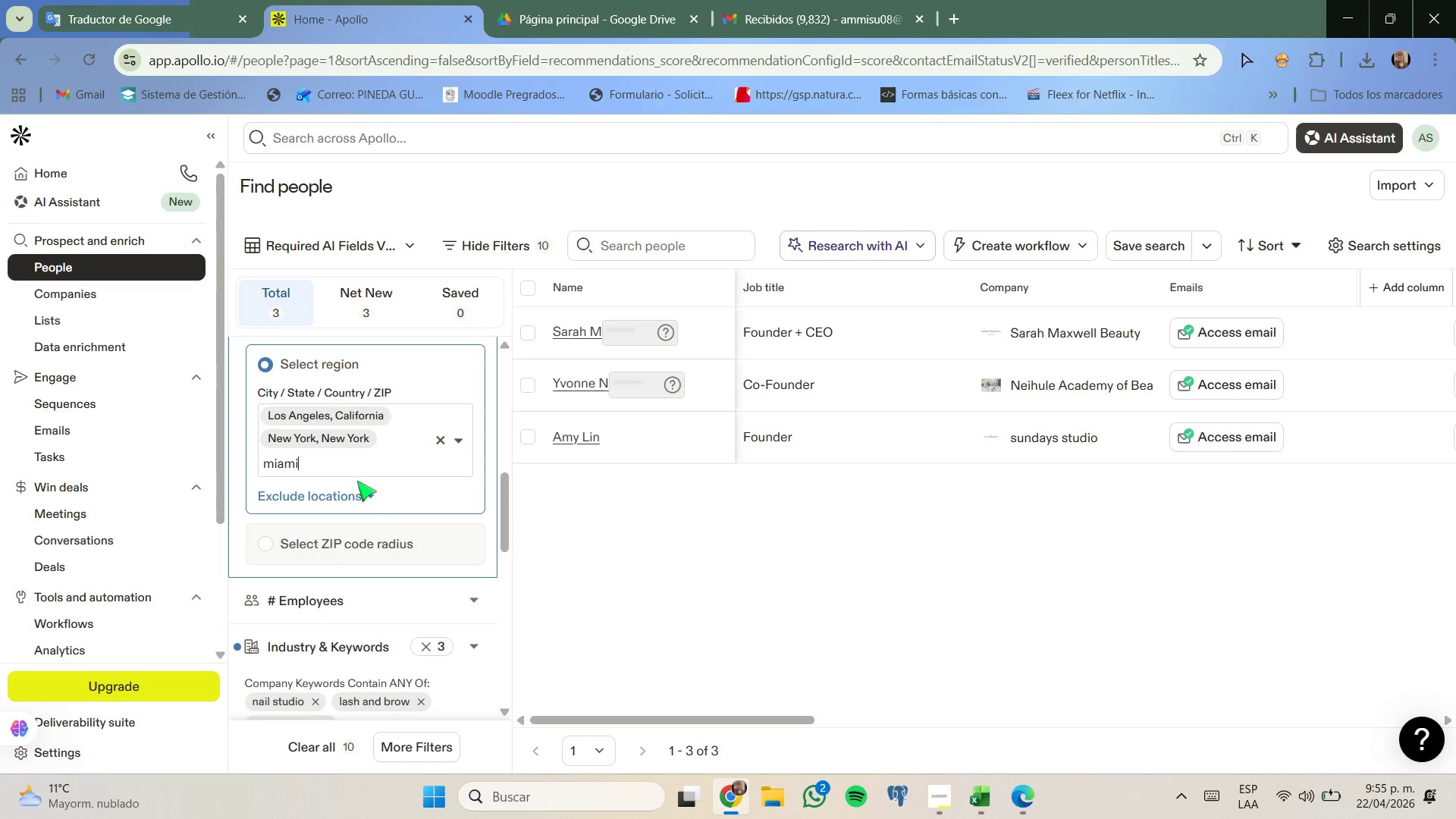 
left_click([350, 472])
 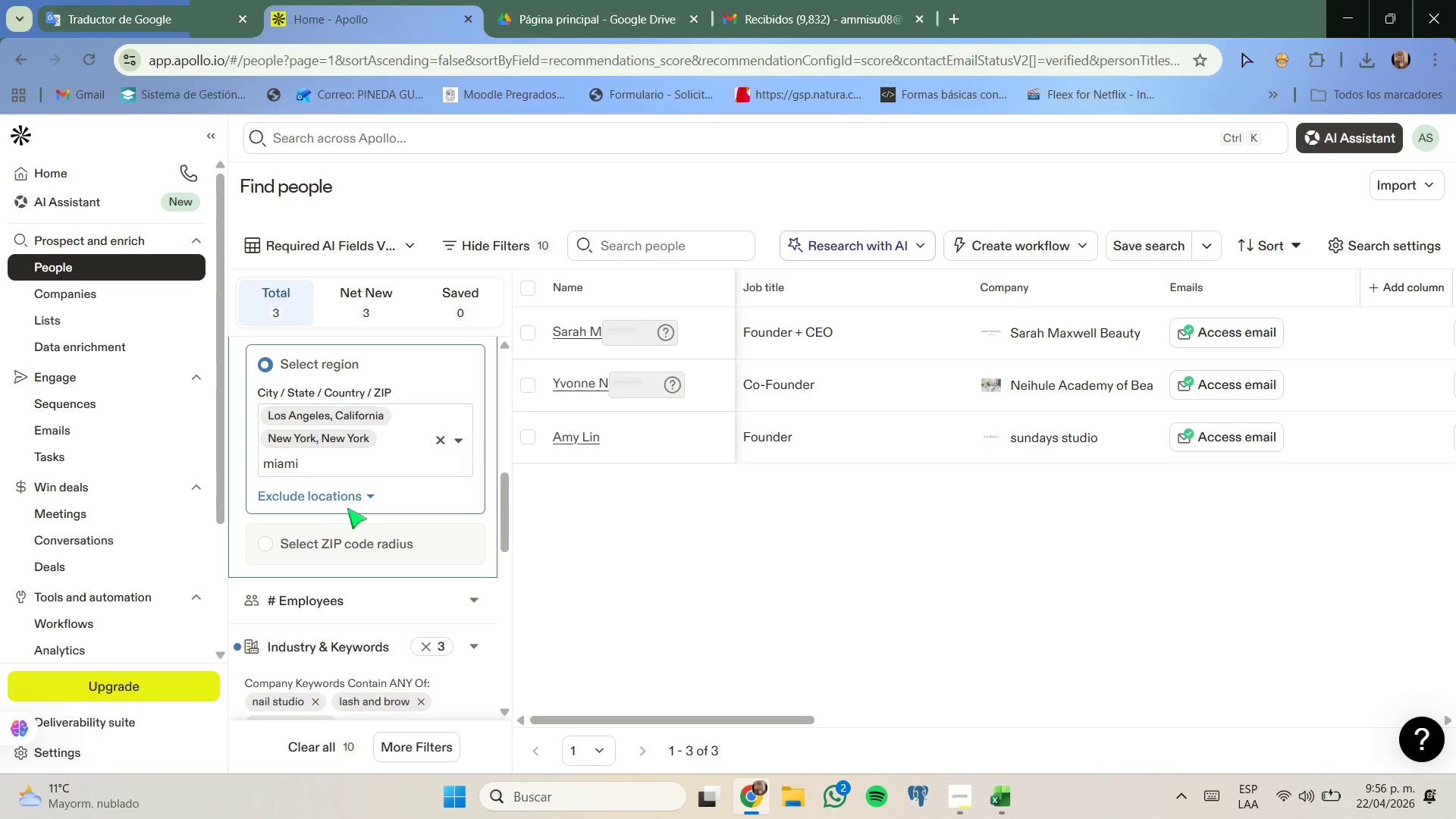 
key(Backspace)
 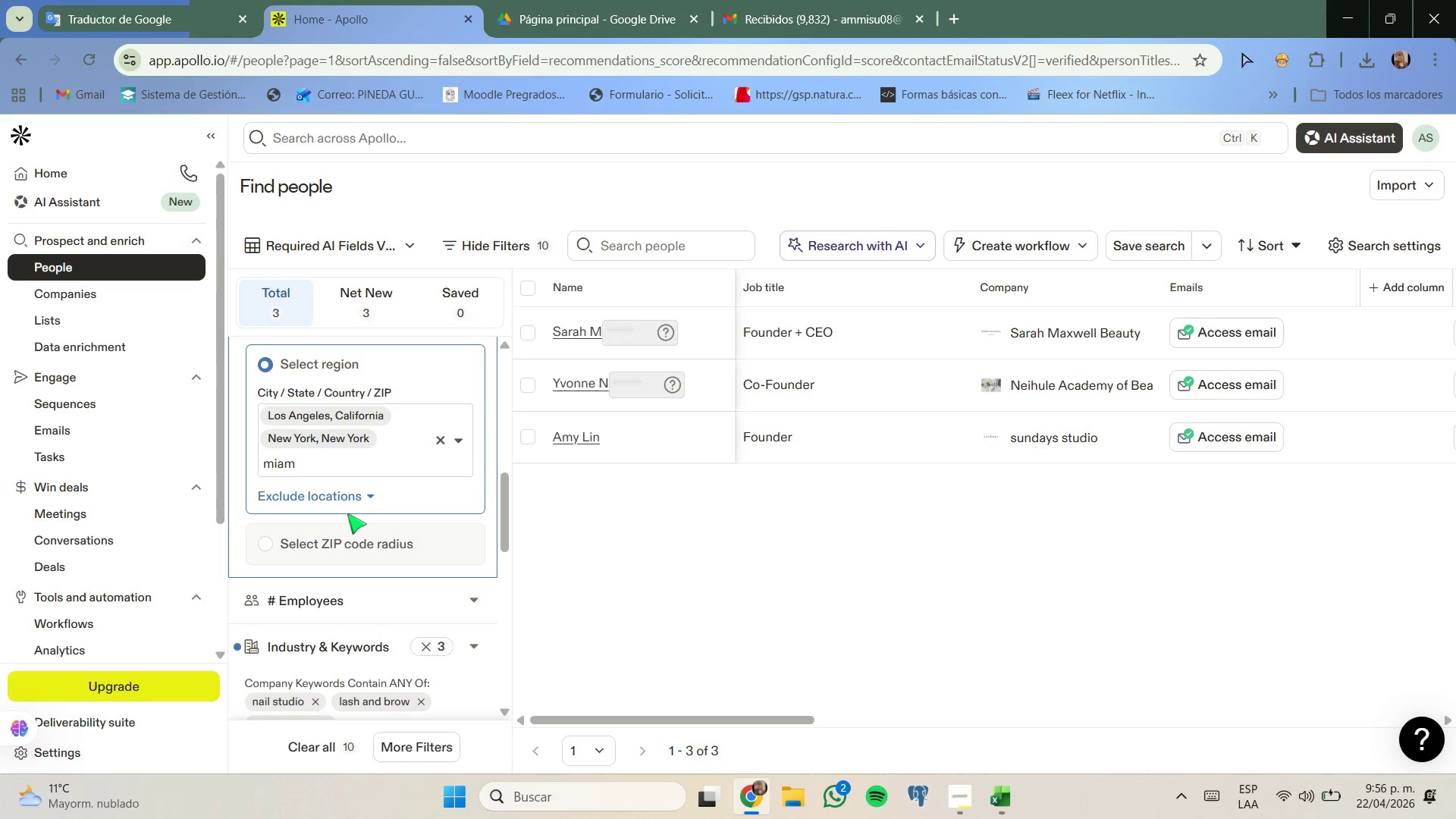 
key(I)
 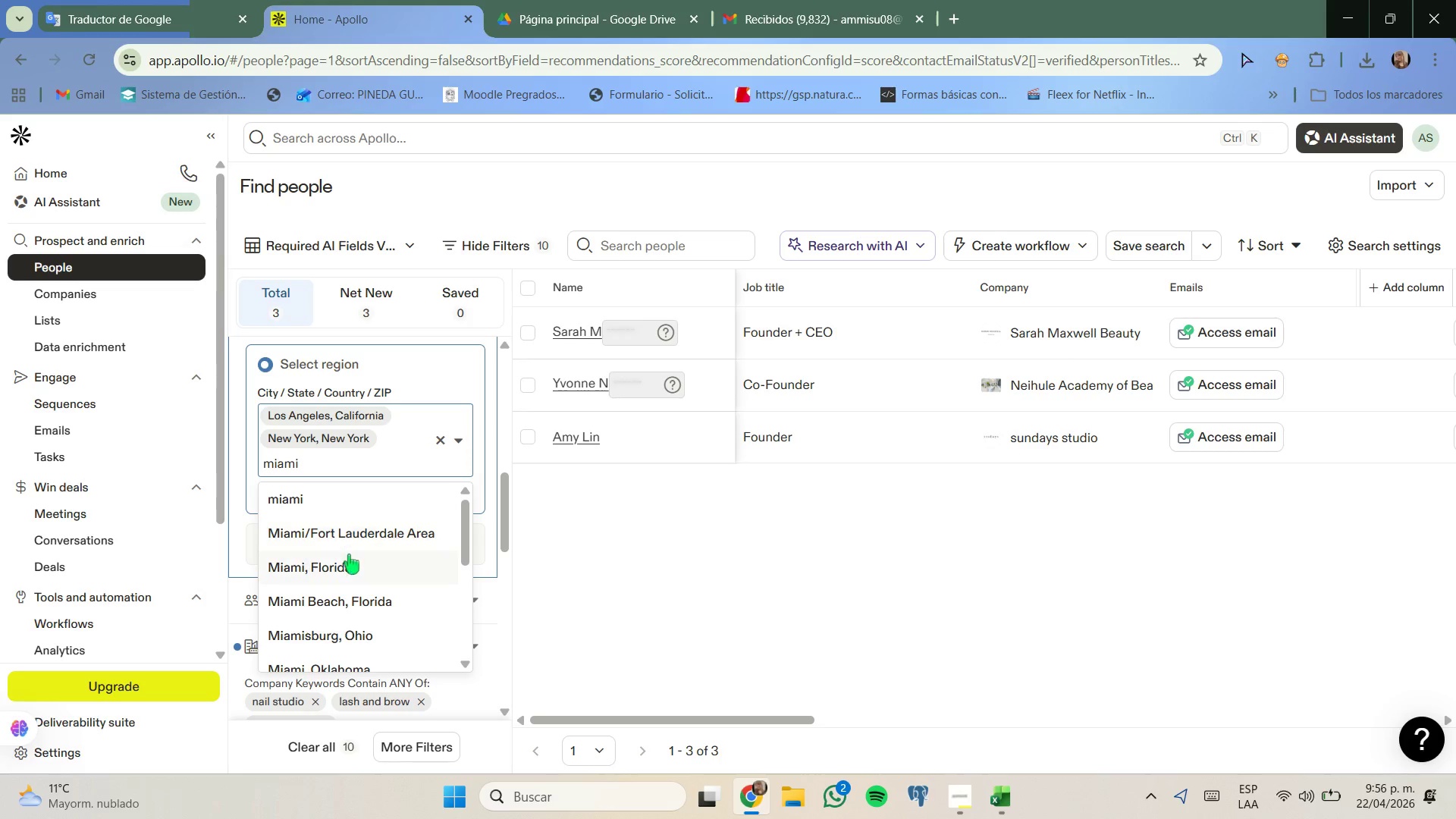 
left_click([352, 560])
 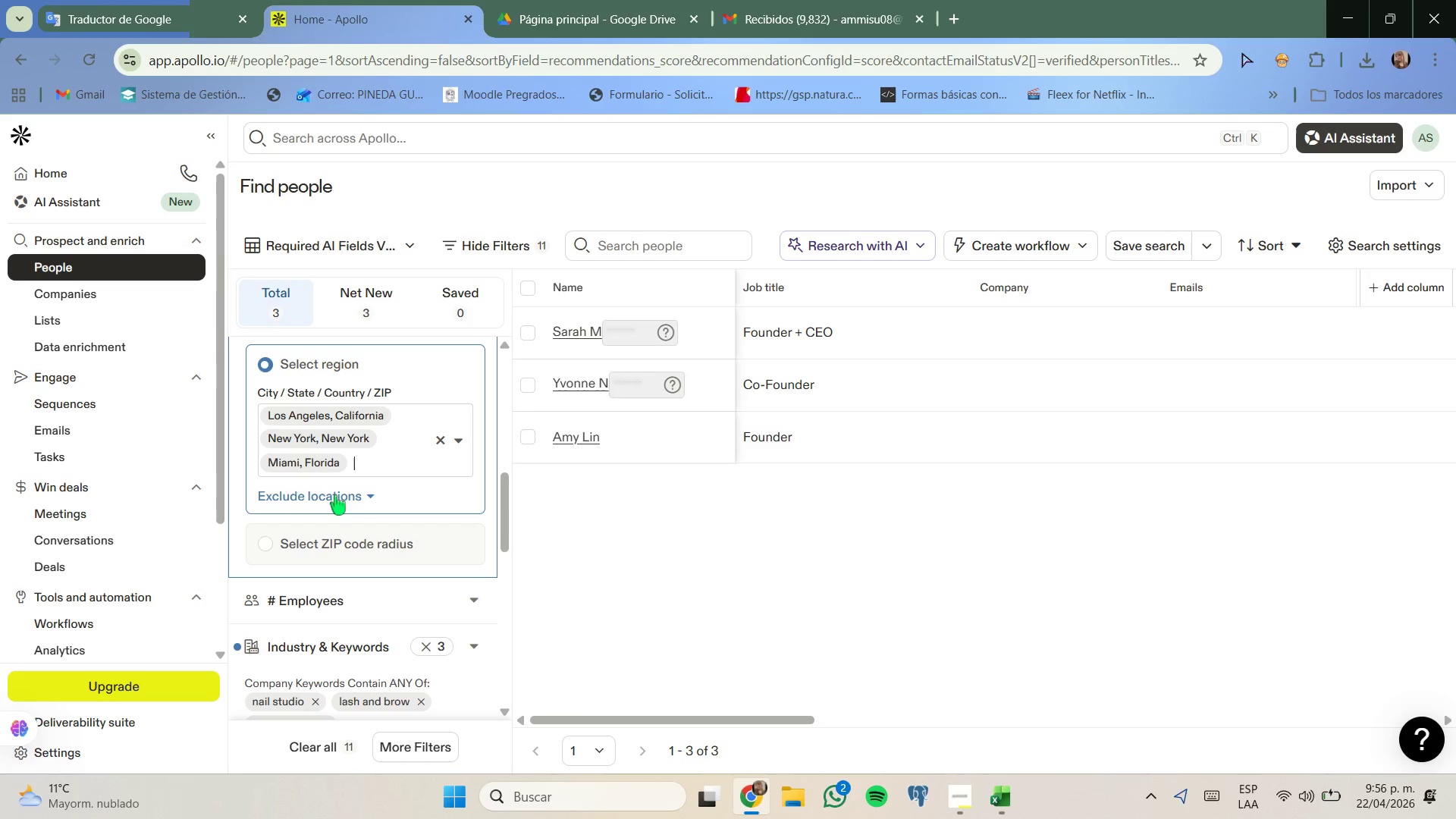 
key(H)
 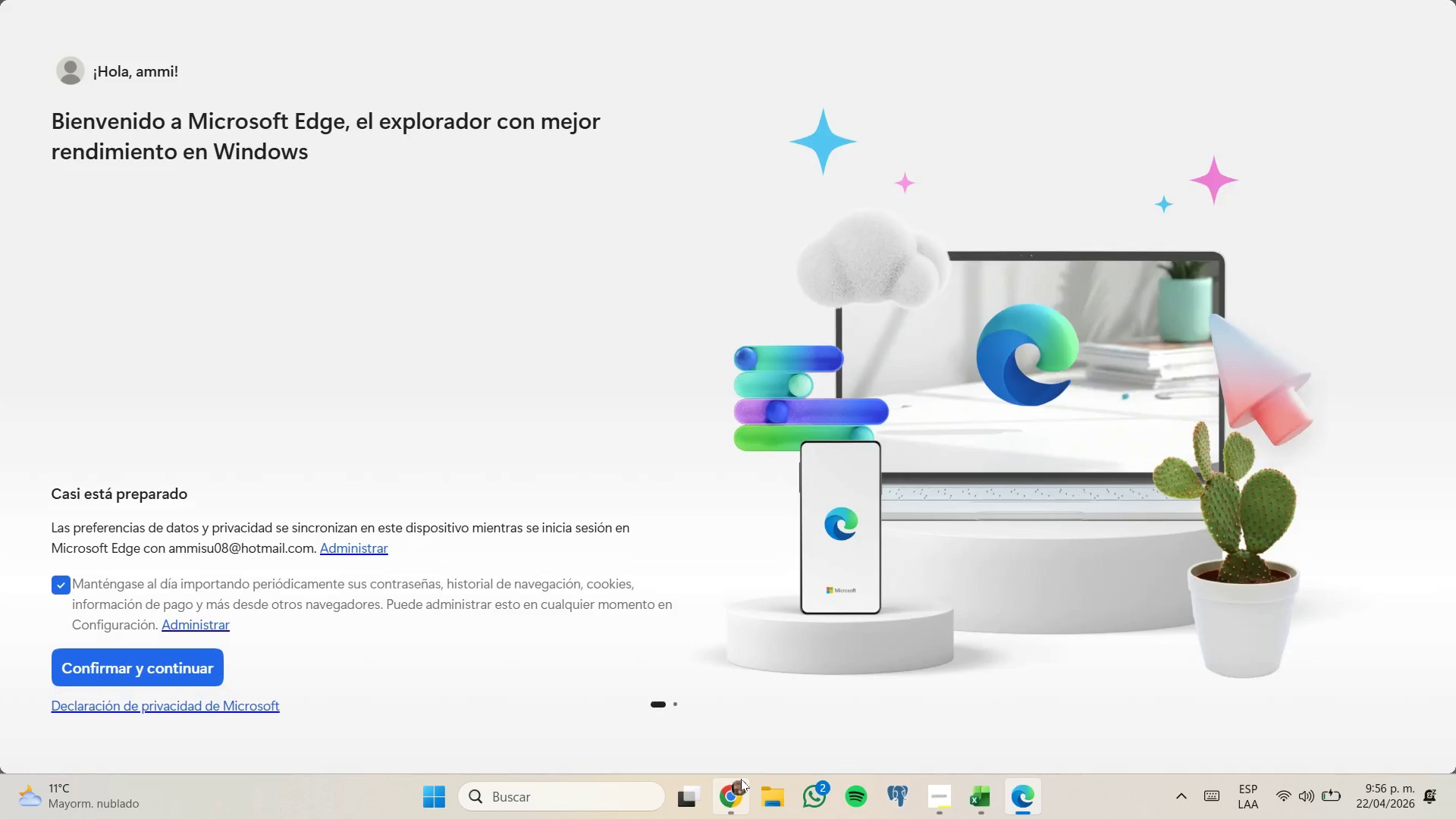 
left_click([729, 705])
 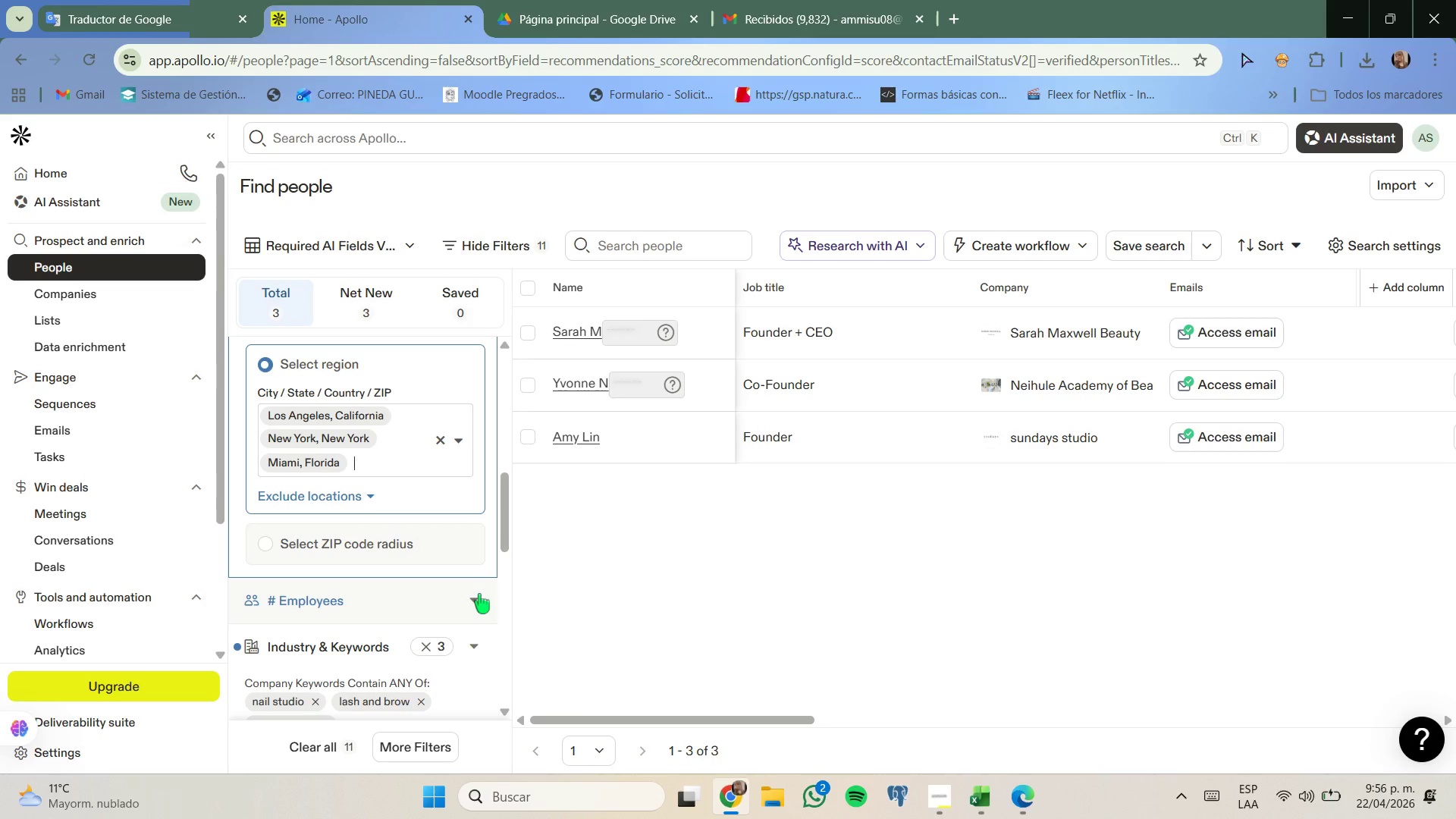 
type(houston)
 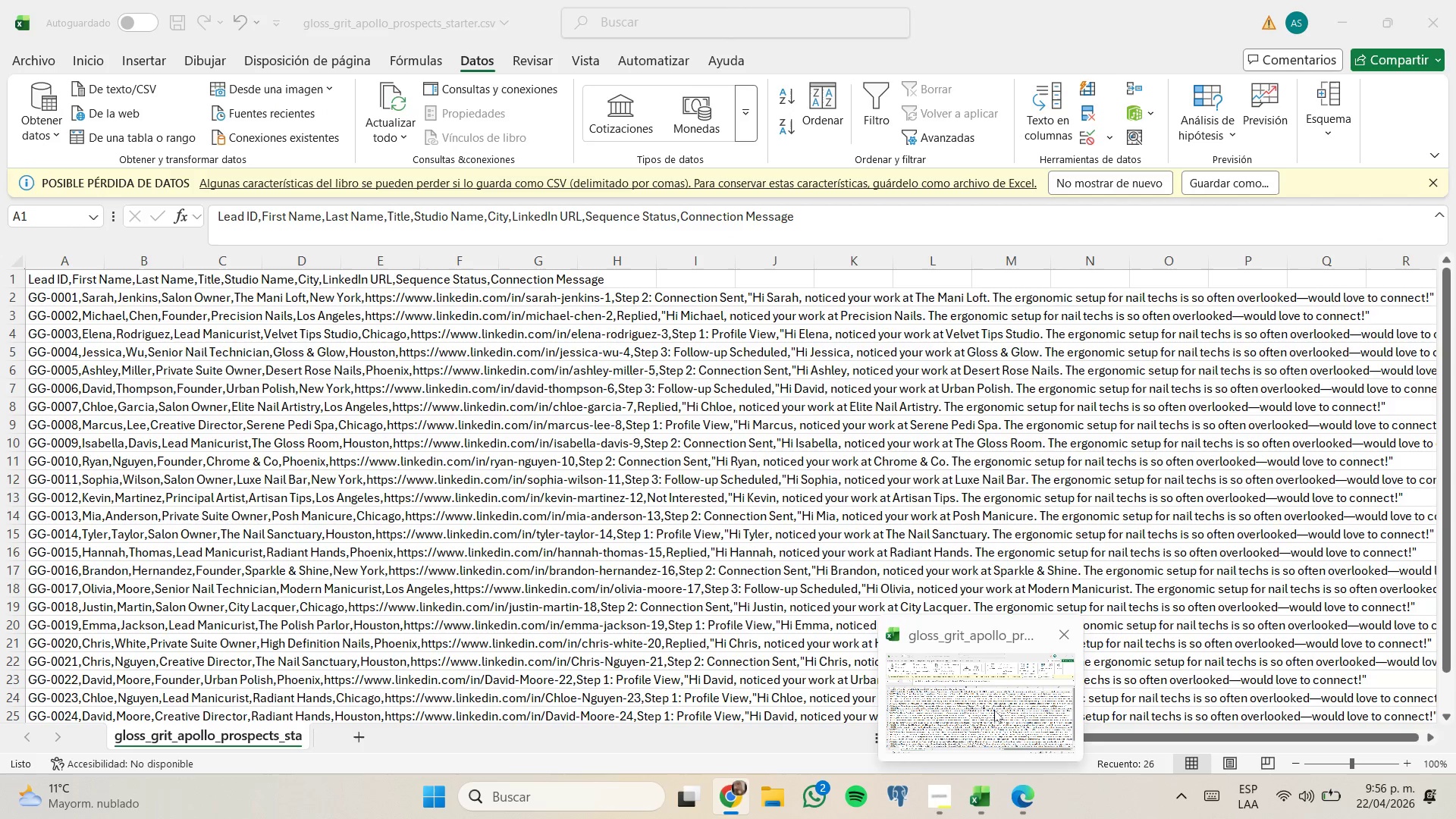 
left_click([994, 710])
 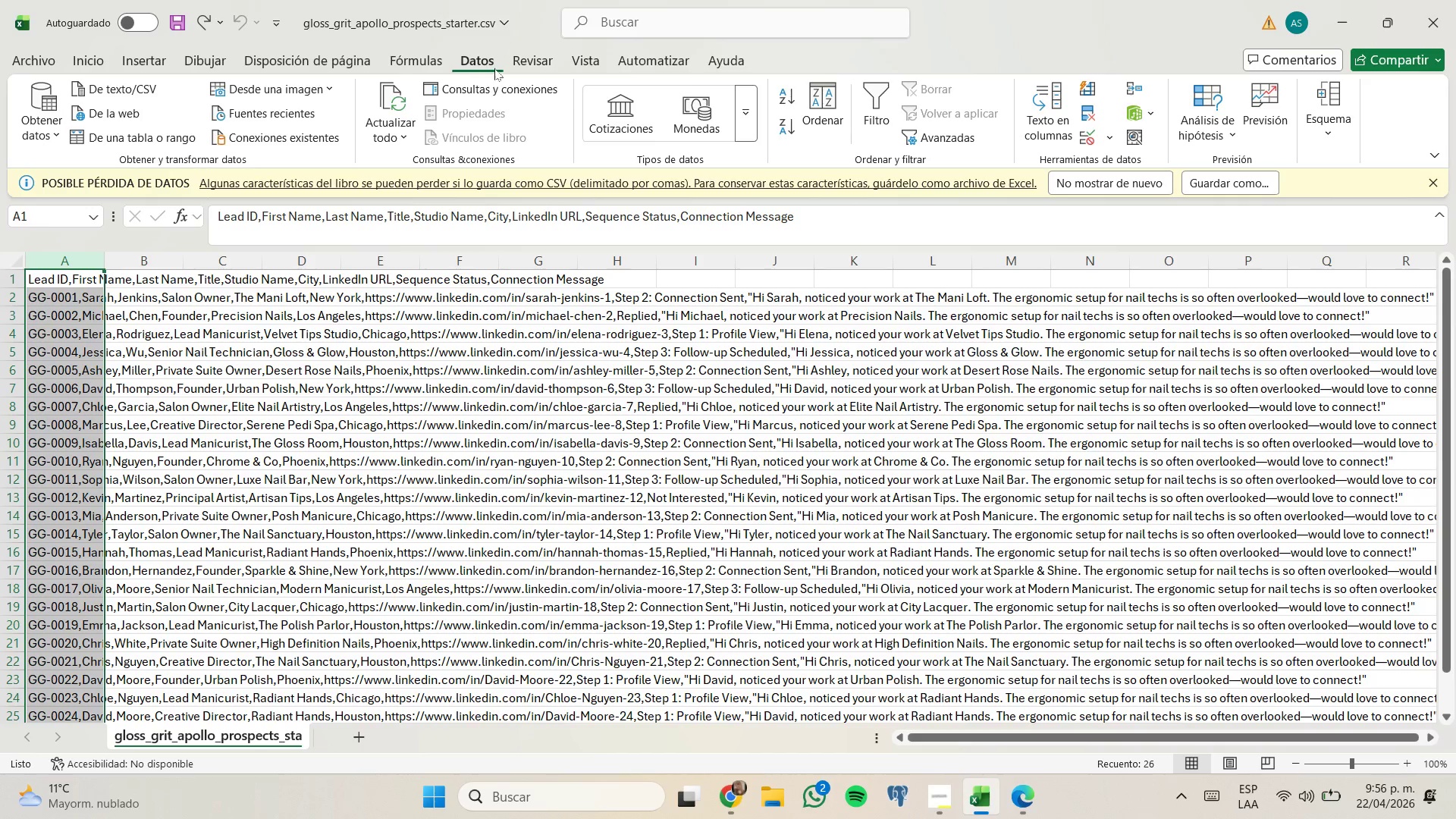 
wait(7.77)
 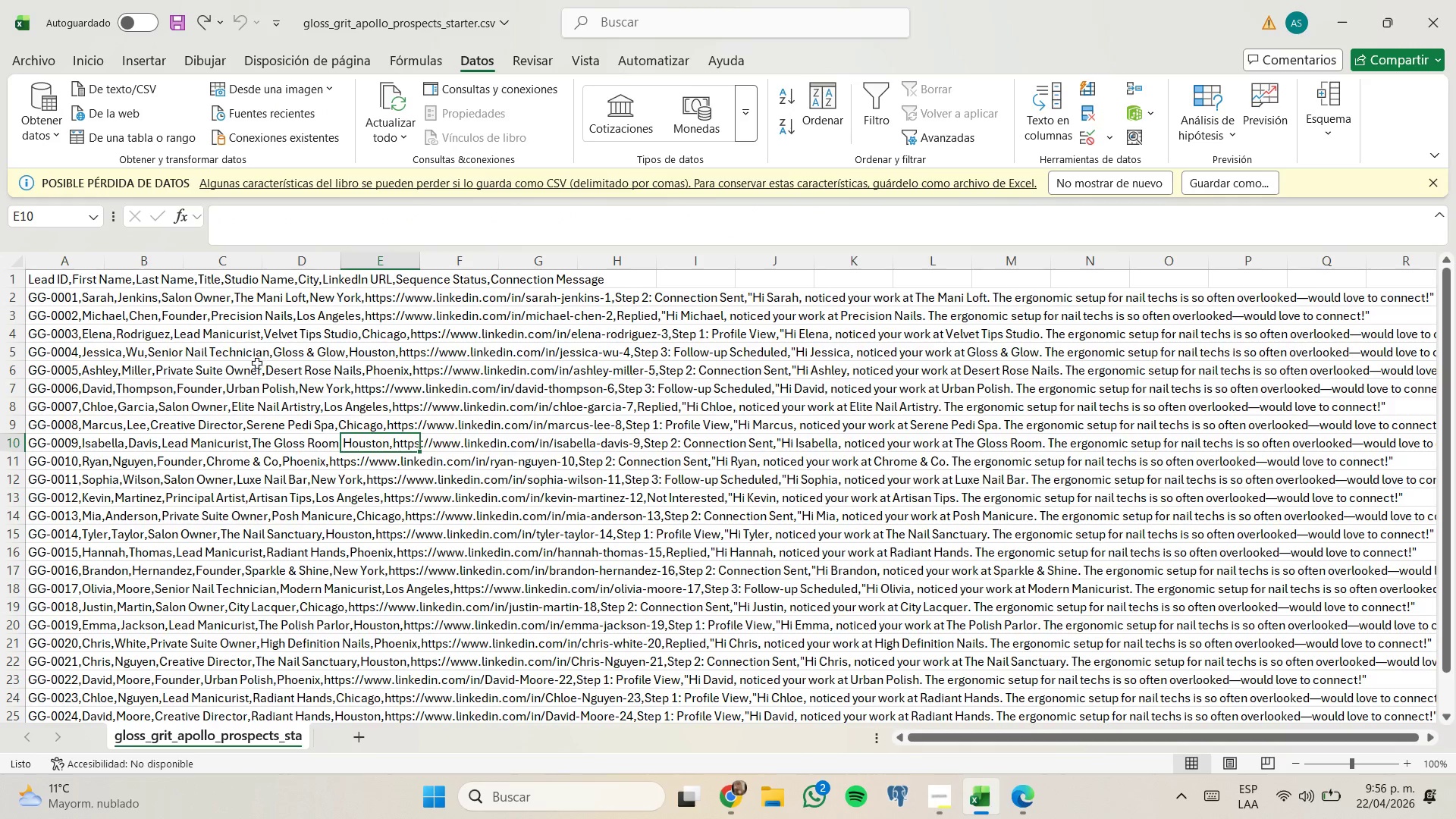 
left_click([1049, 105])
 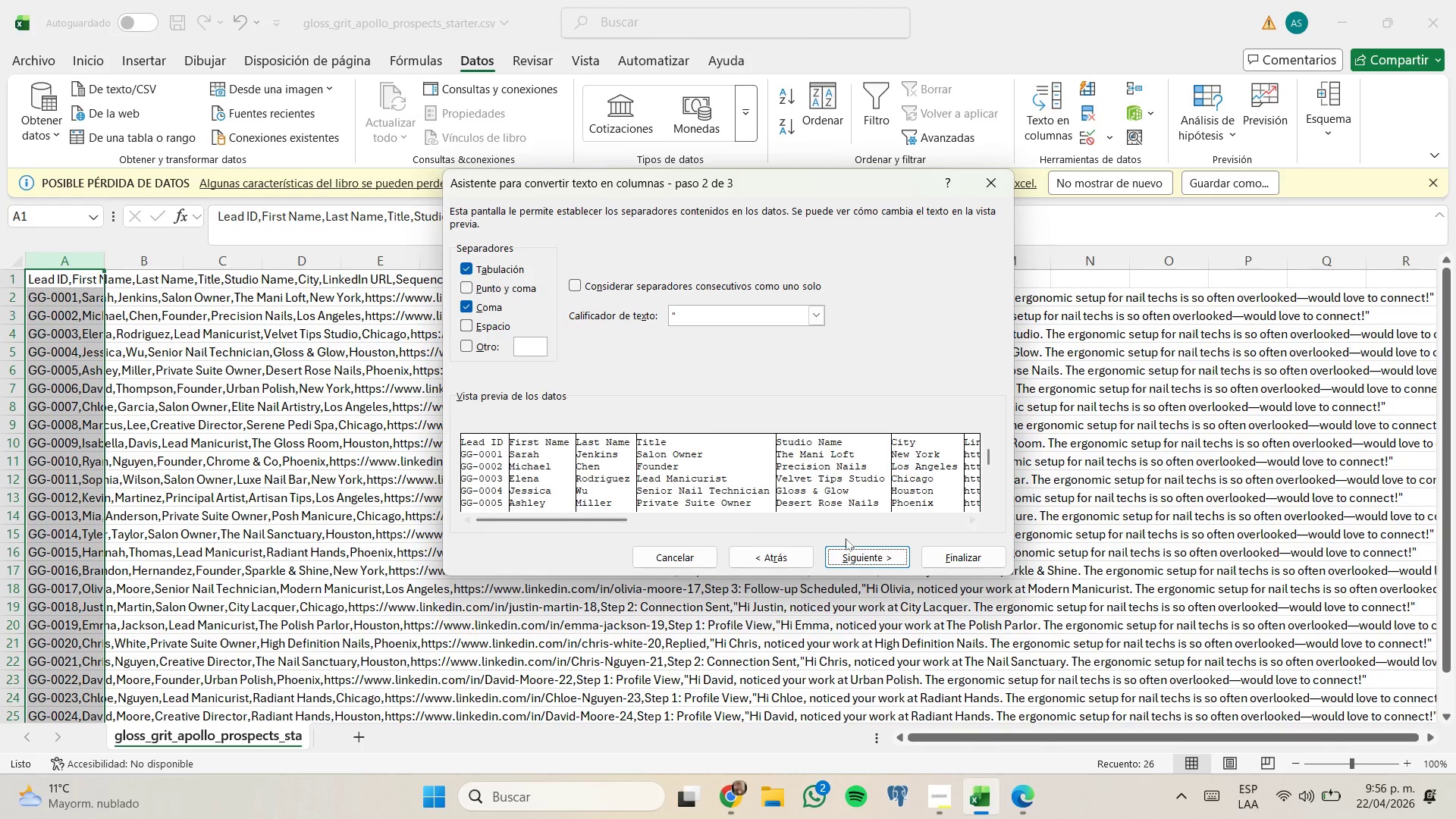 
wait(5.86)
 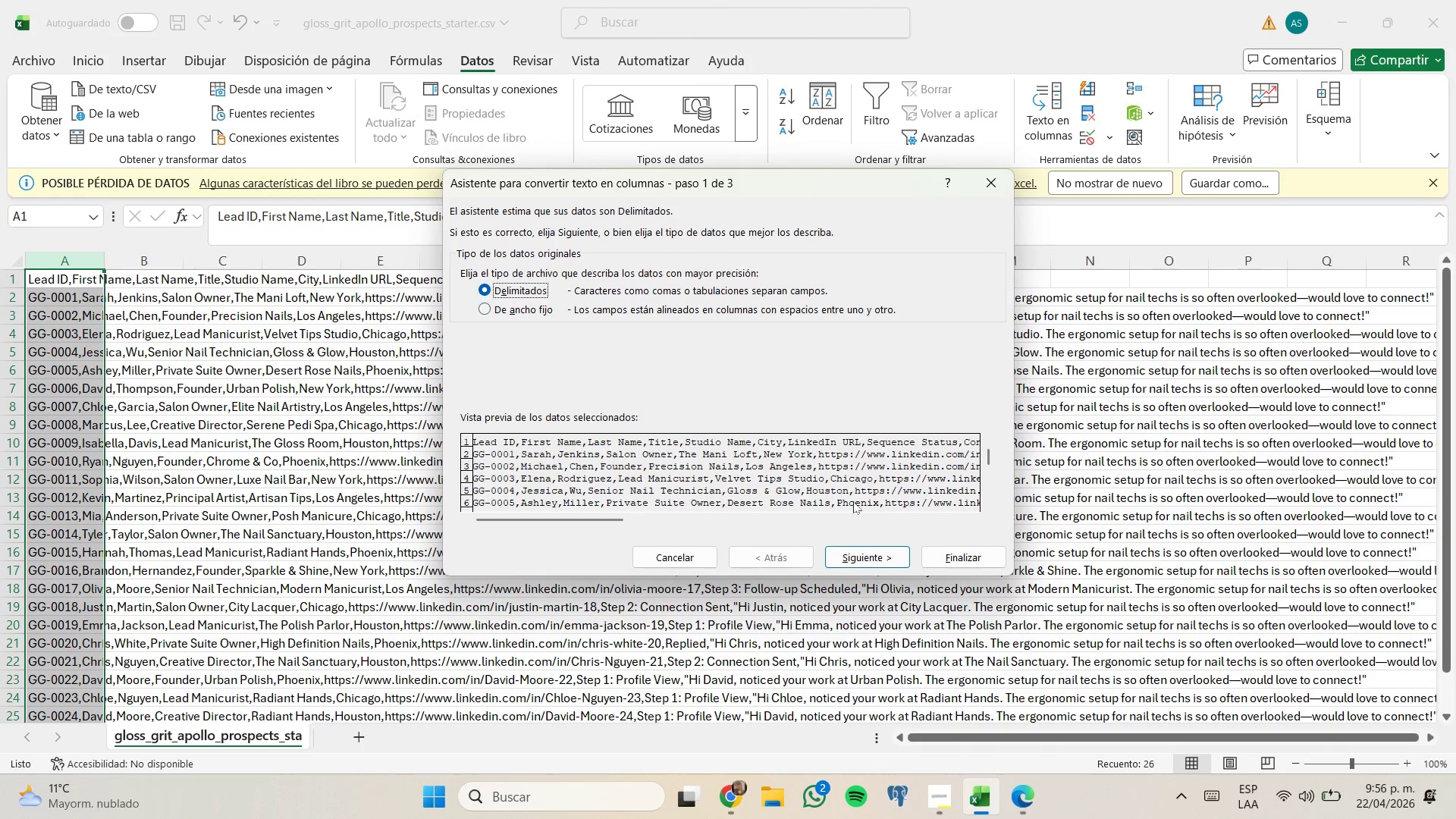 
left_click([940, 554])
 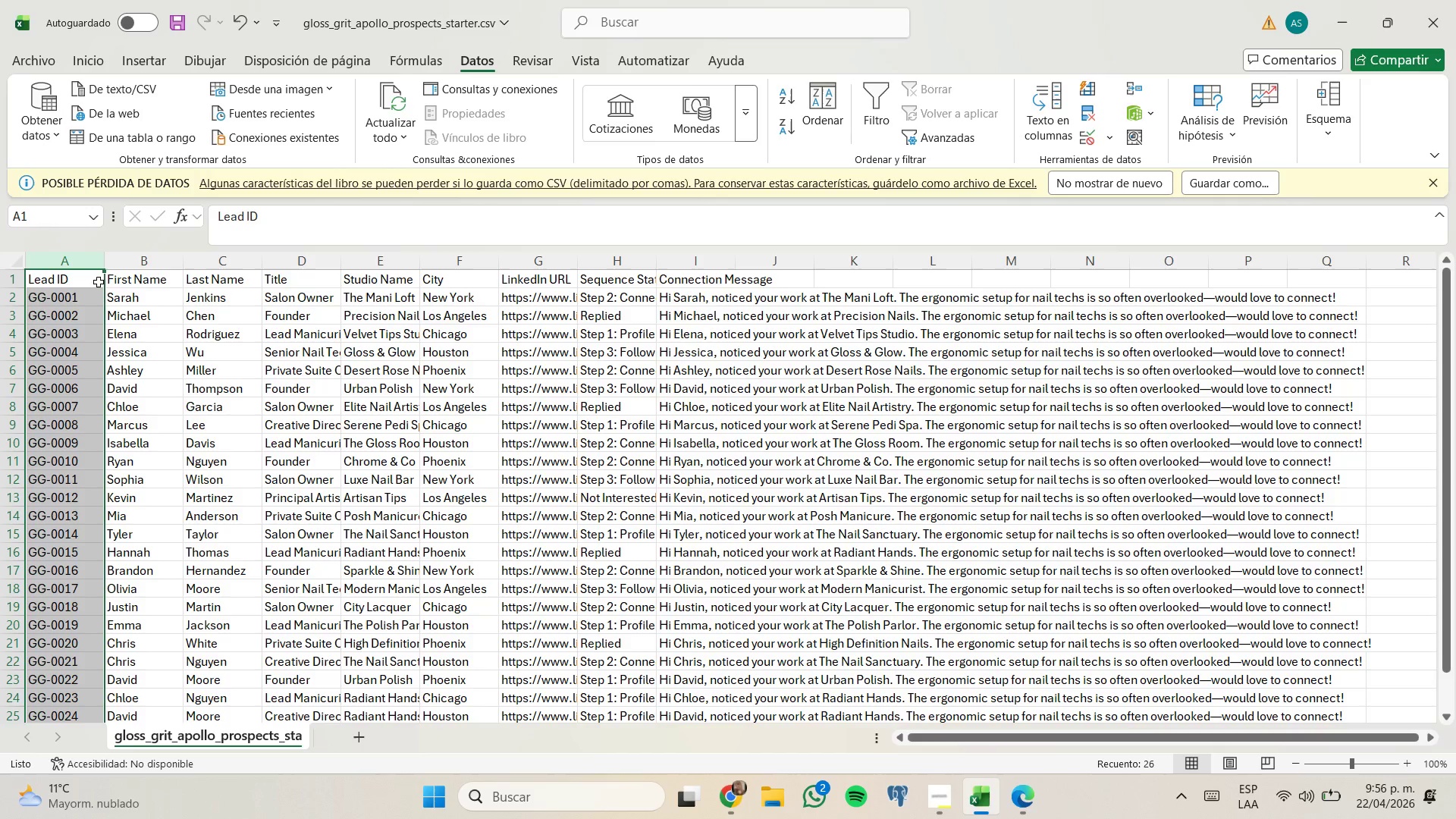 
left_click_drag(start_coordinate=[64, 279], to_coordinate=[696, 672])
 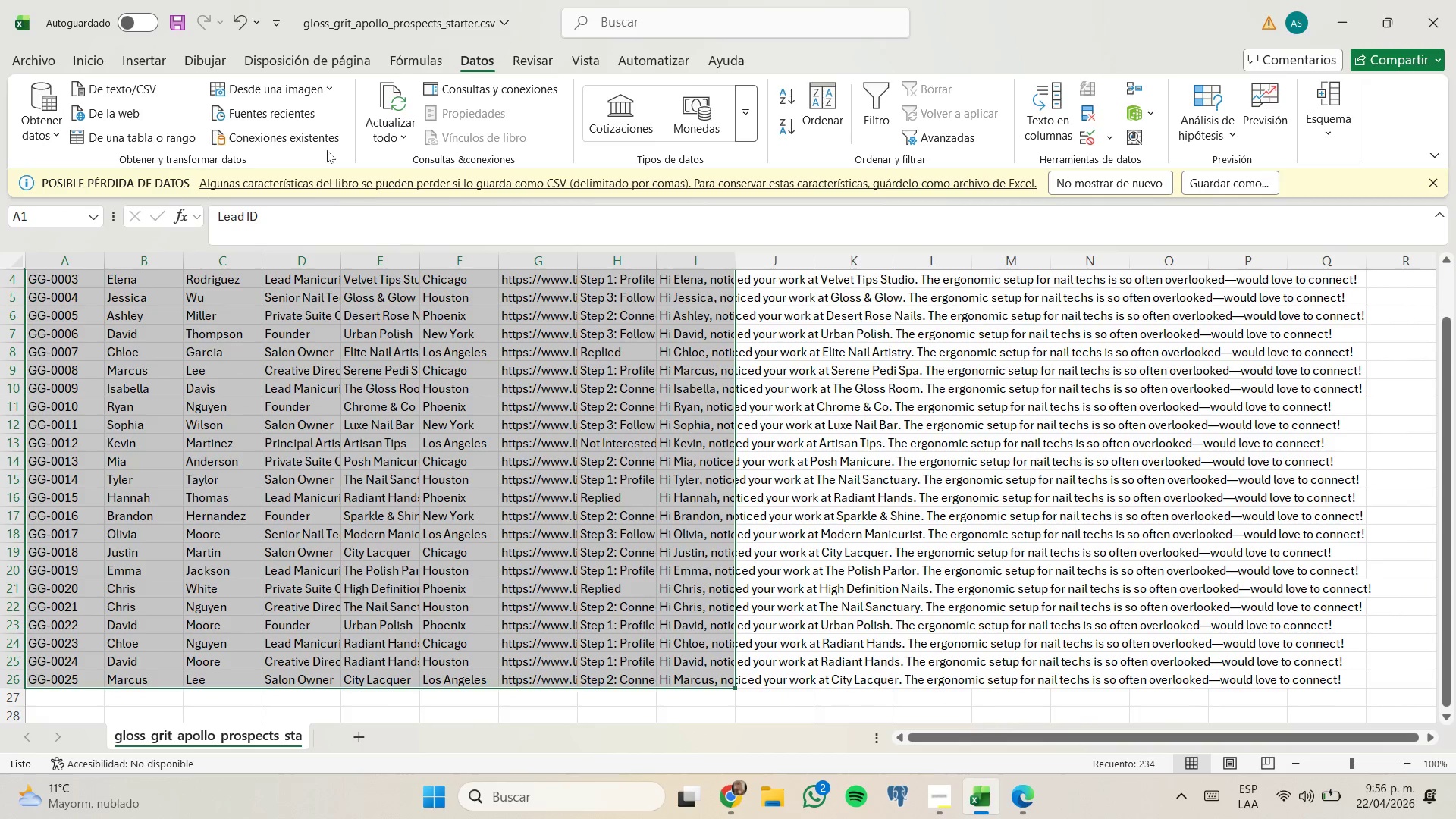 
scroll: coordinate [711, 631], scroll_direction: down, amount: 9.0
 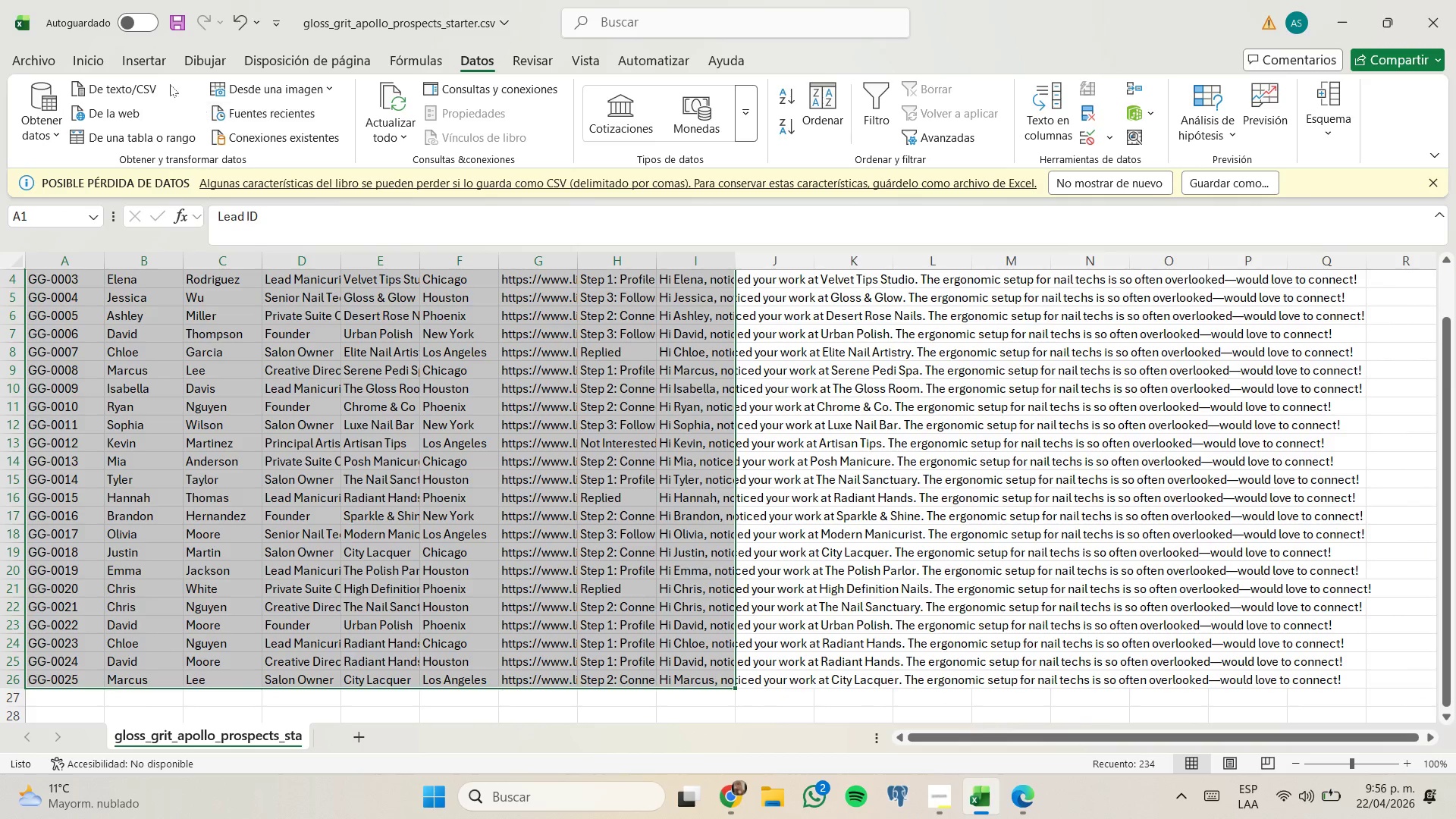 
left_click([109, 59])
 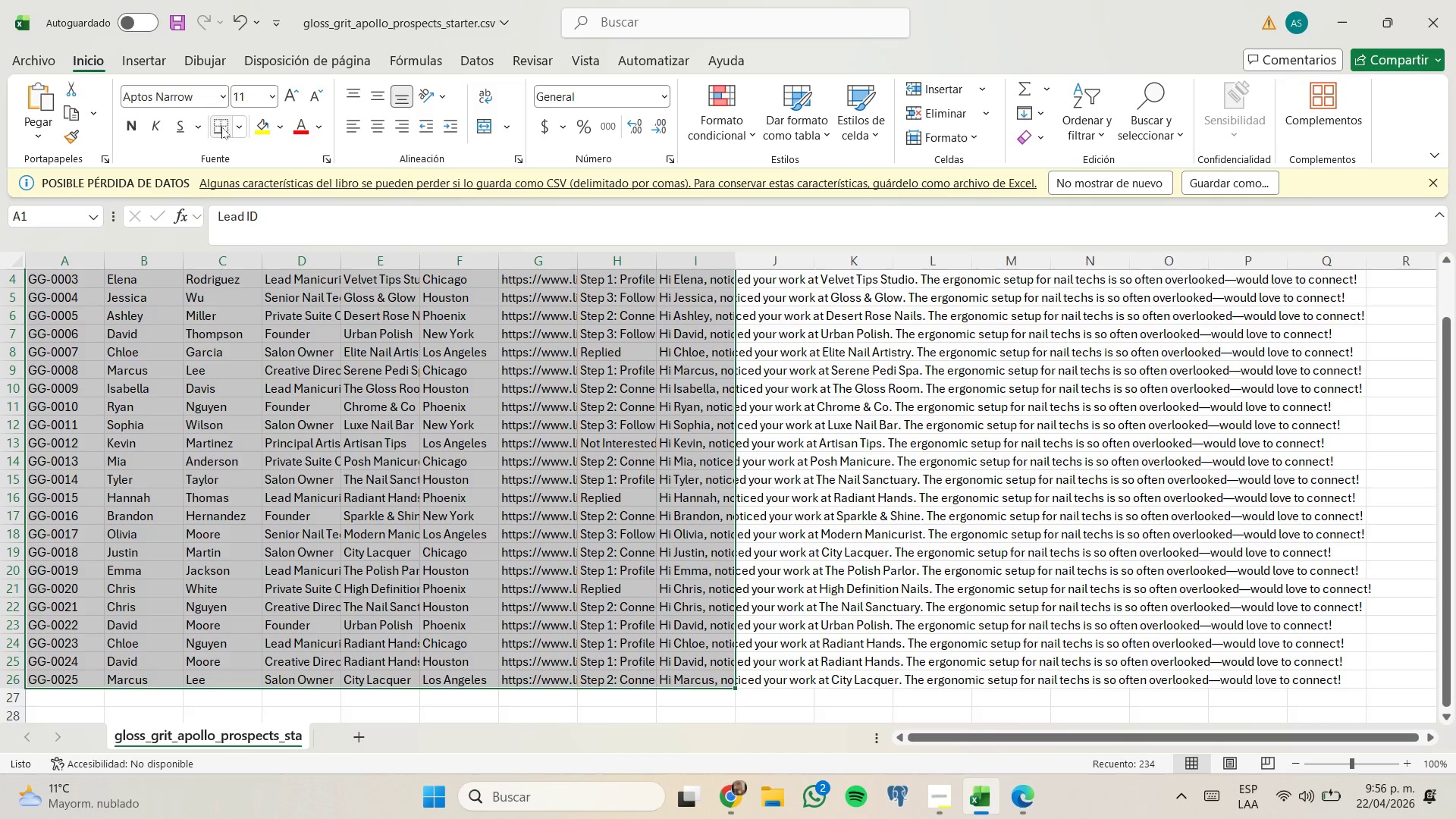 
left_click([237, 129])
 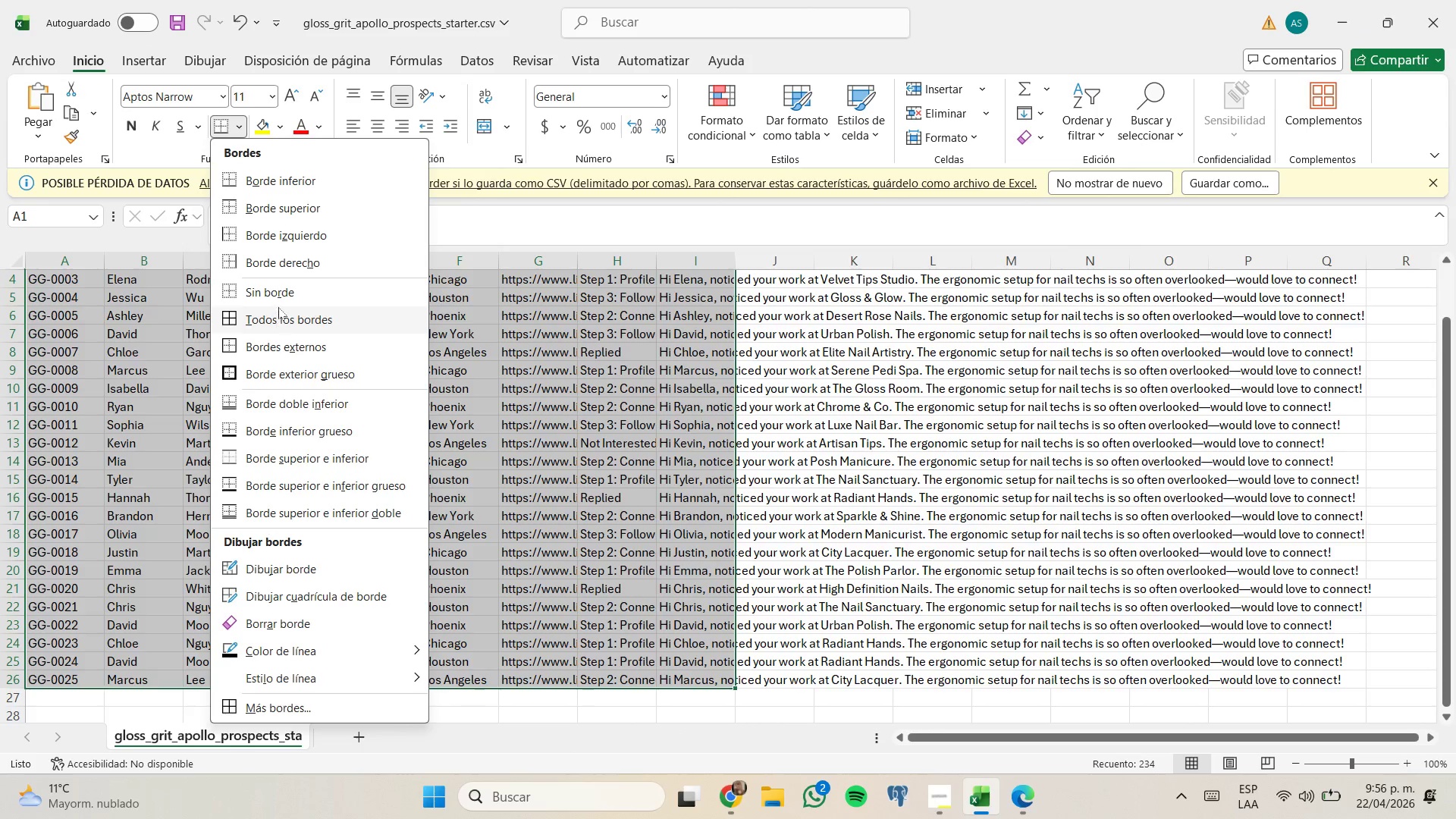 
left_click([284, 319])
 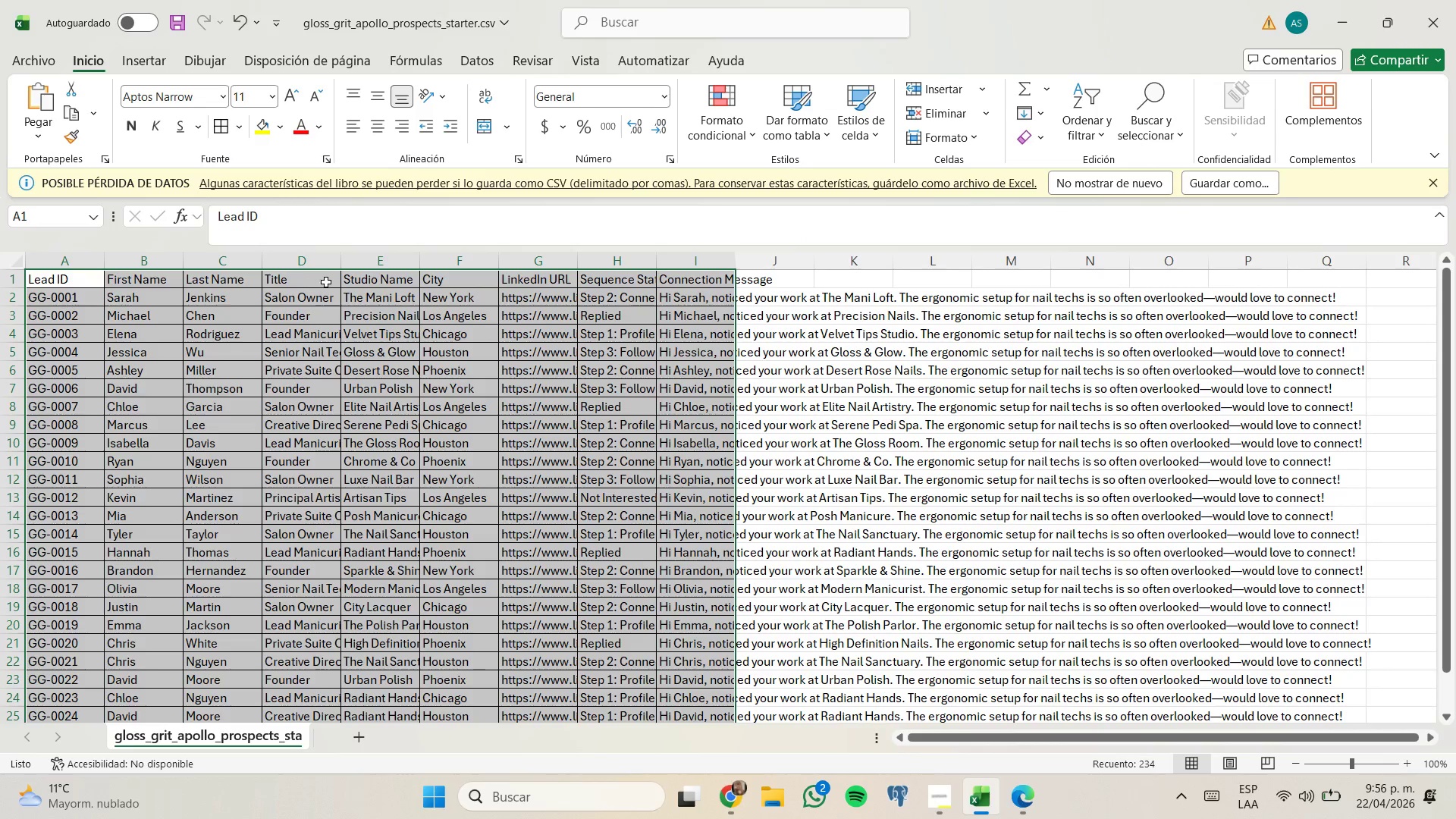 
left_click_drag(start_coordinate=[342, 262], to_coordinate=[422, 275])
 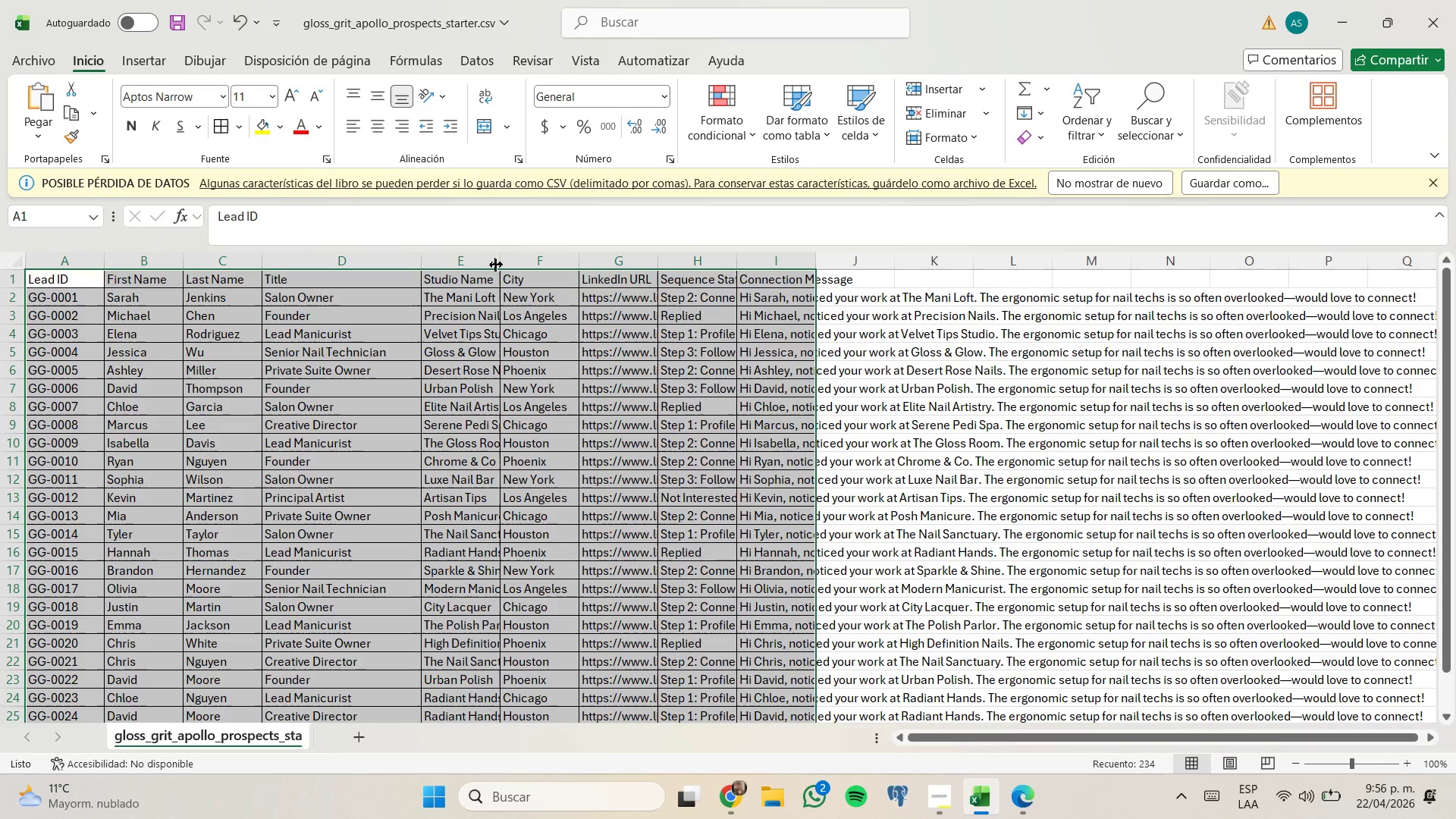 
left_click_drag(start_coordinate=[497, 265], to_coordinate=[586, 267])
 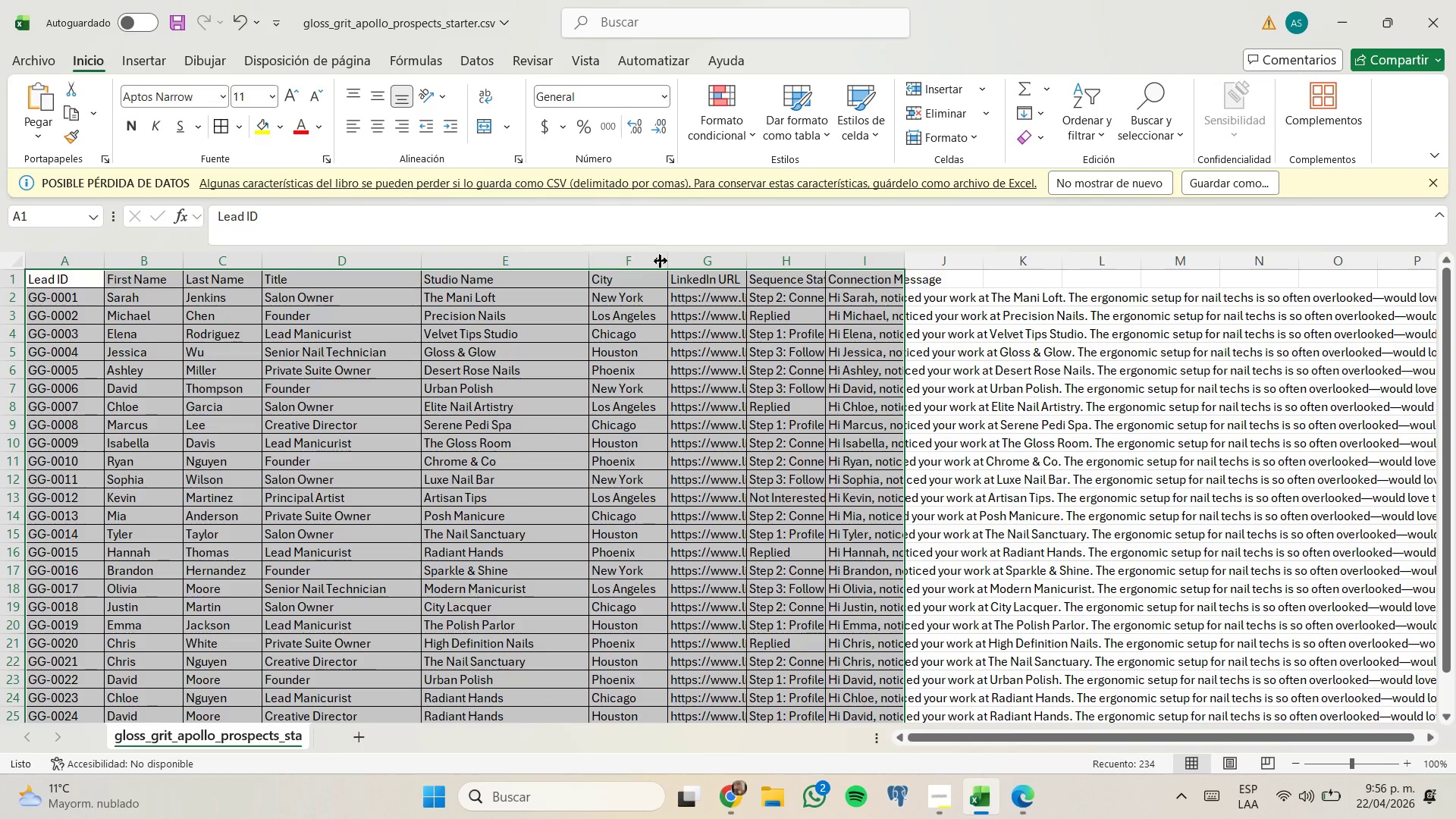 
left_click_drag(start_coordinate=[665, 261], to_coordinate=[706, 265])
 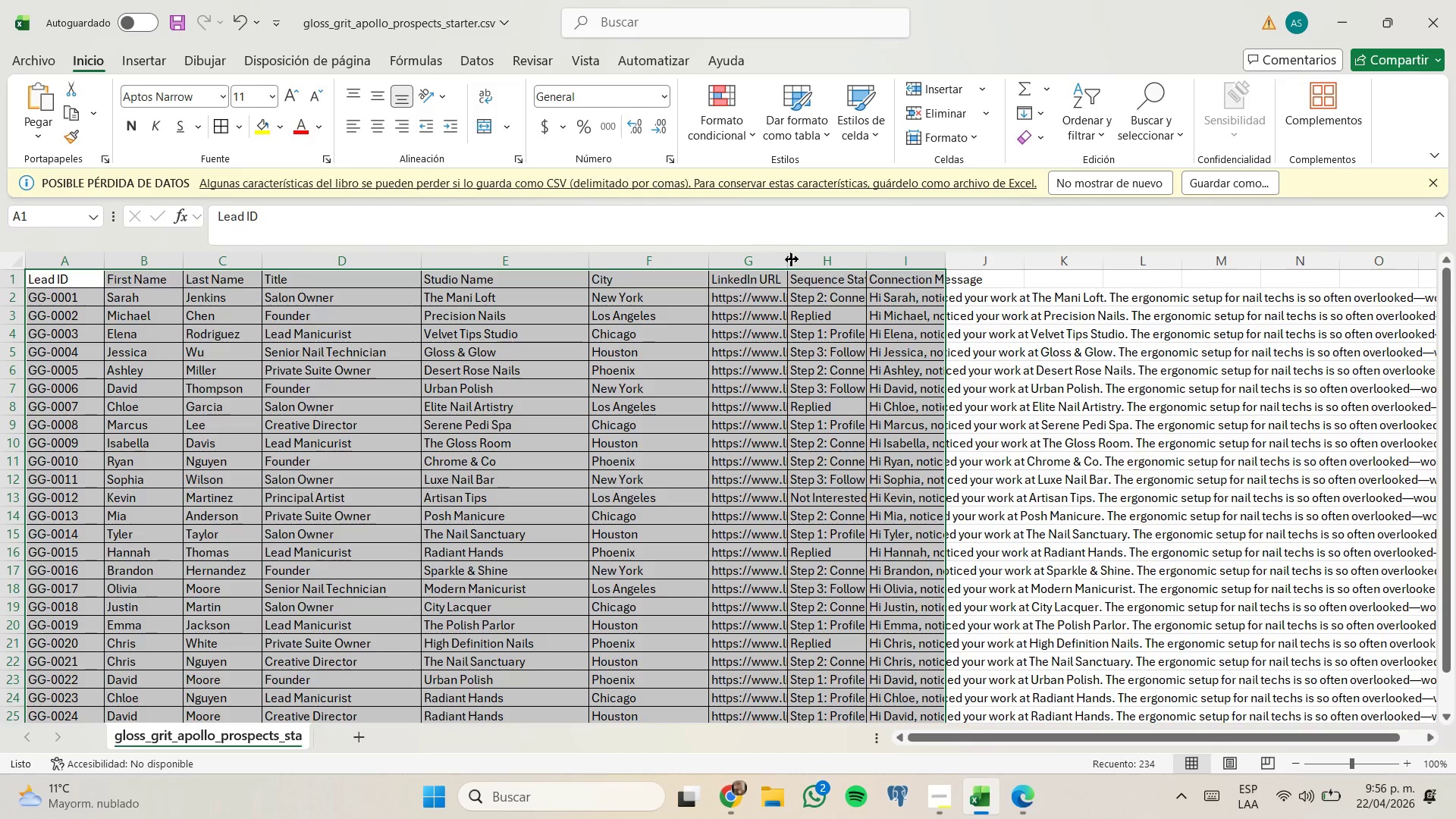 
left_click_drag(start_coordinate=[790, 259], to_coordinate=[888, 268])
 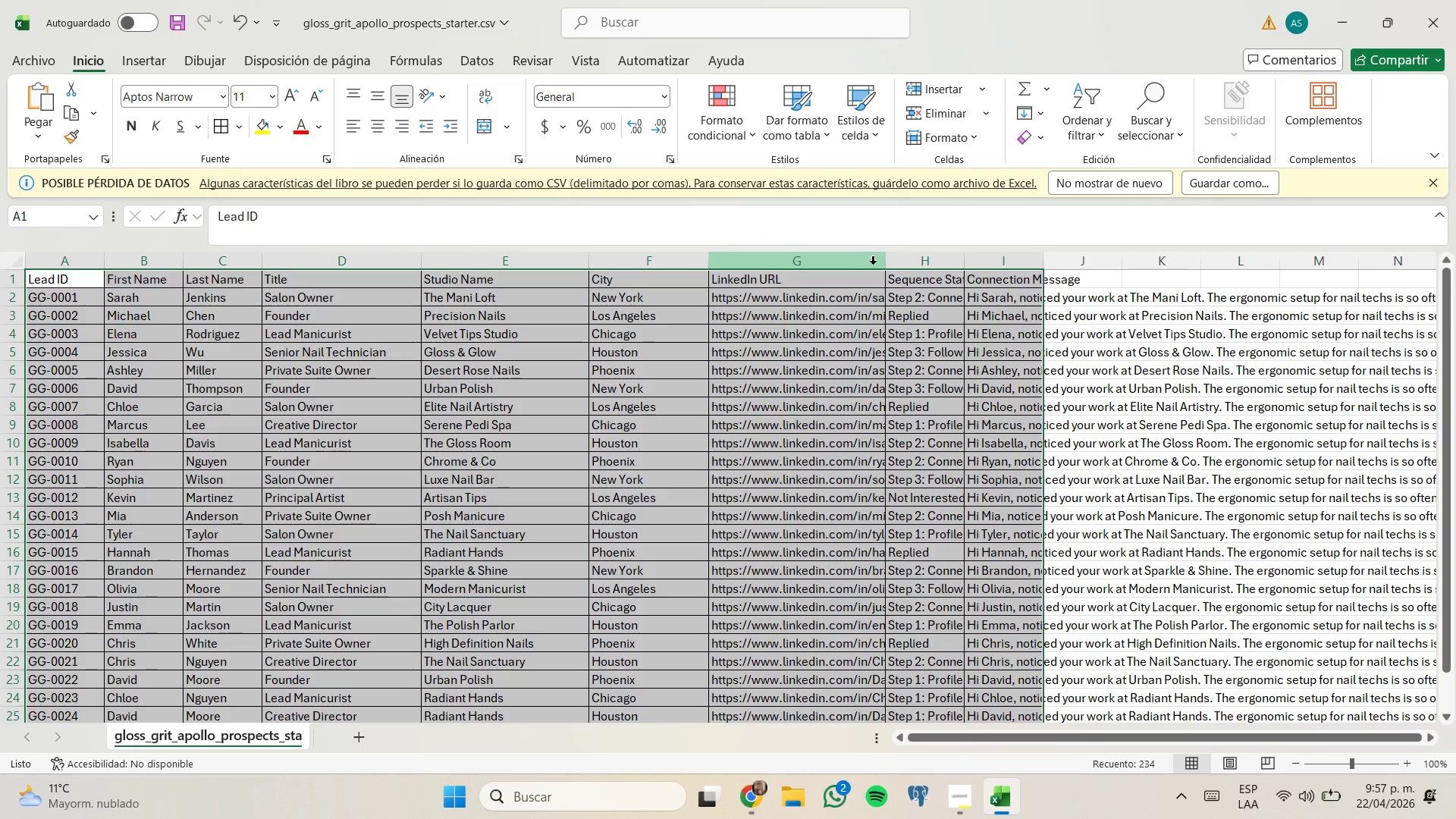 
left_click_drag(start_coordinate=[884, 265], to_coordinate=[936, 270])
 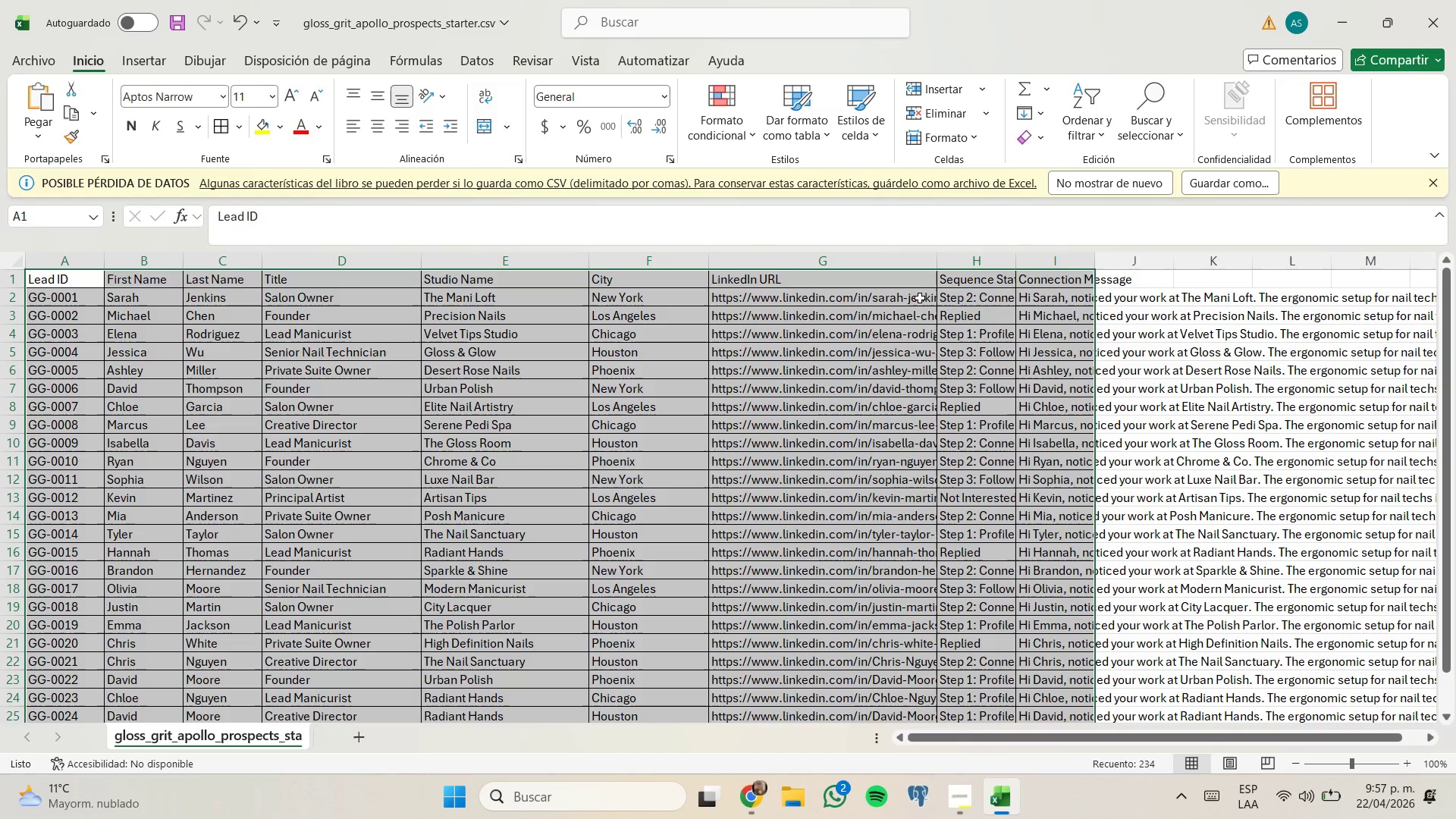 
scroll: coordinate [689, 320], scroll_direction: down, amount: 1.0
 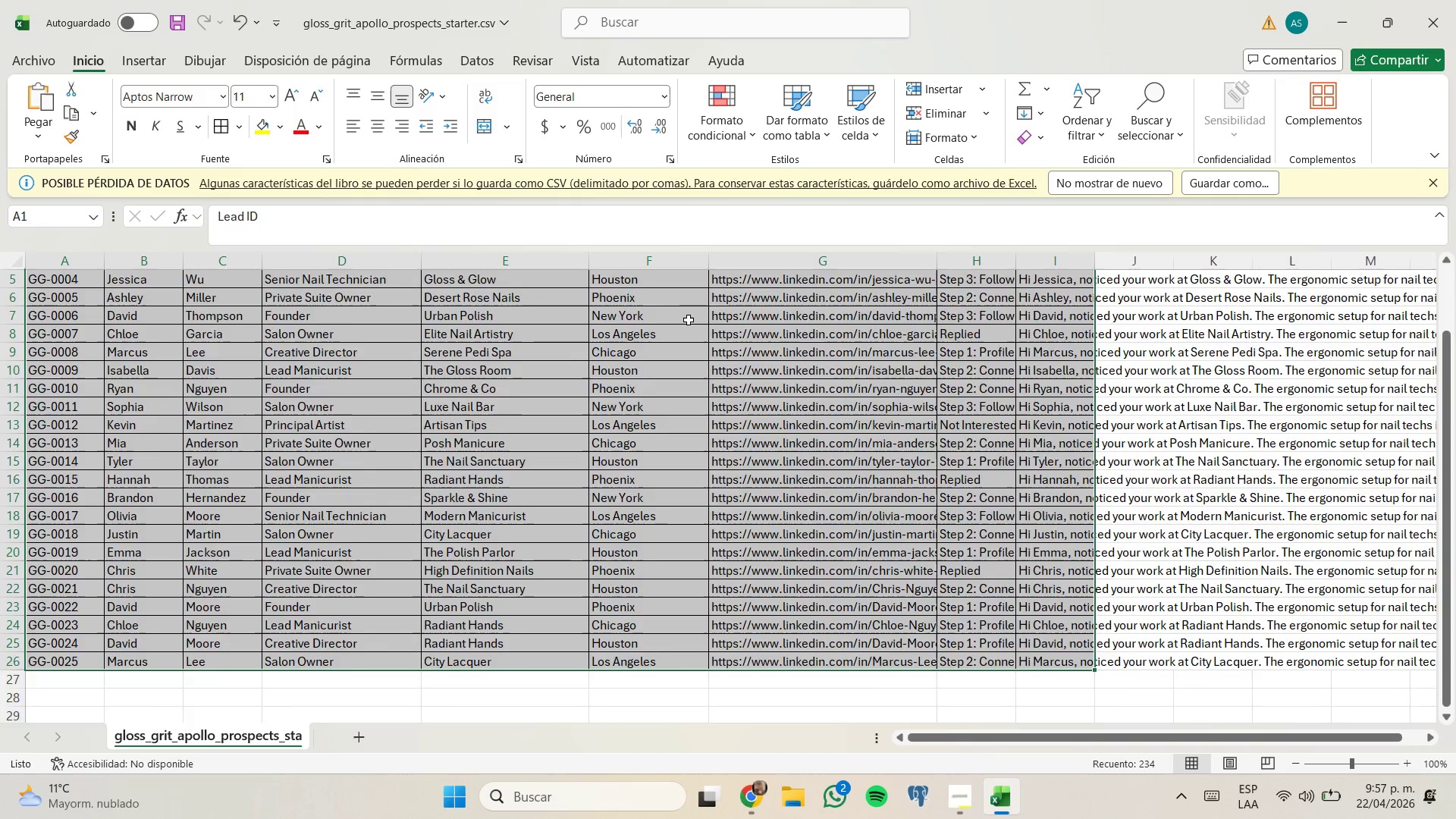 
scroll: coordinate [689, 320], scroll_direction: up, amount: 1.0
 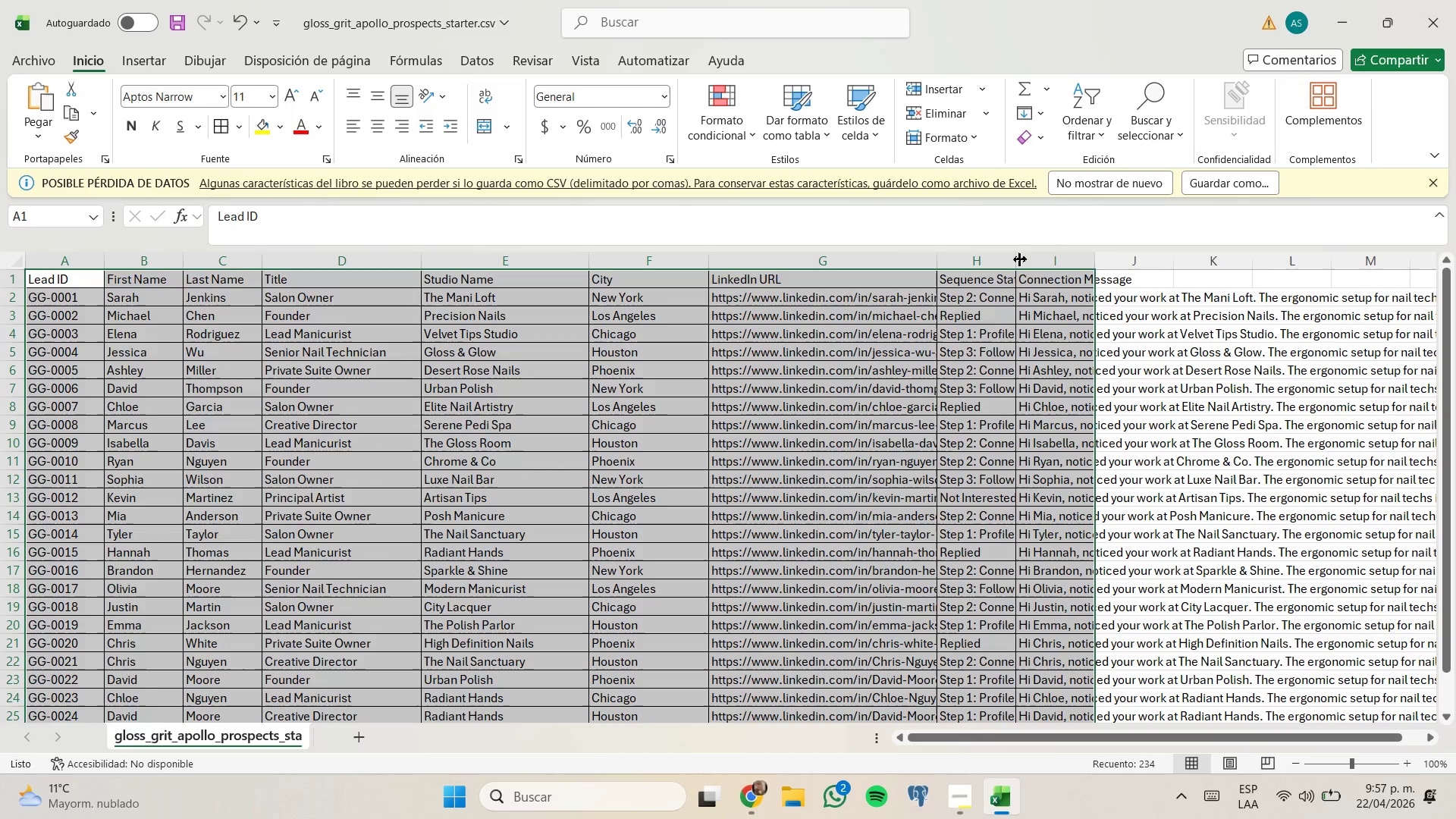 
left_click_drag(start_coordinate=[1018, 260], to_coordinate=[1116, 262])
 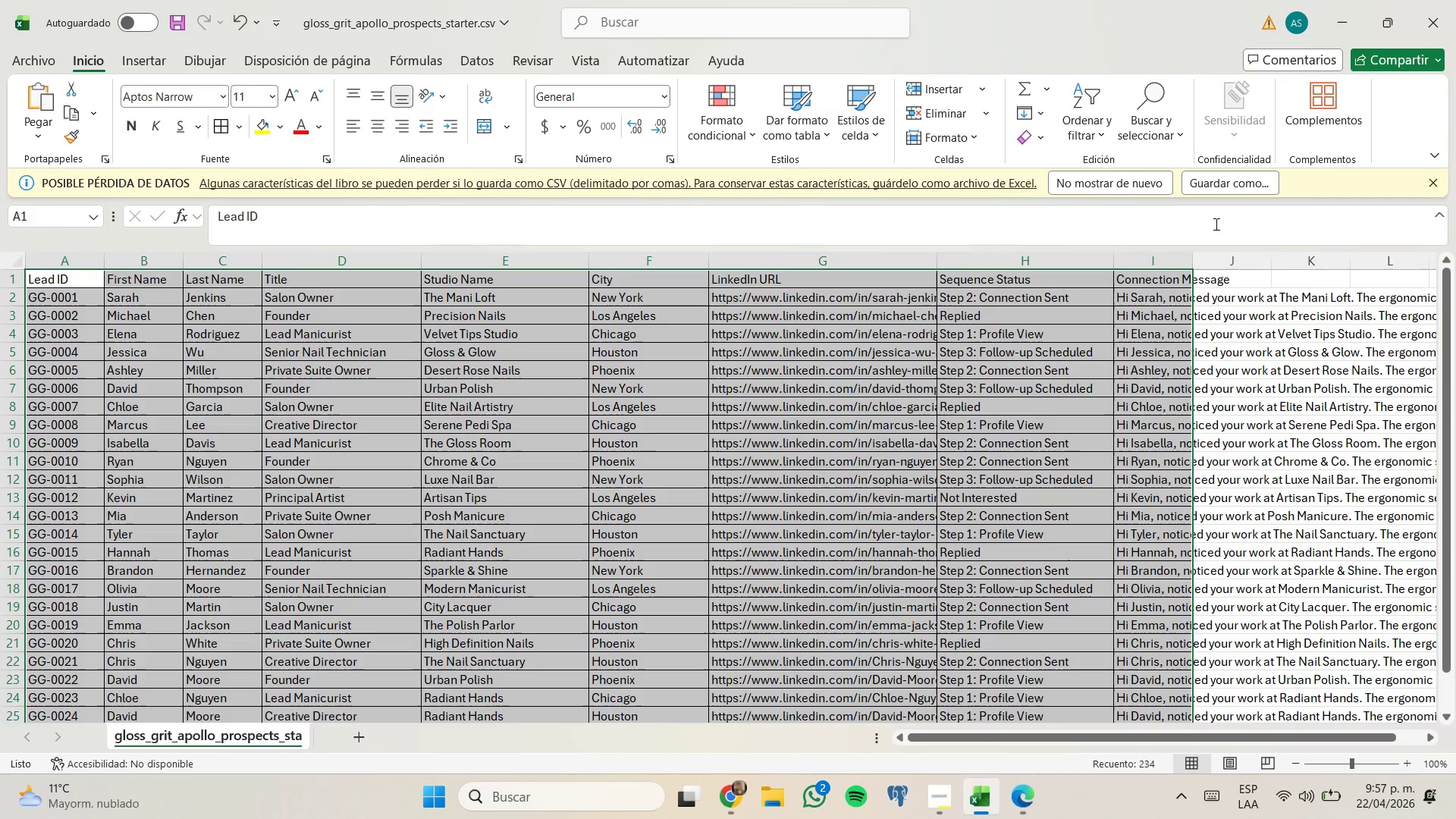 
left_click_drag(start_coordinate=[1190, 256], to_coordinate=[1294, 256])
 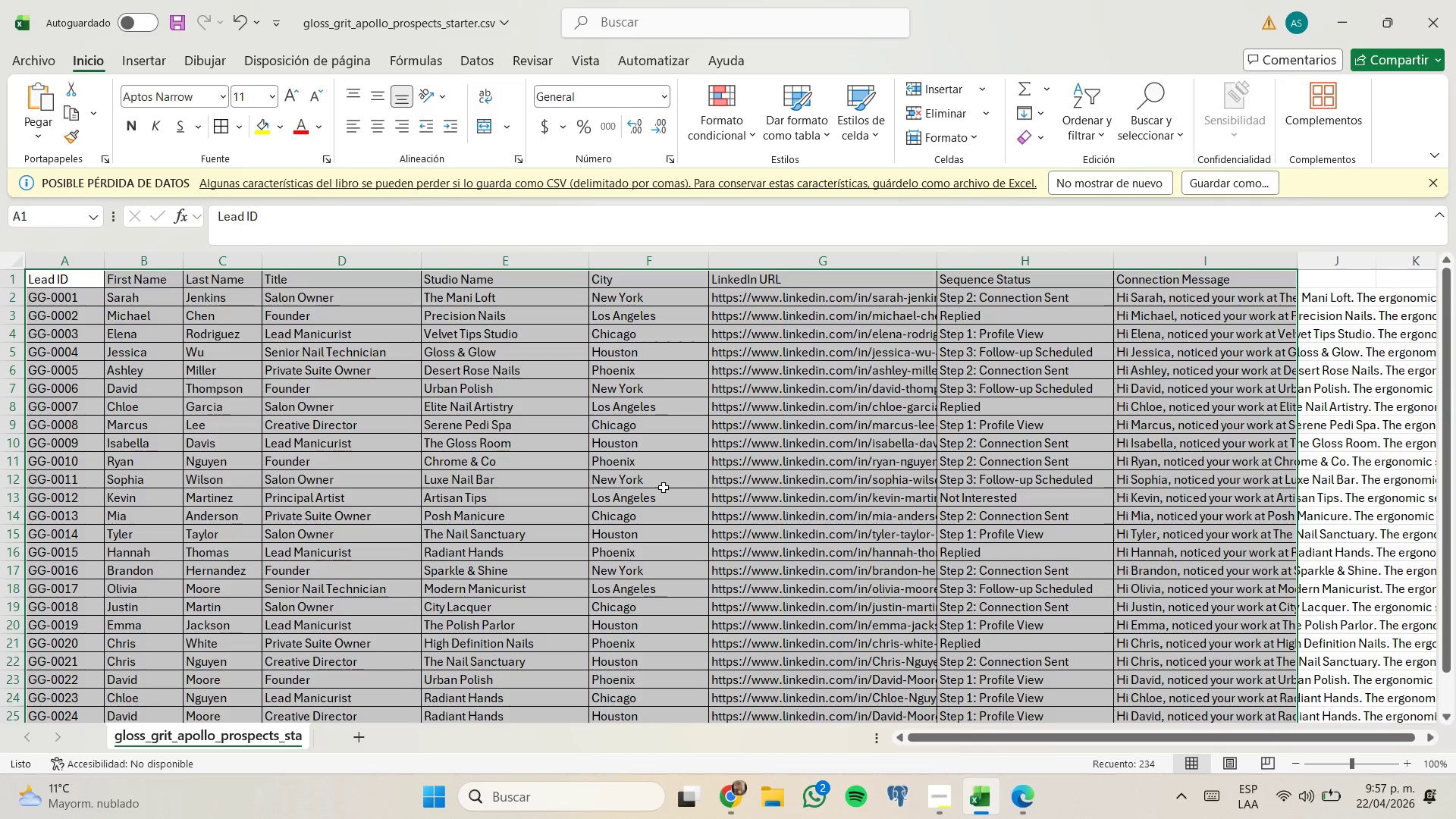 
wait(6.86)
 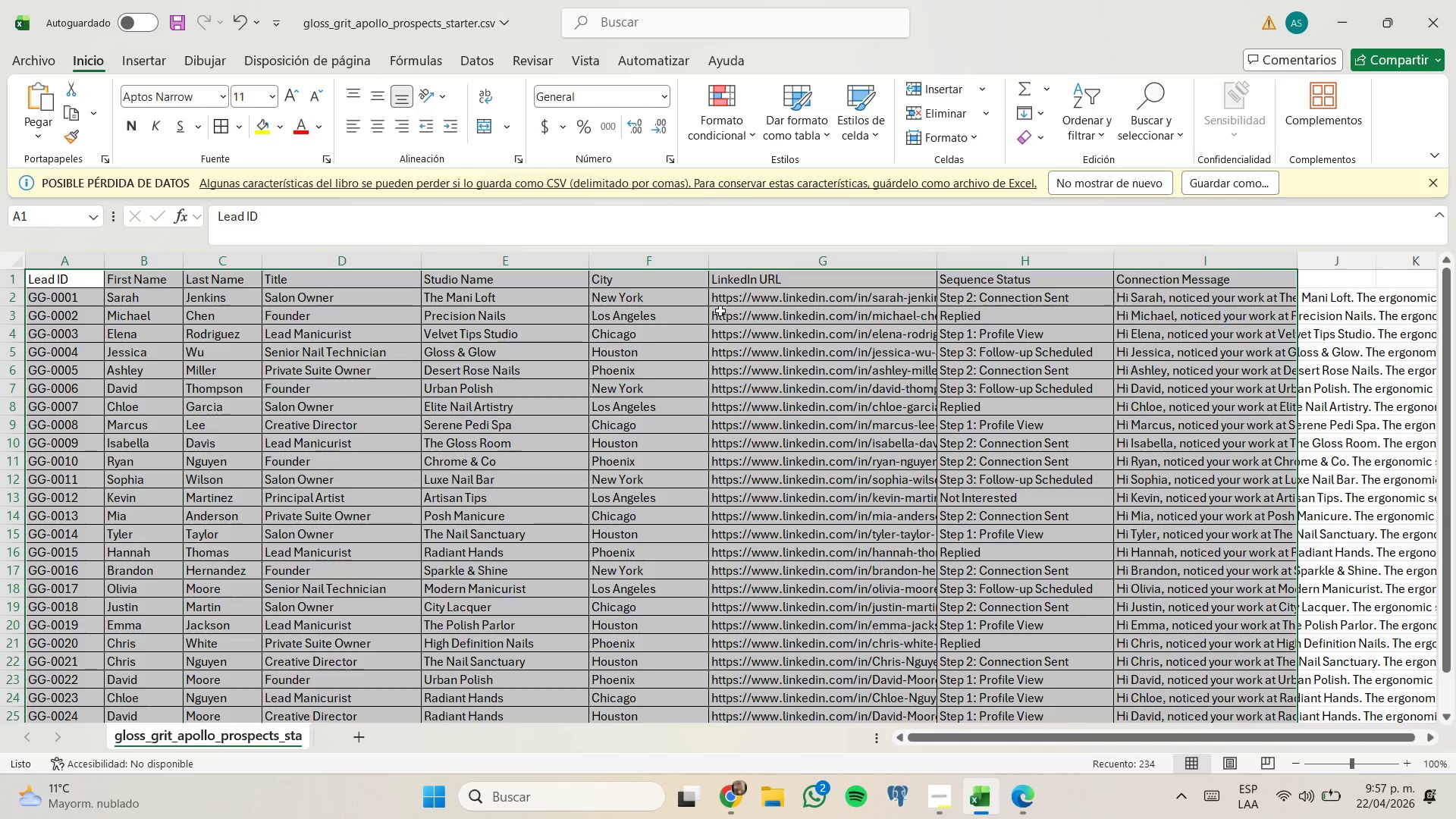 
left_click([738, 737])
 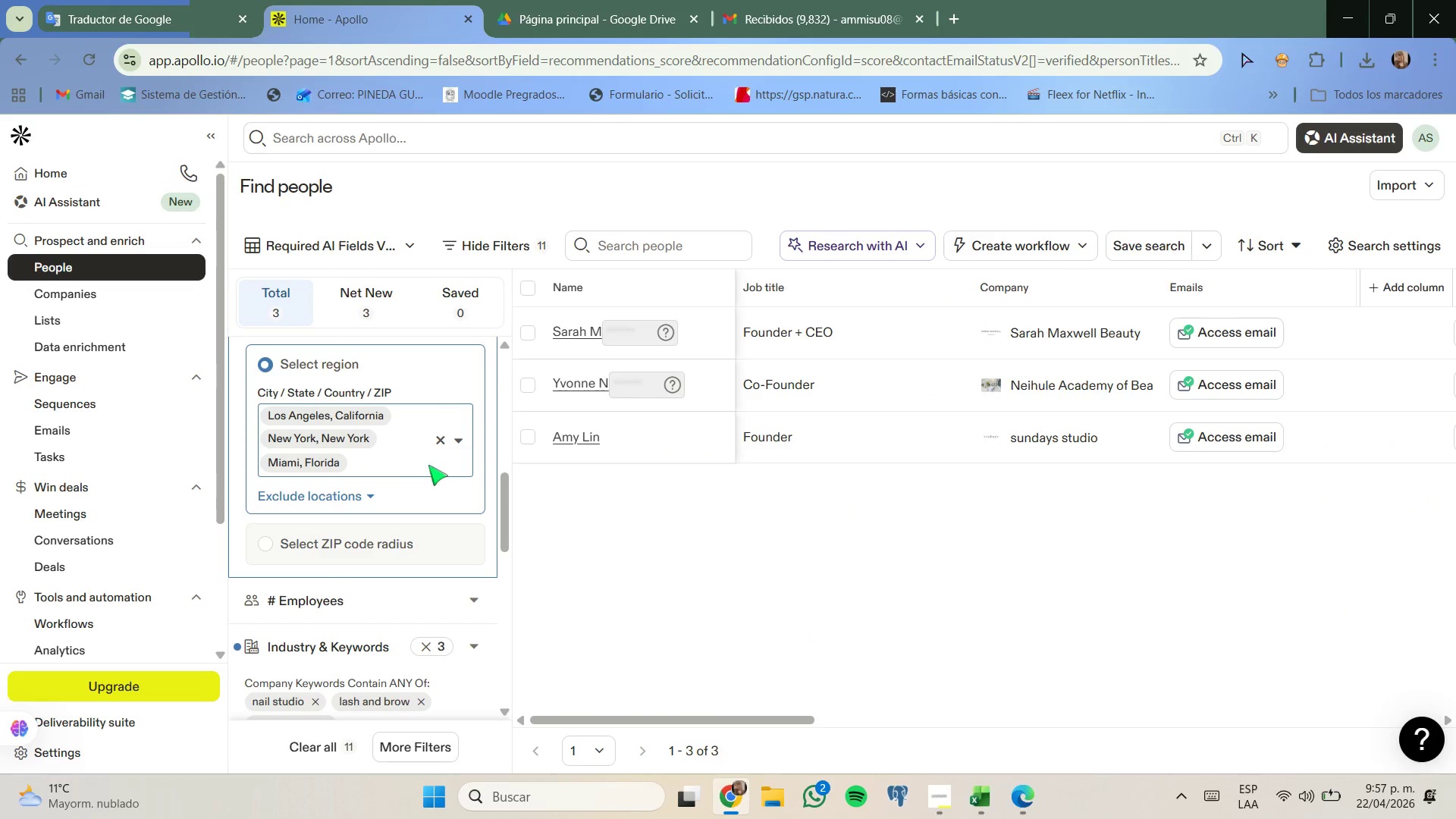 
left_click([337, 463])
 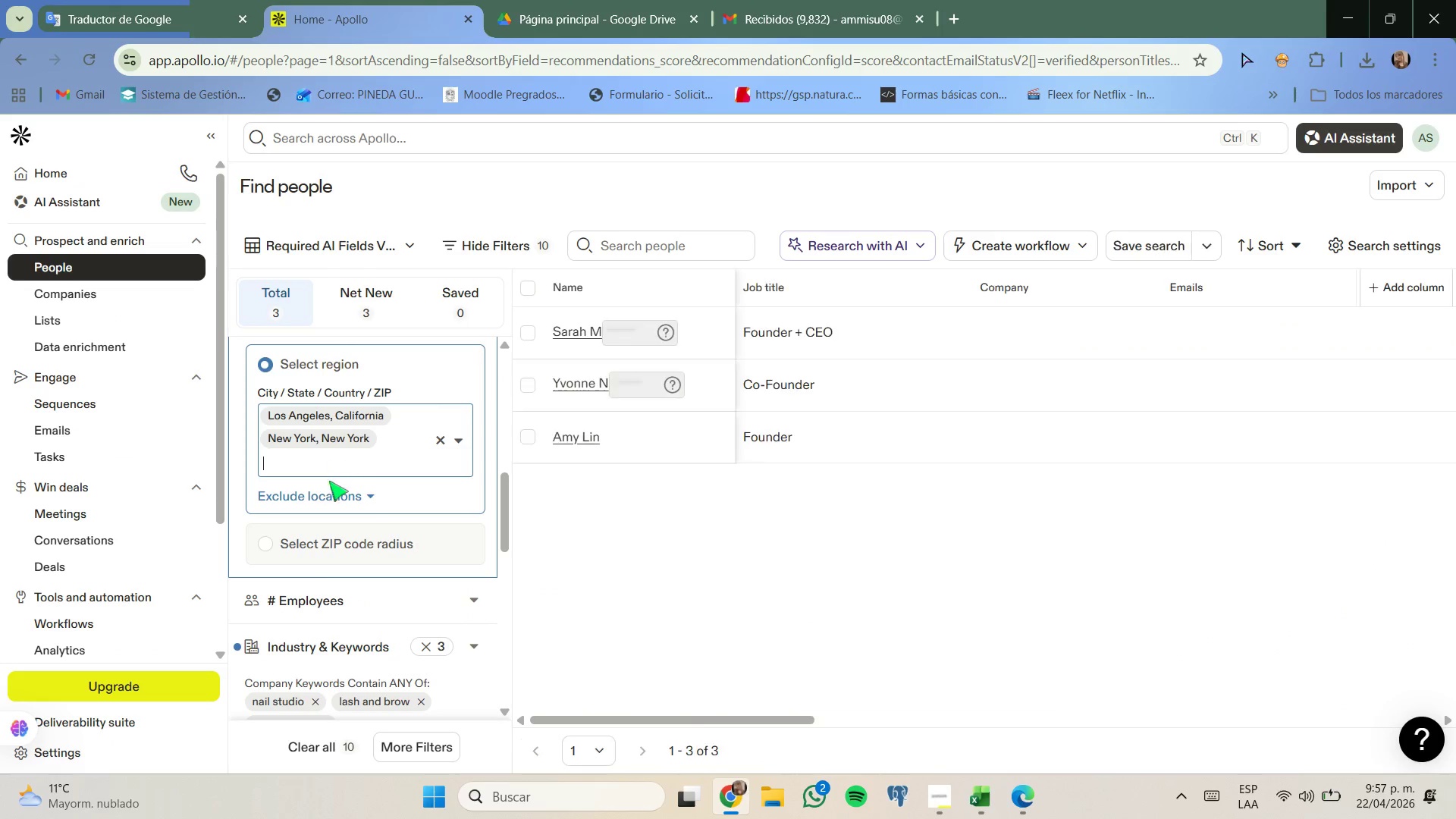 
type(chia)
 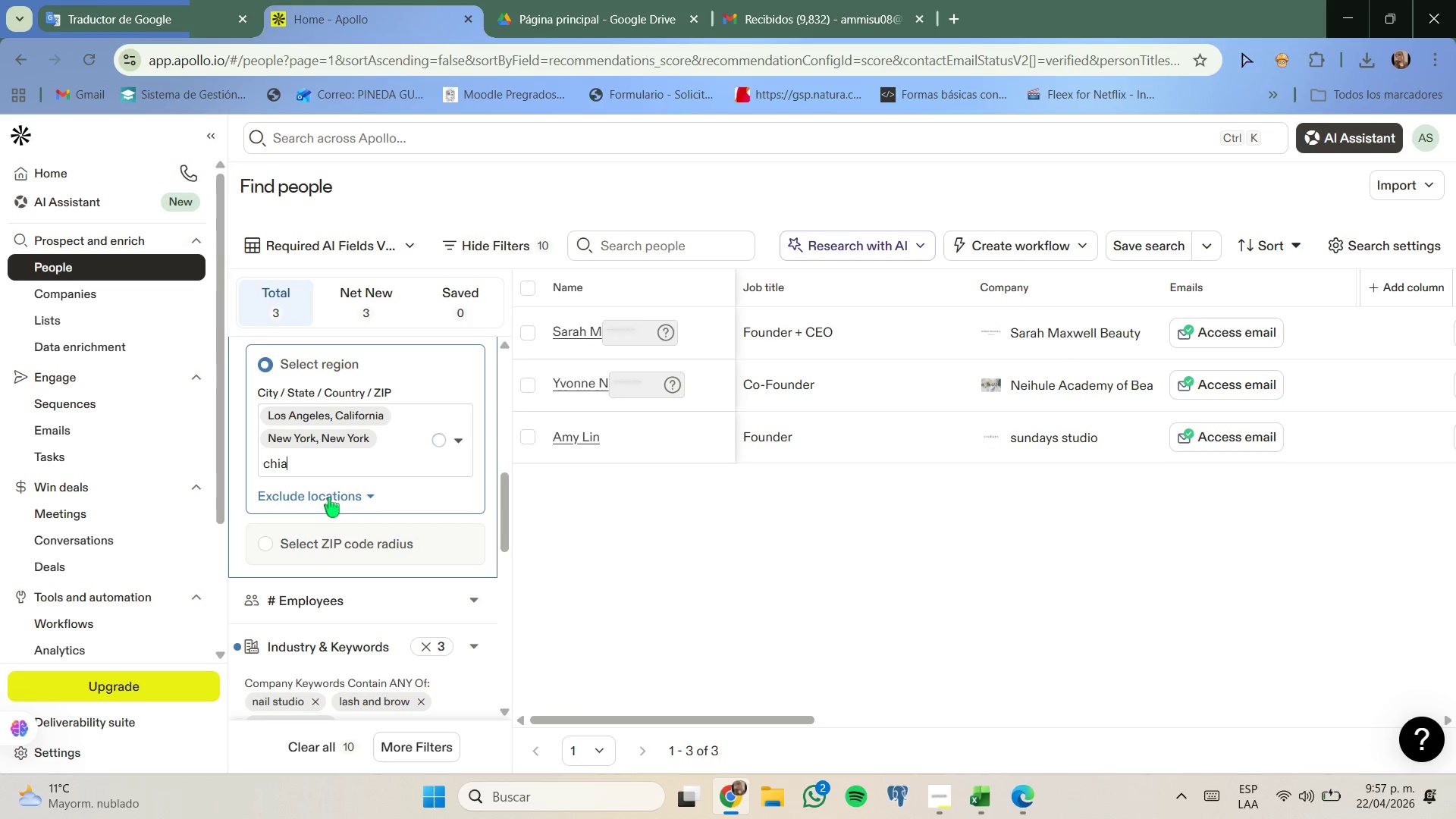 
key(Backspace)
type(cago)
 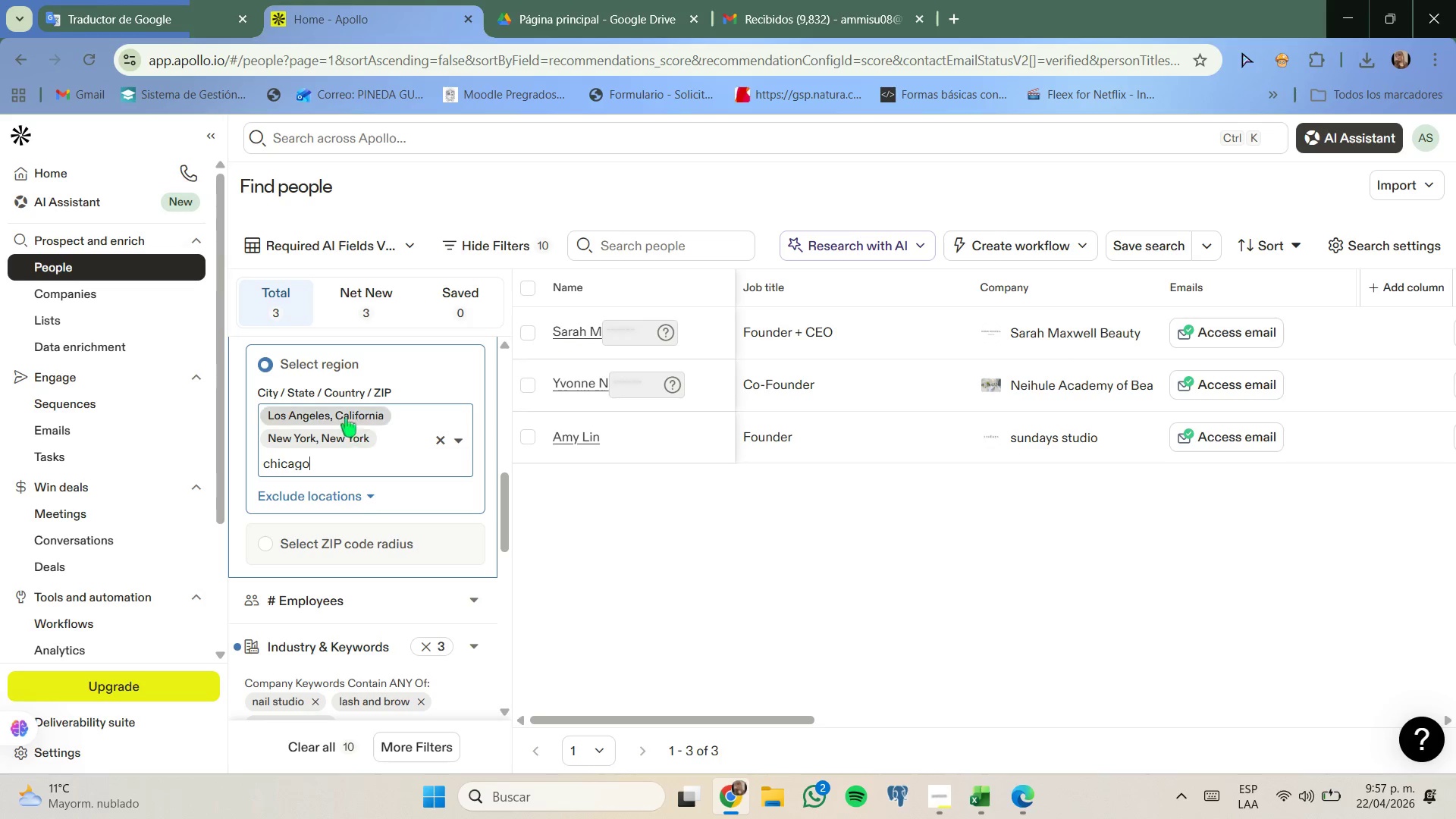 
wait(7.42)
 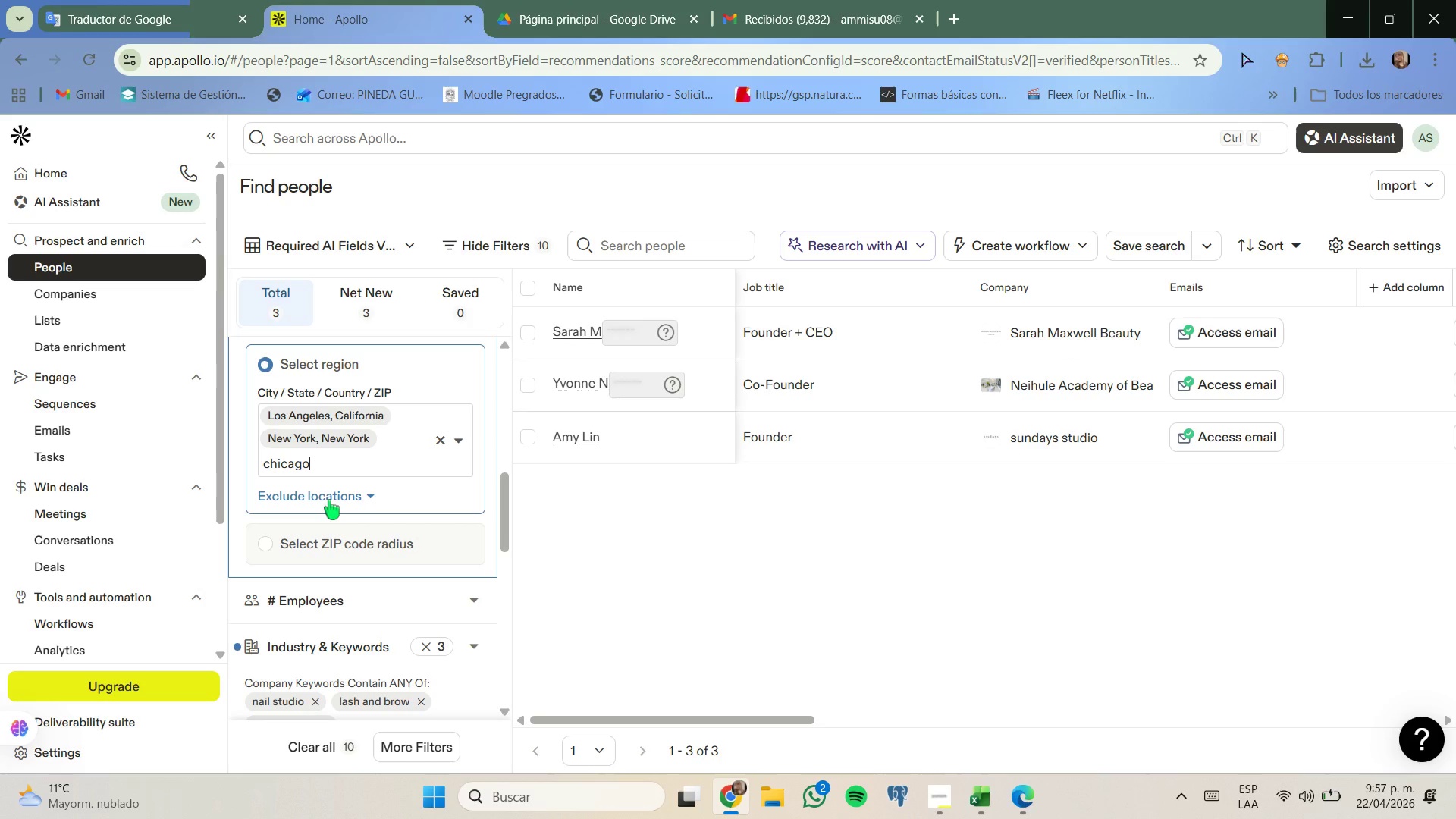 
left_click([350, 464])
 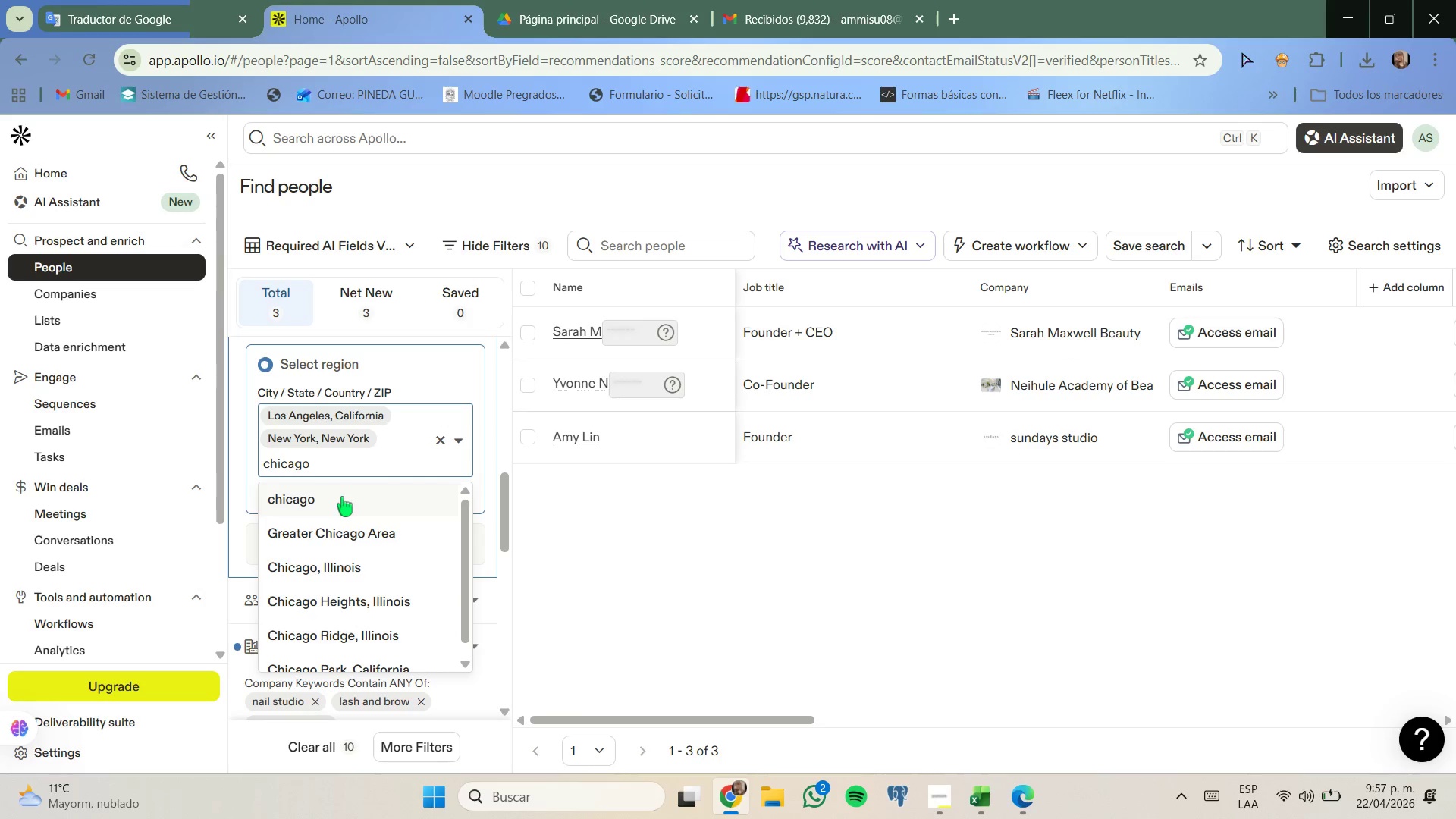 
key(Backspace)
key(Backspace)
type(go)
 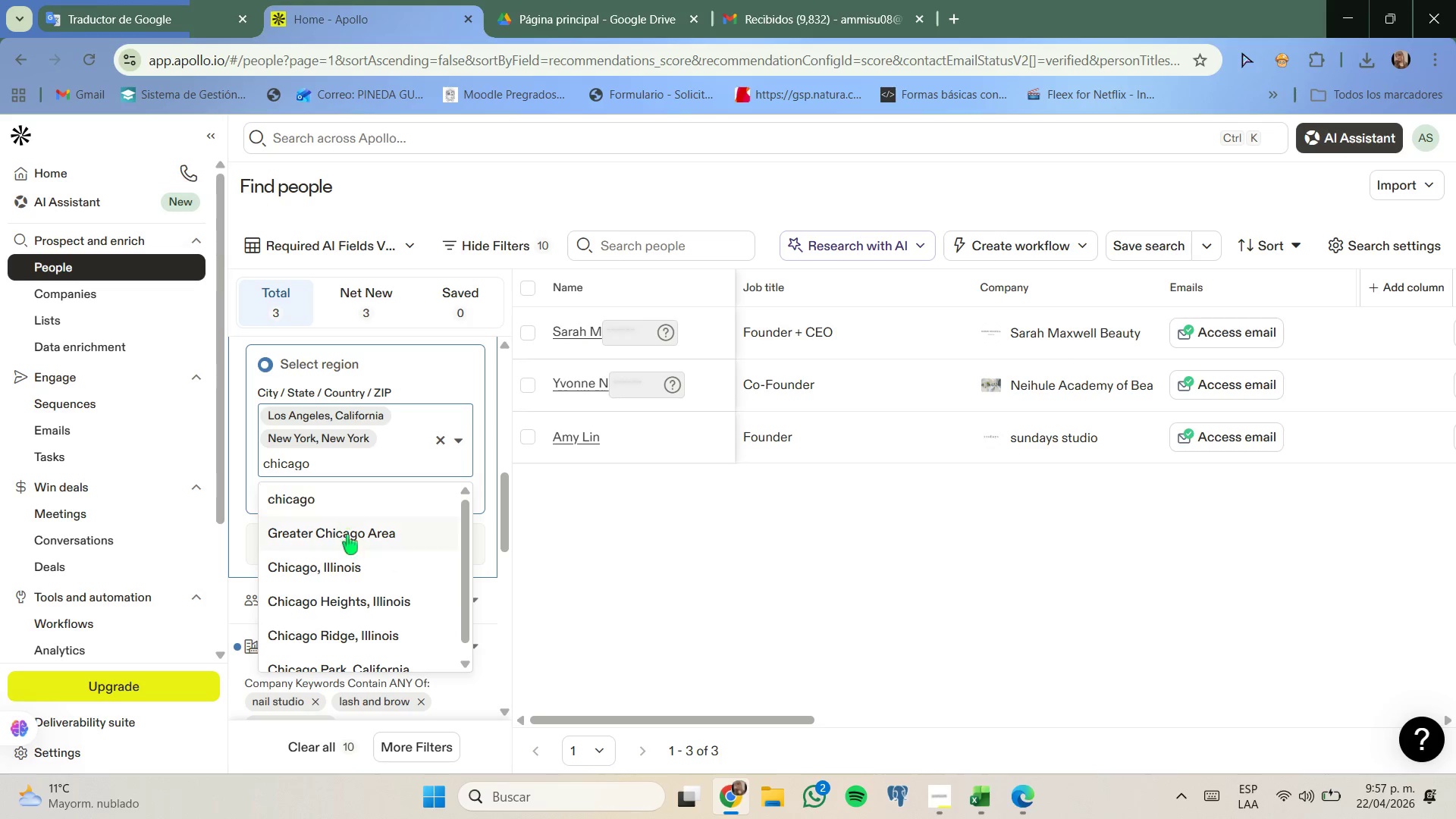 
scroll: coordinate [355, 554], scroll_direction: down, amount: 1.0
 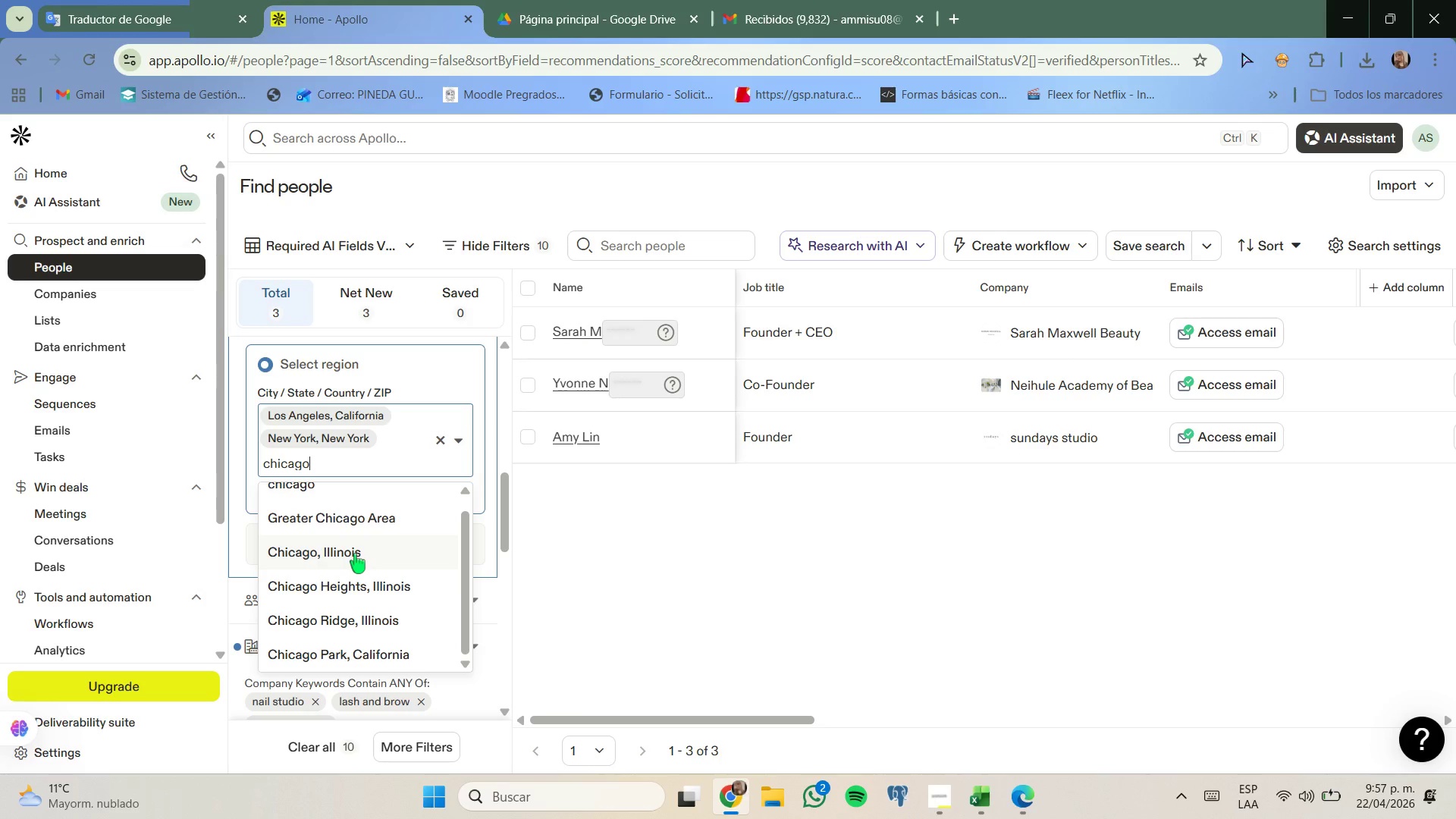 
scroll: coordinate [355, 554], scroll_direction: none, amount: 0.0
 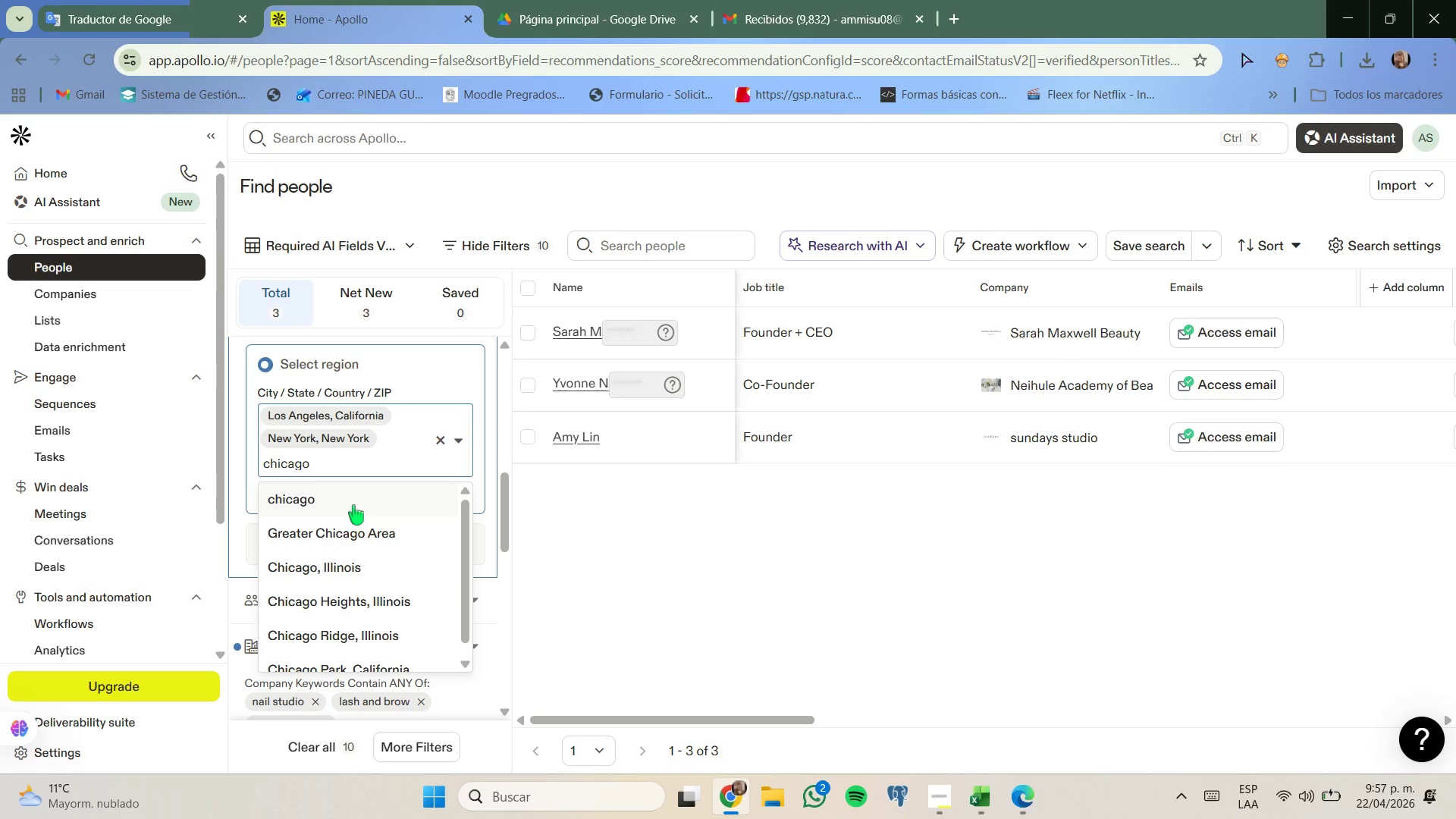 
left_click([353, 505])
 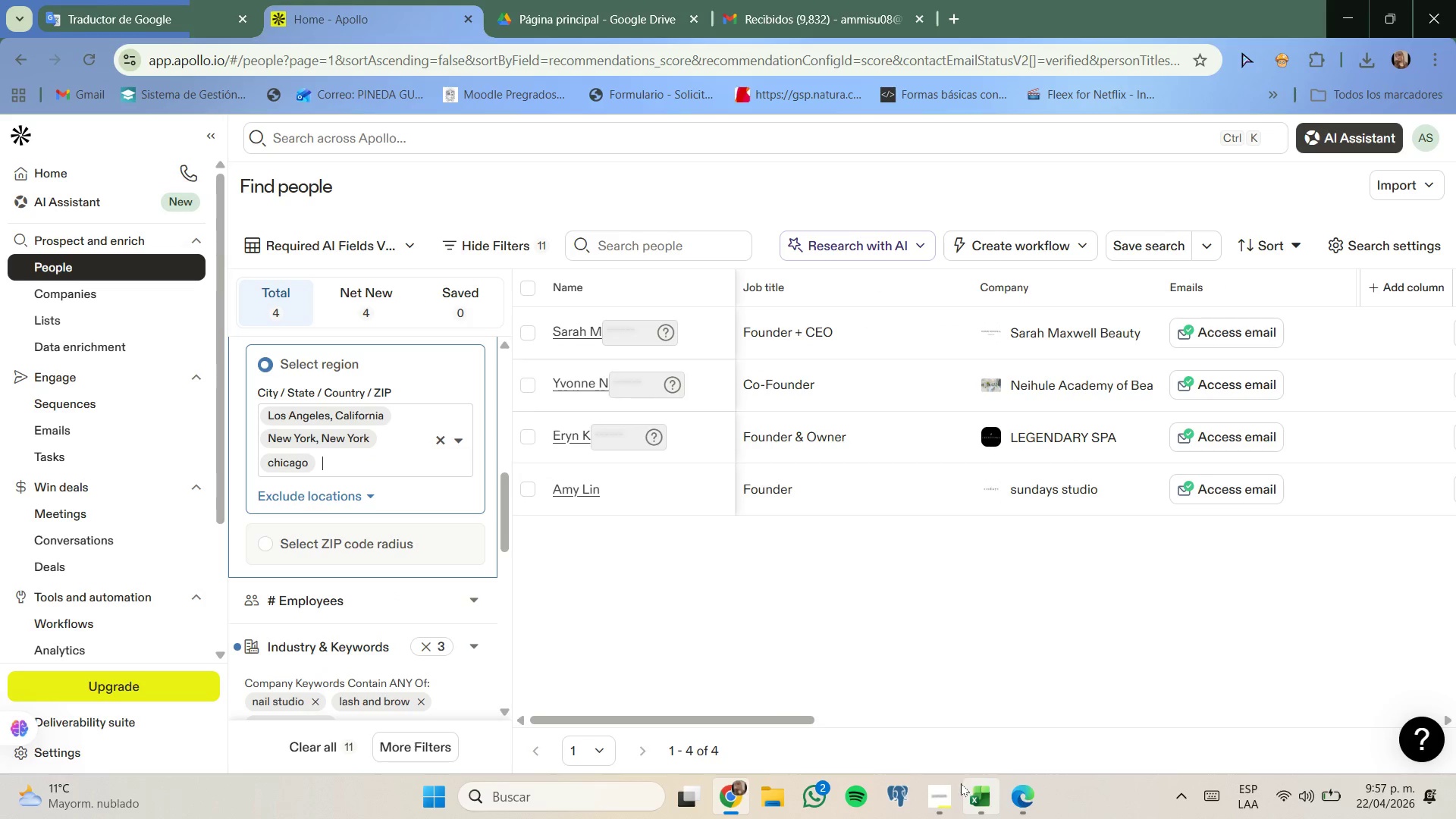 
wait(6.46)
 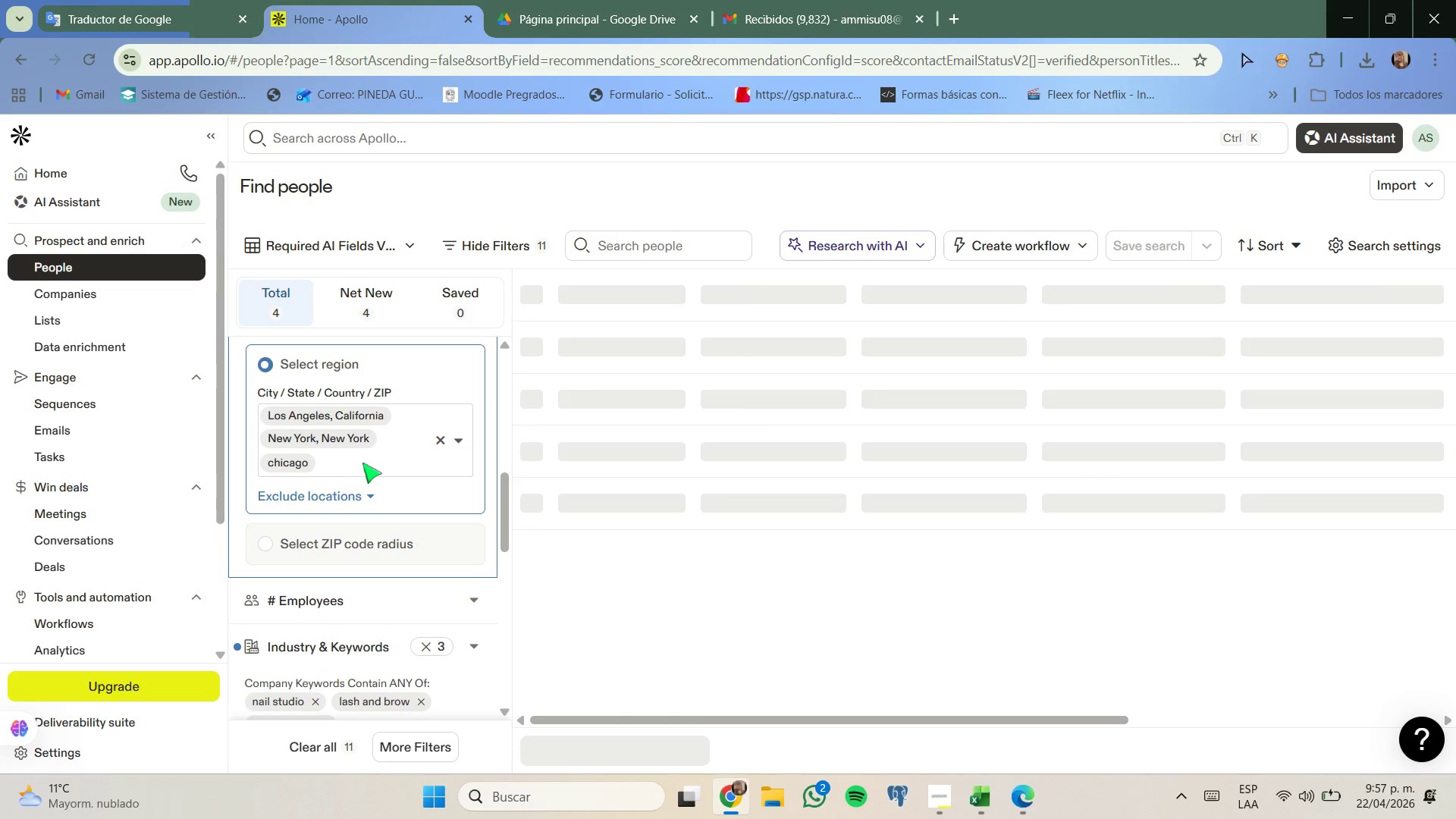 
mouse_move([979, 724])
 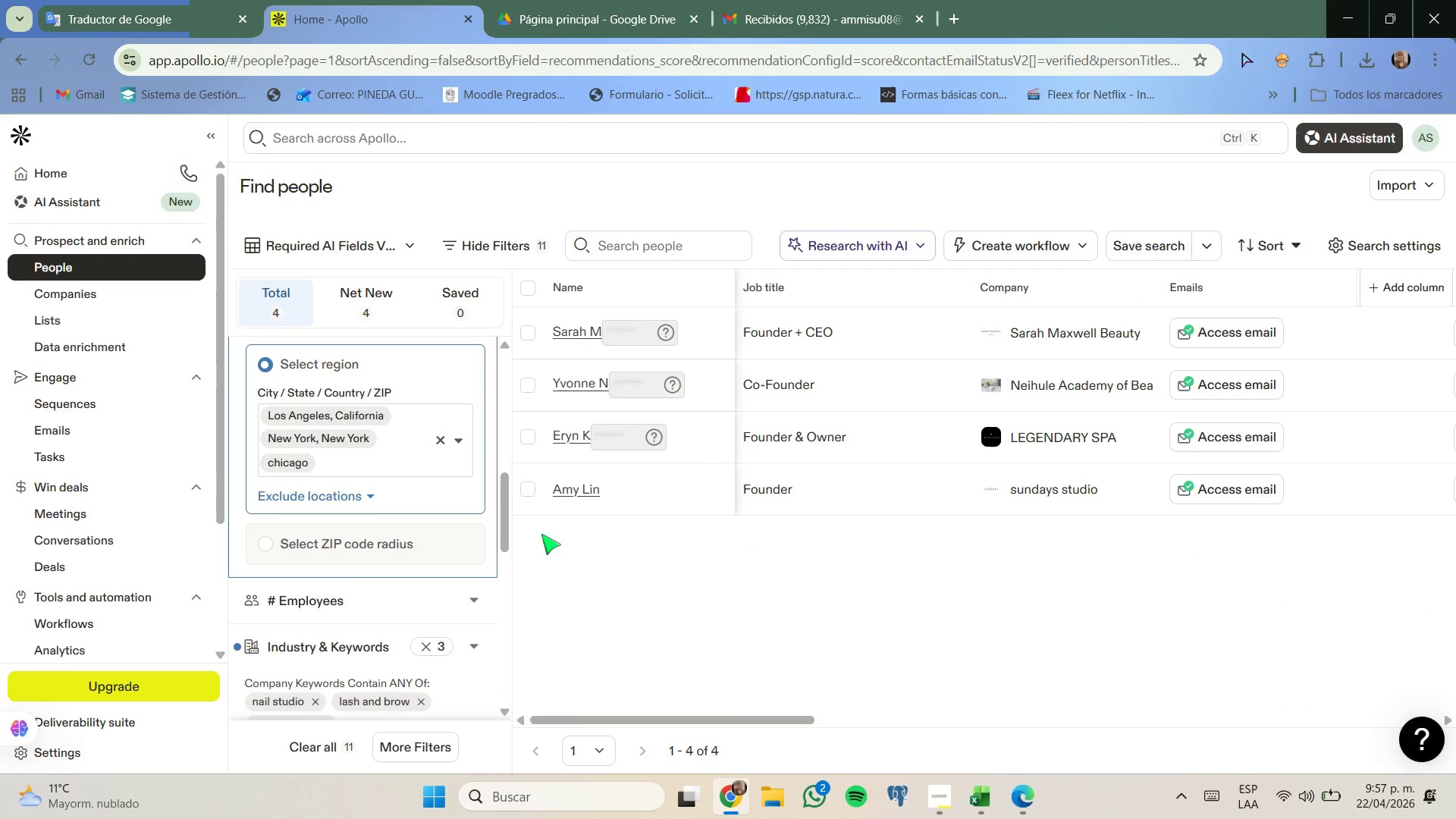 
type(houston)
 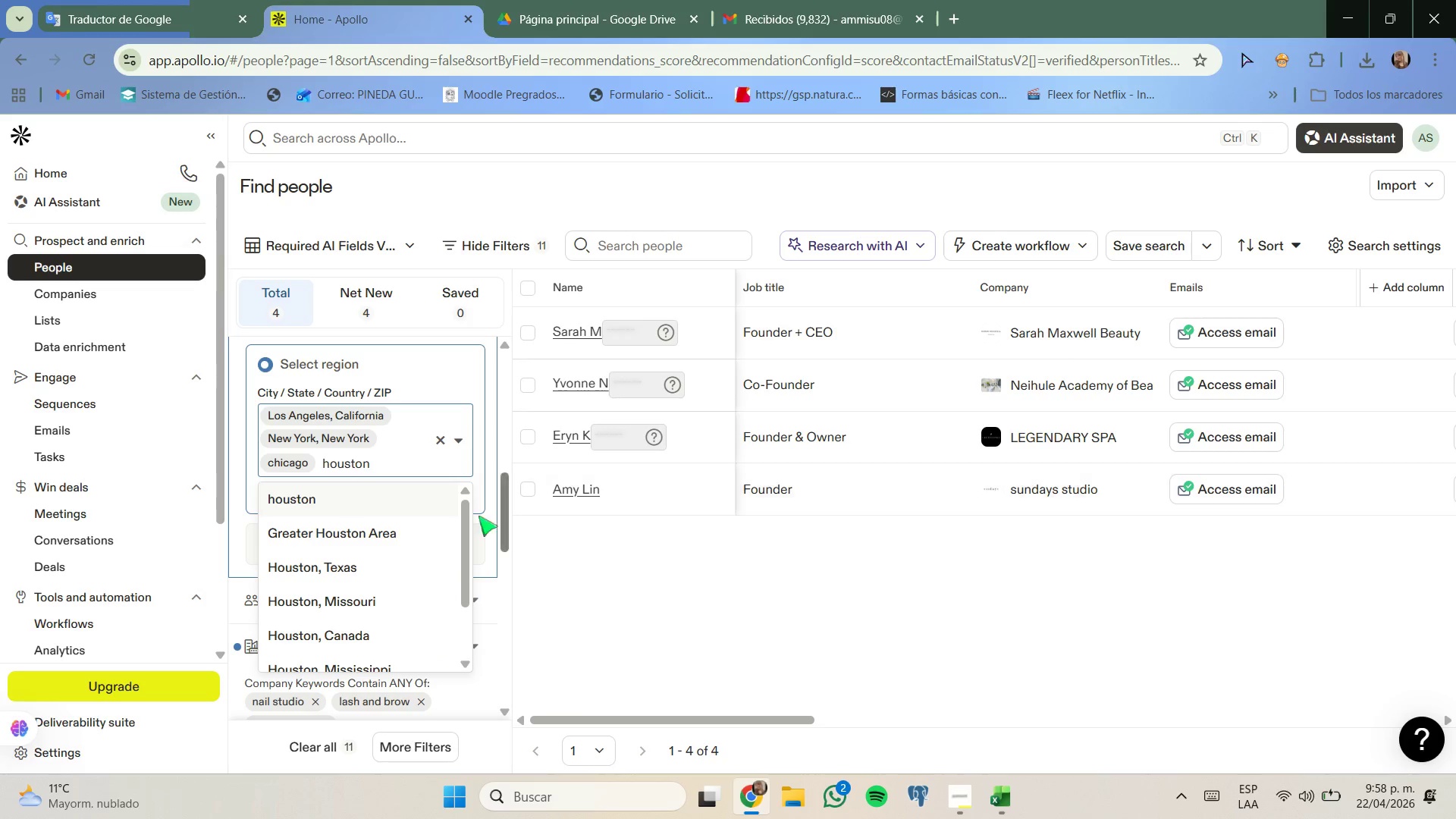 
scroll: coordinate [332, 572], scroll_direction: none, amount: 0.0
 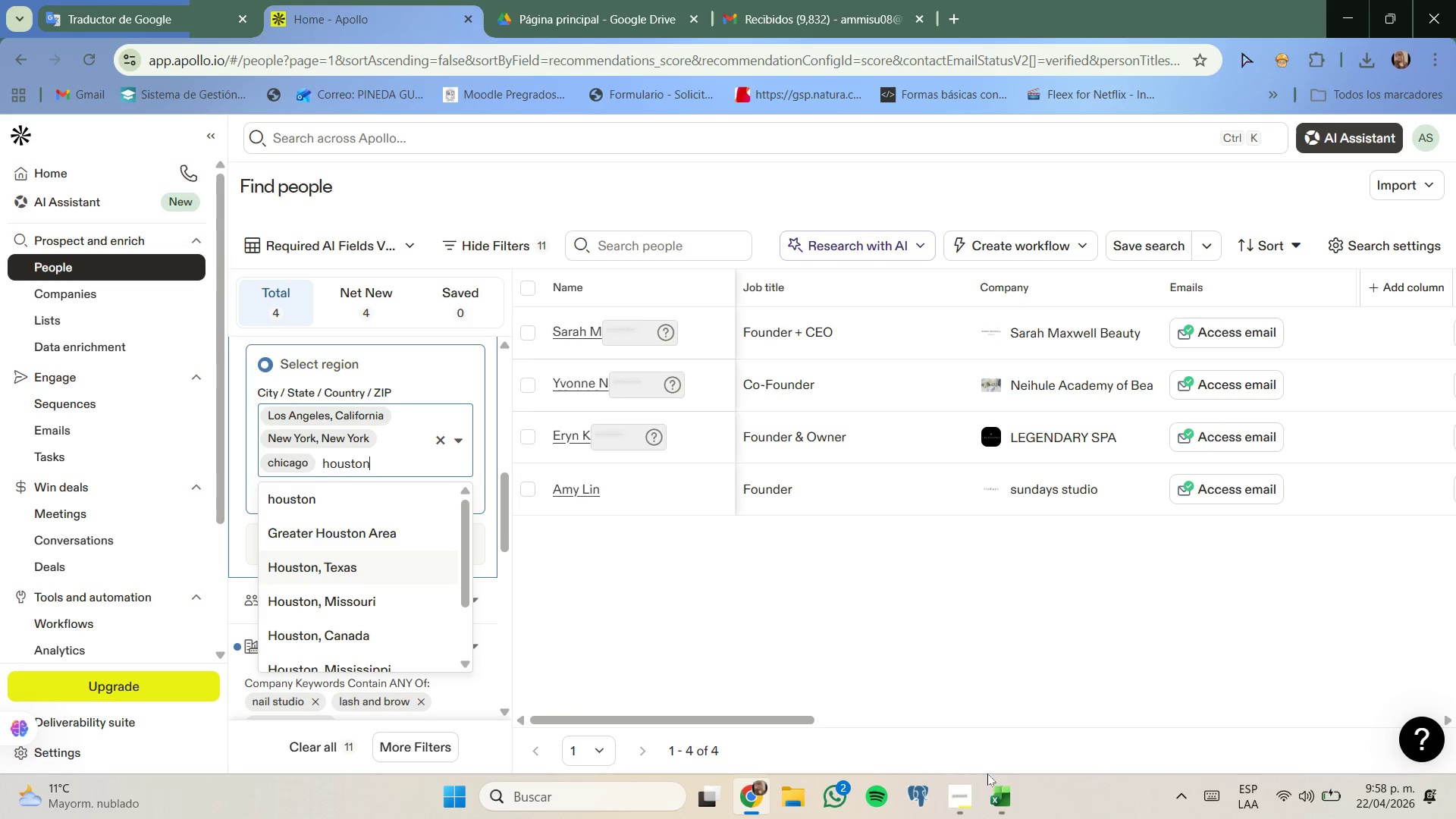 
mouse_move([989, 720])
 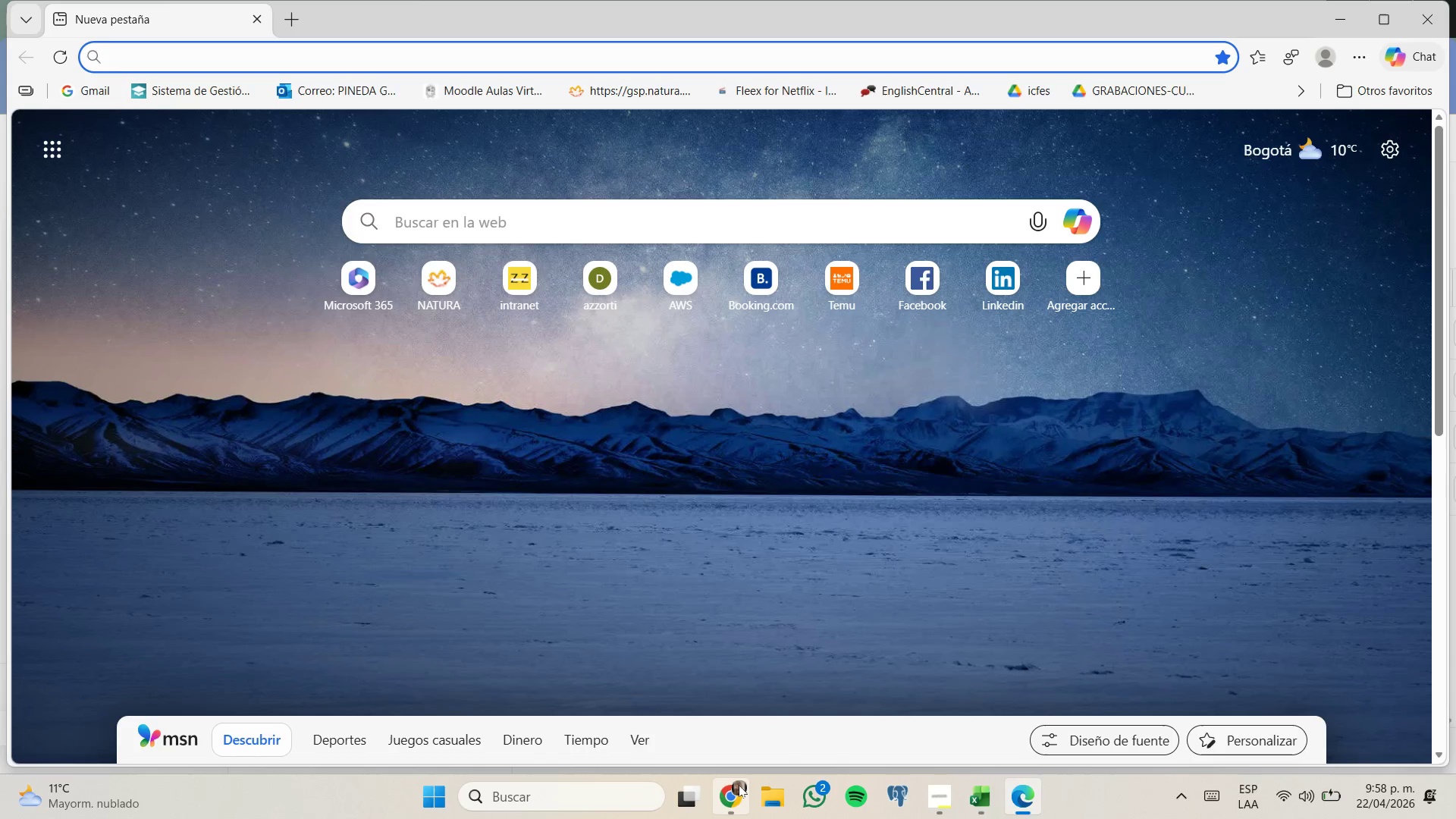 
left_click([738, 735])
 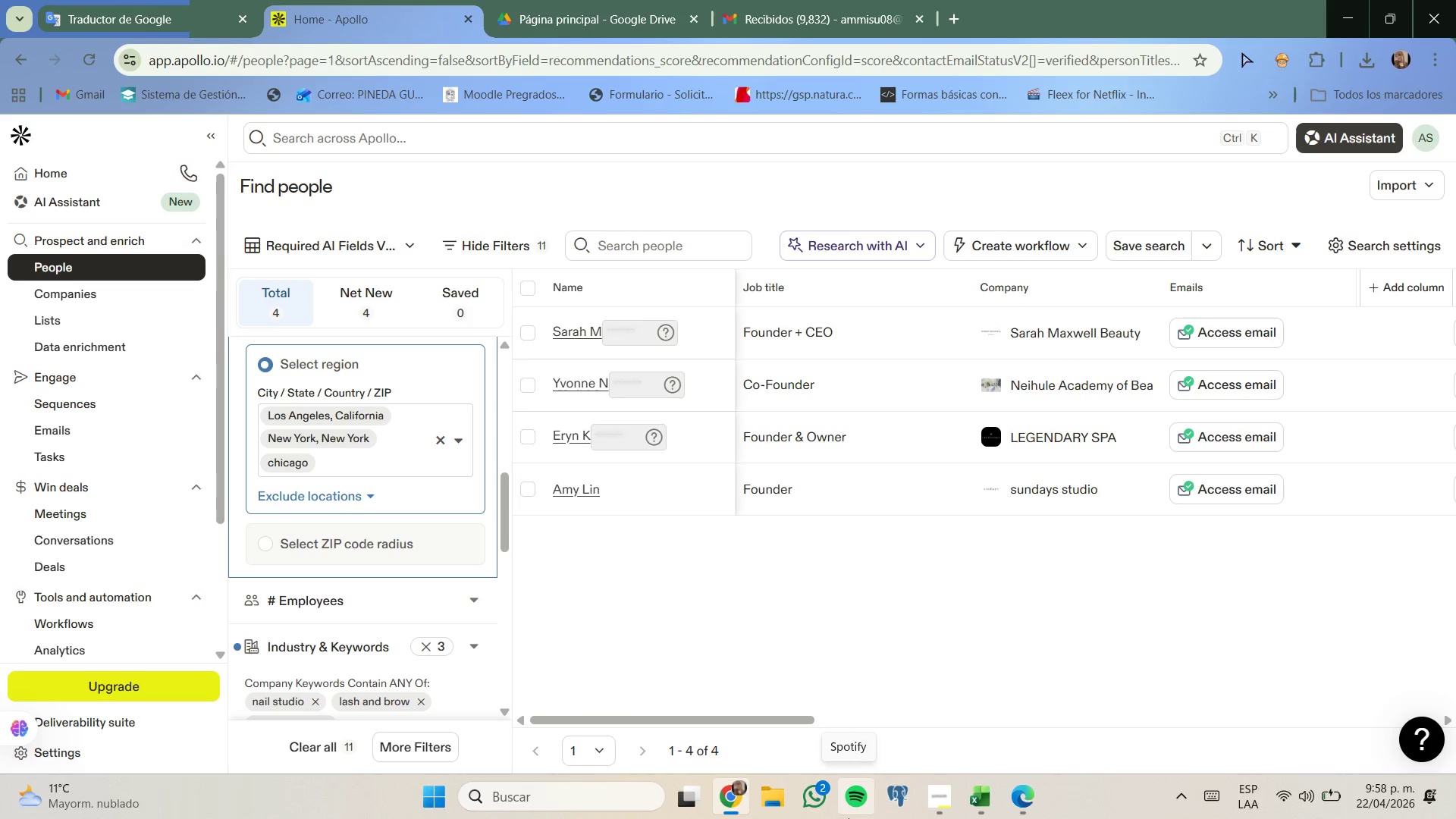 
wait(6.69)
 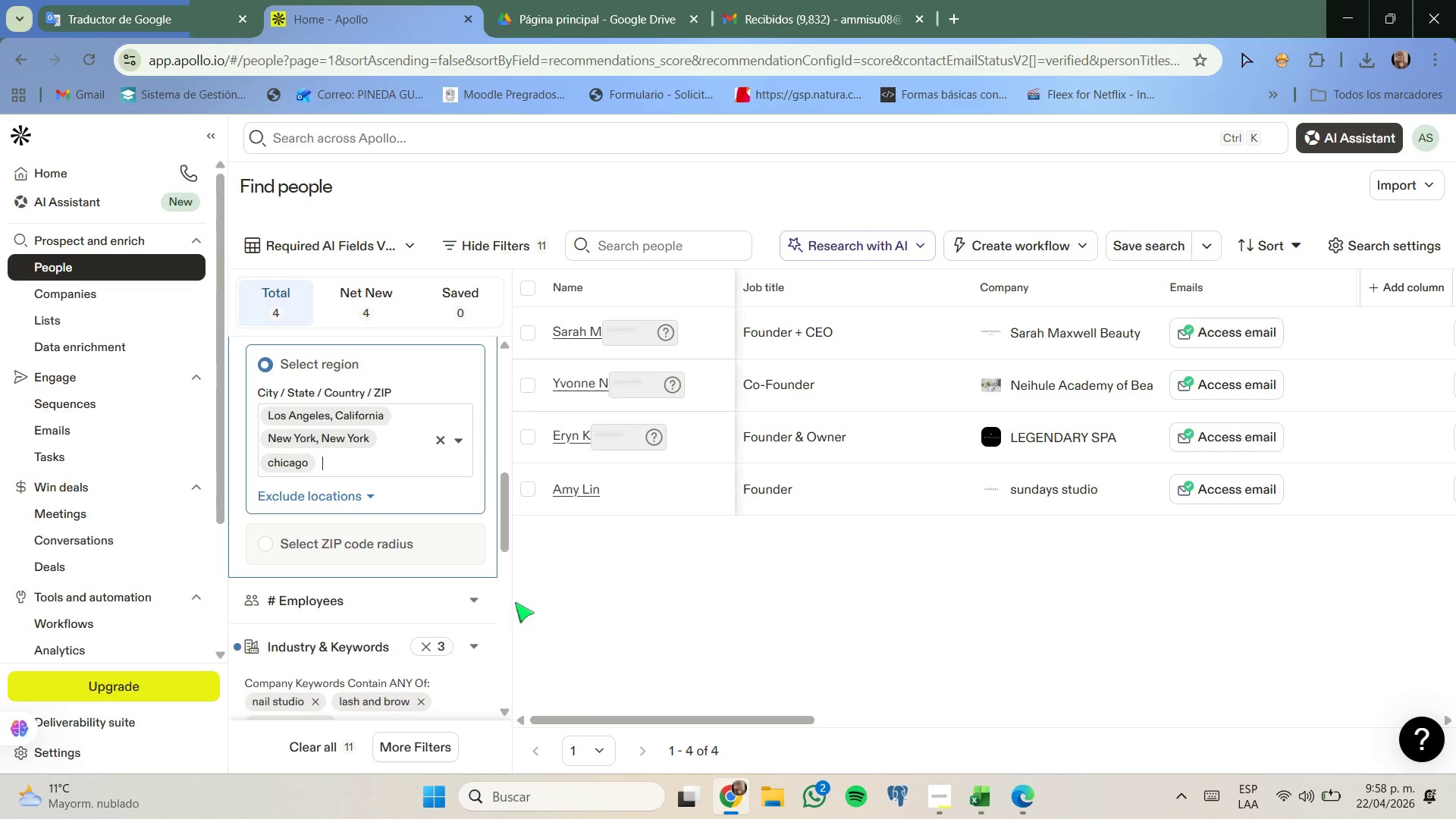 
left_click([202, 0])
 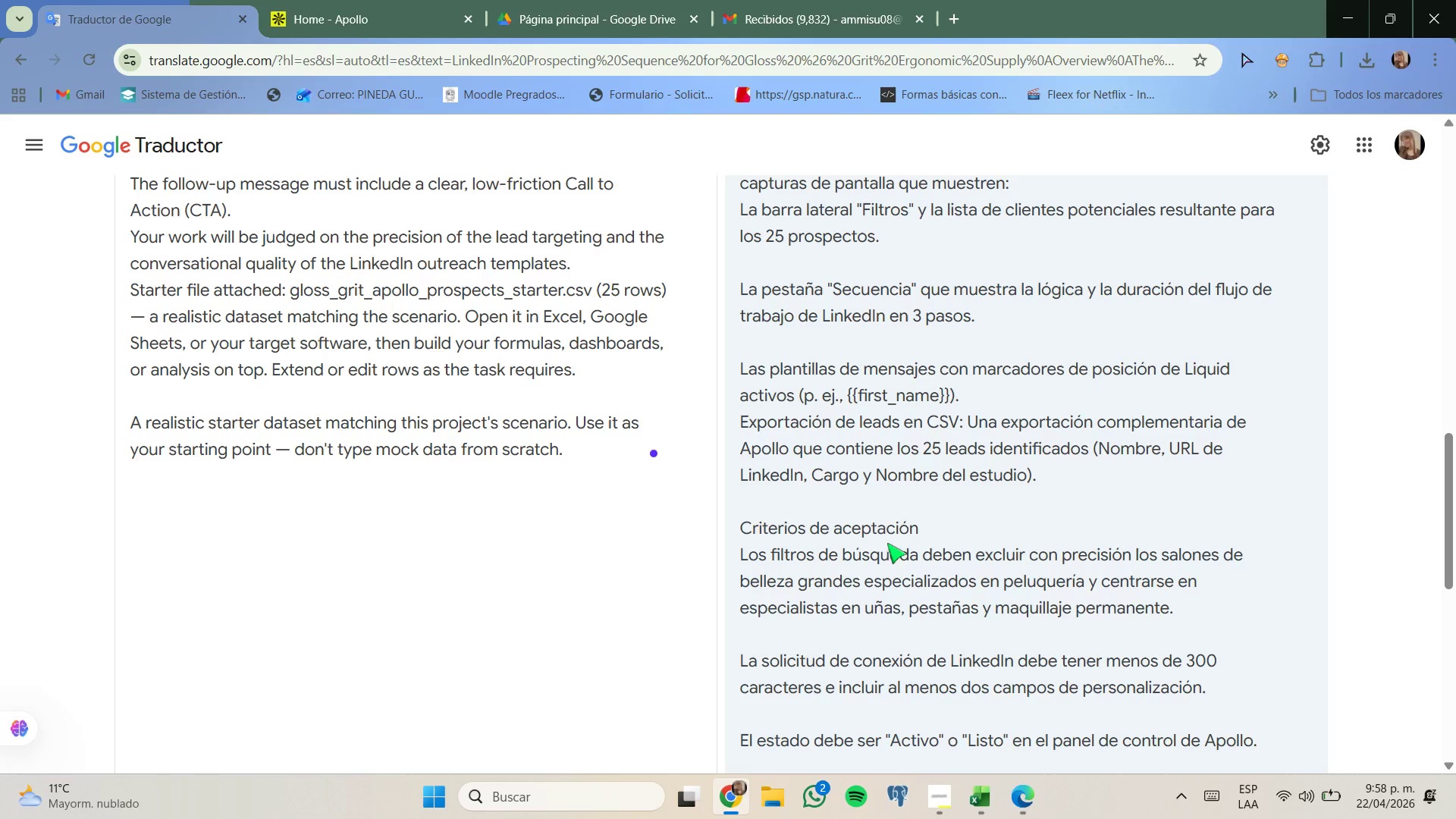 
scroll: coordinate [951, 493], scroll_direction: up, amount: 7.0
 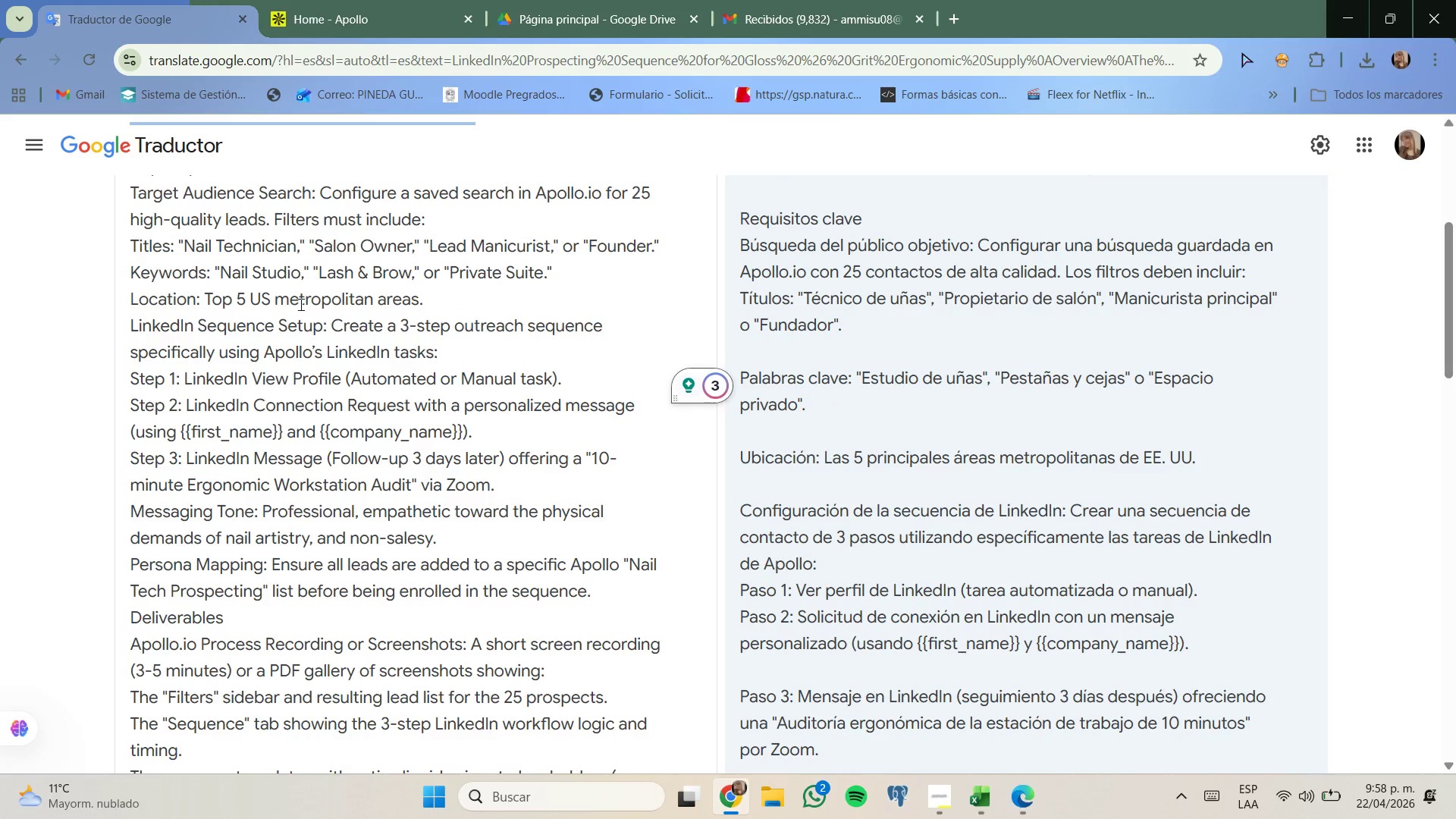 
left_click_drag(start_coordinate=[207, 296], to_coordinate=[449, 310])
 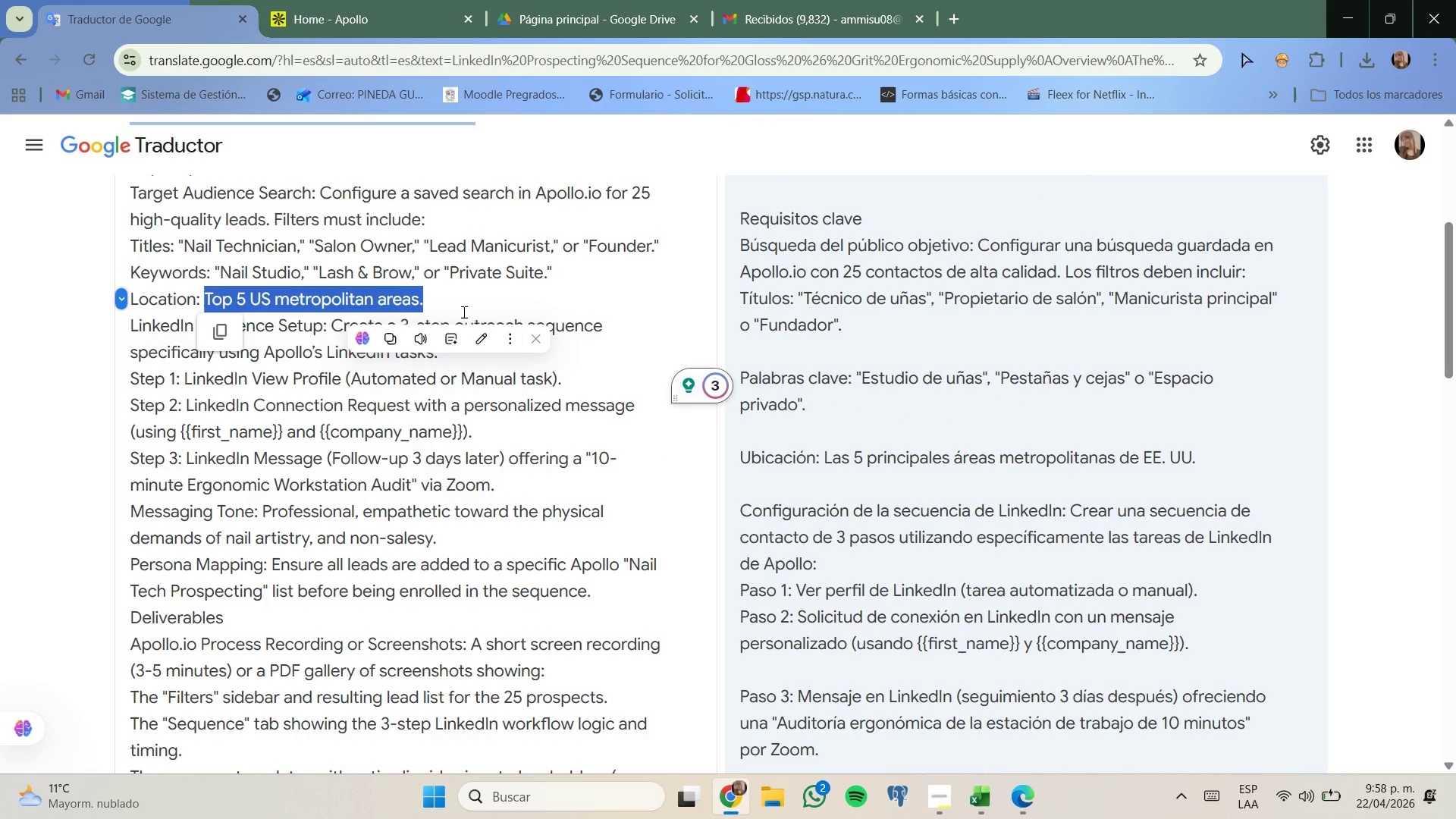 
key(Control+ControlLeft)
 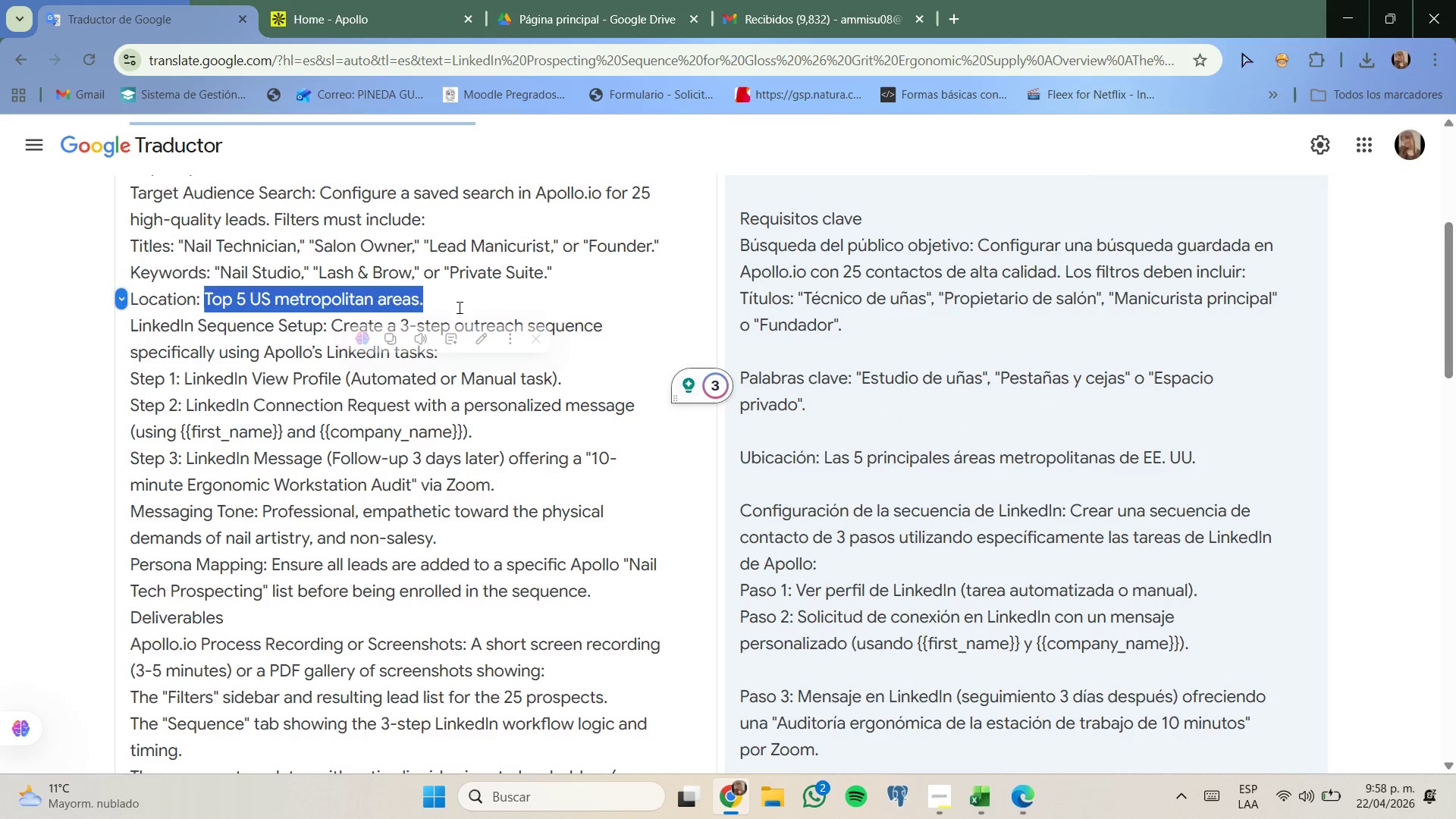 
key(Control+C)
 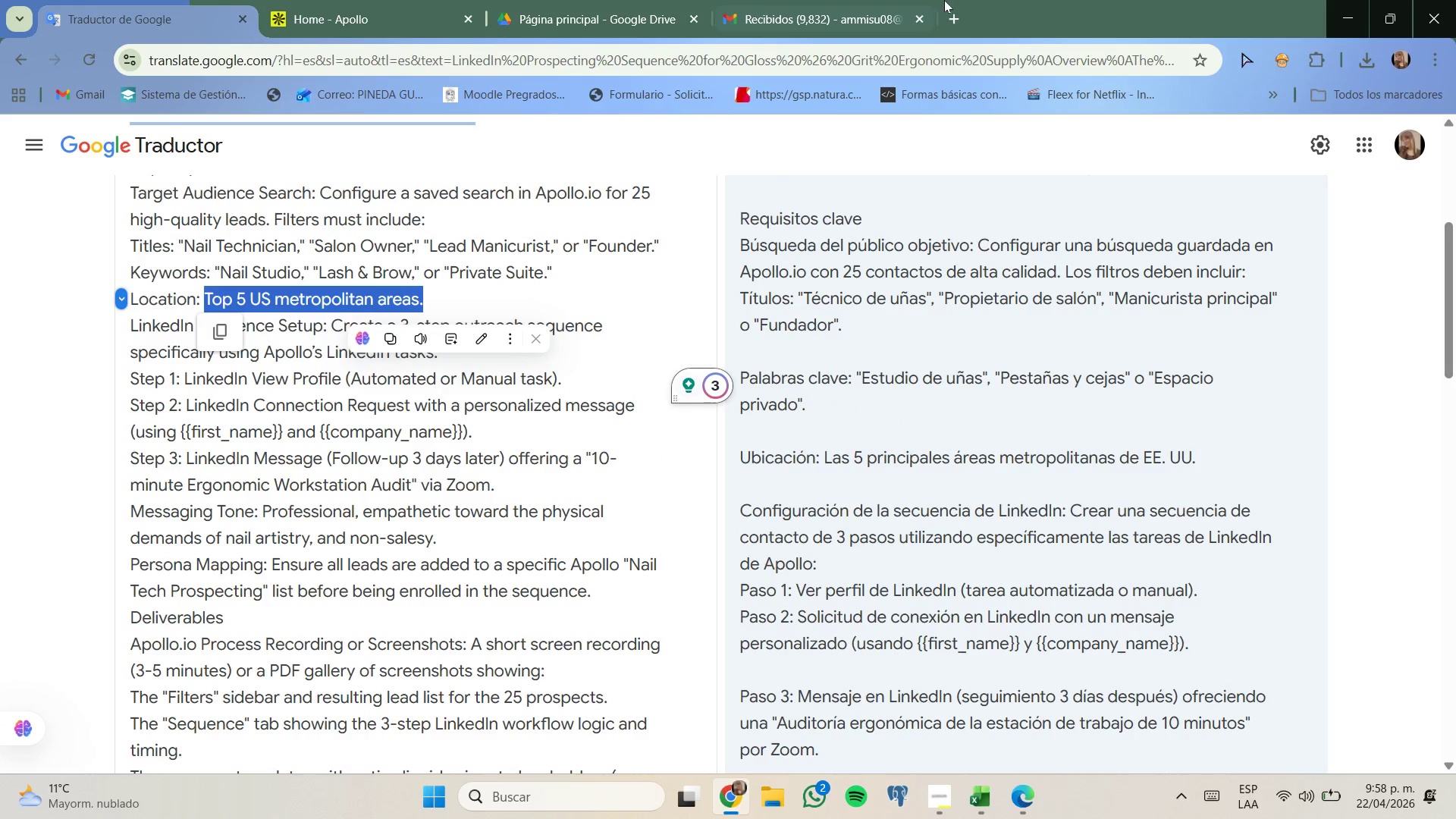 
left_click([955, 8])
 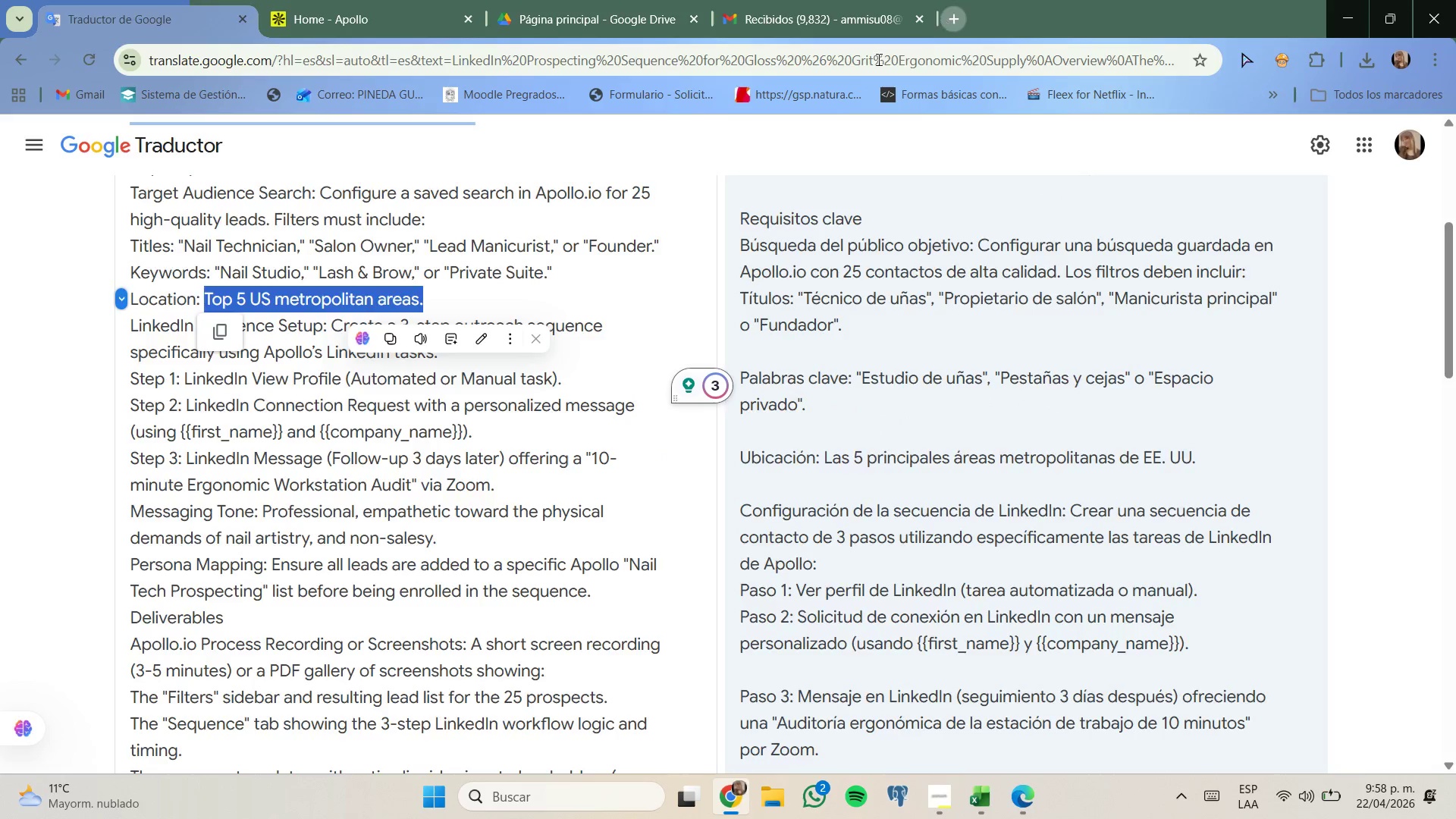 
key(Control+V)
 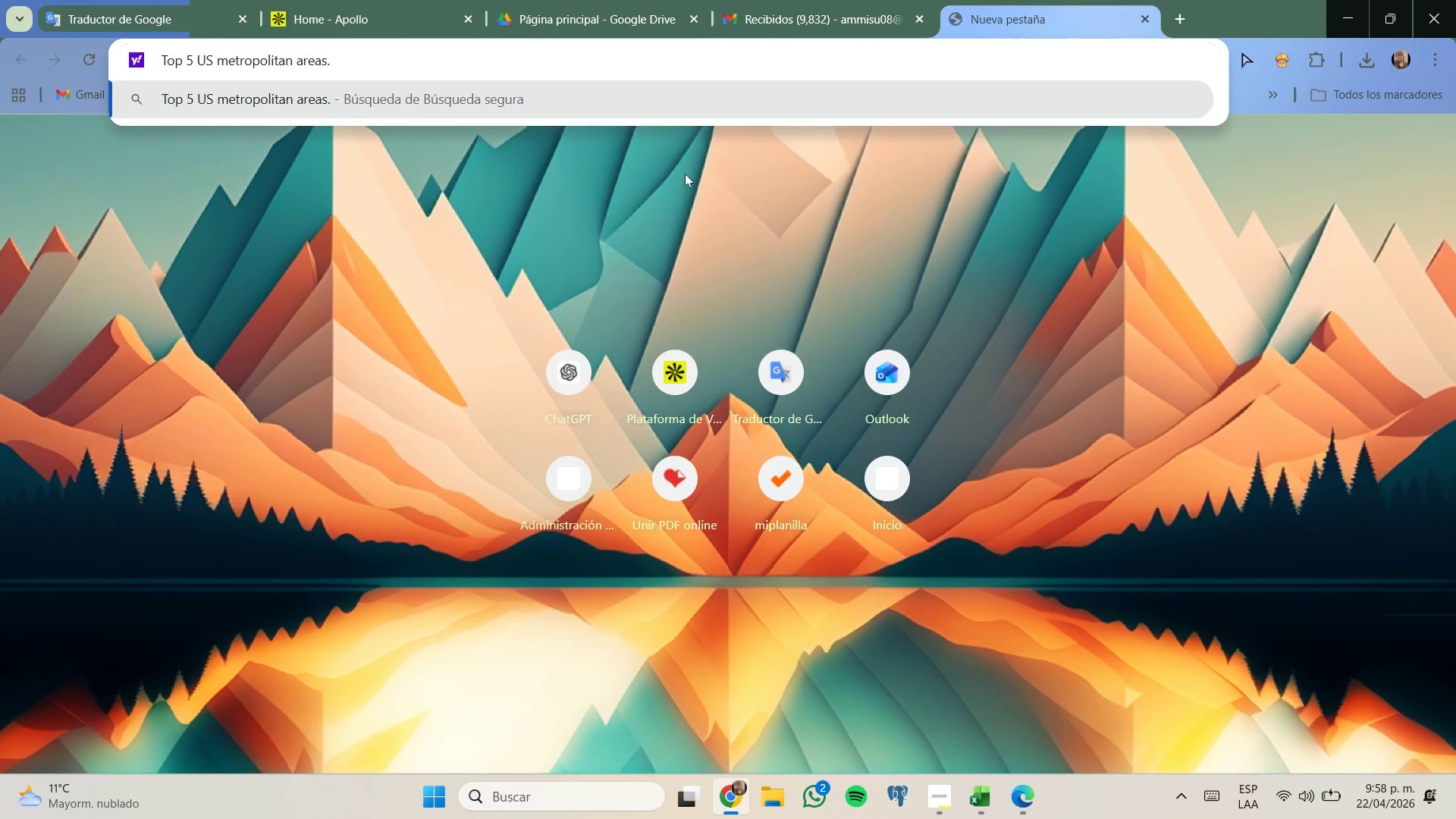 
key(Backspace)
 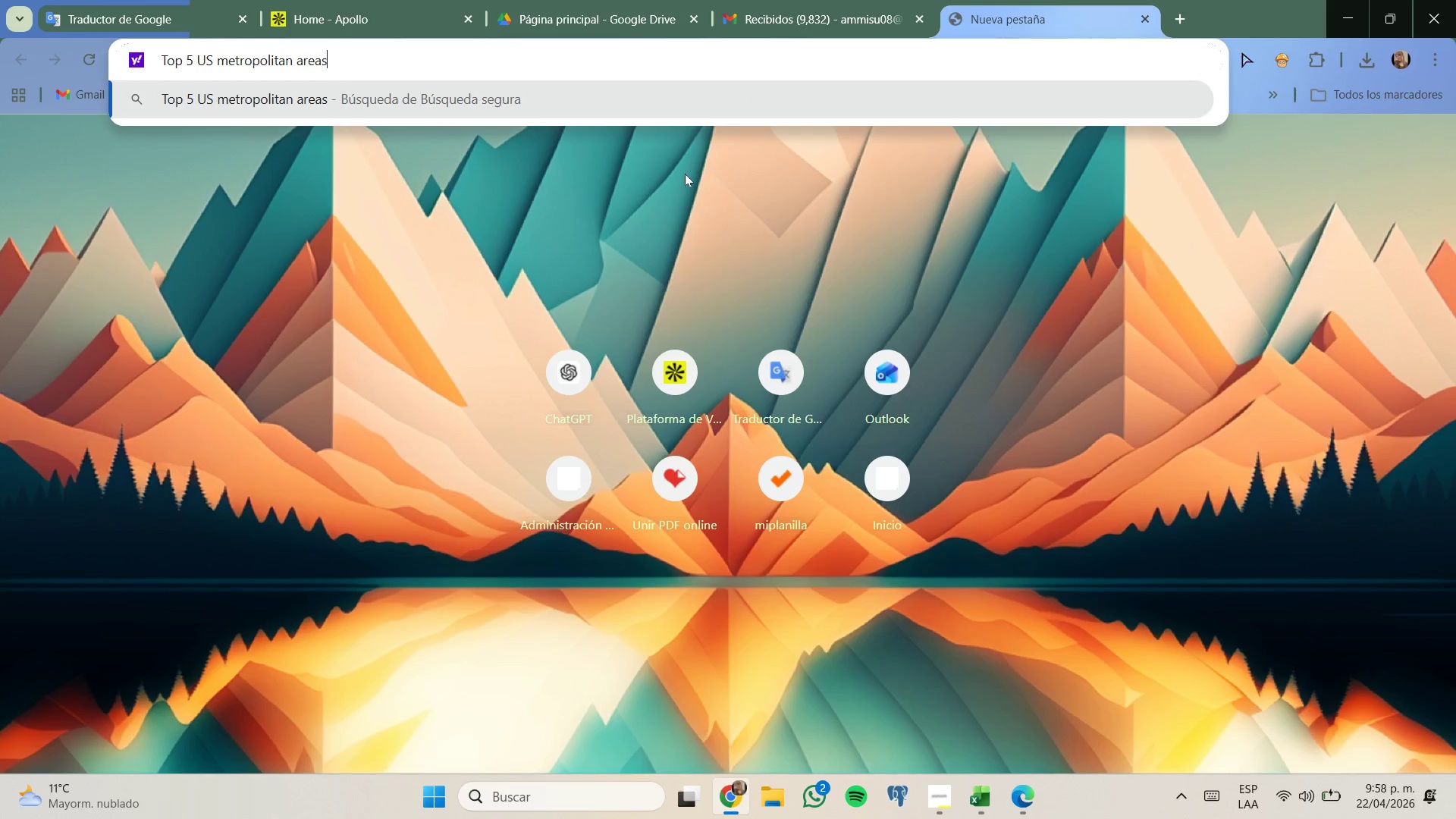 
key(Shift+ArrowUp)
 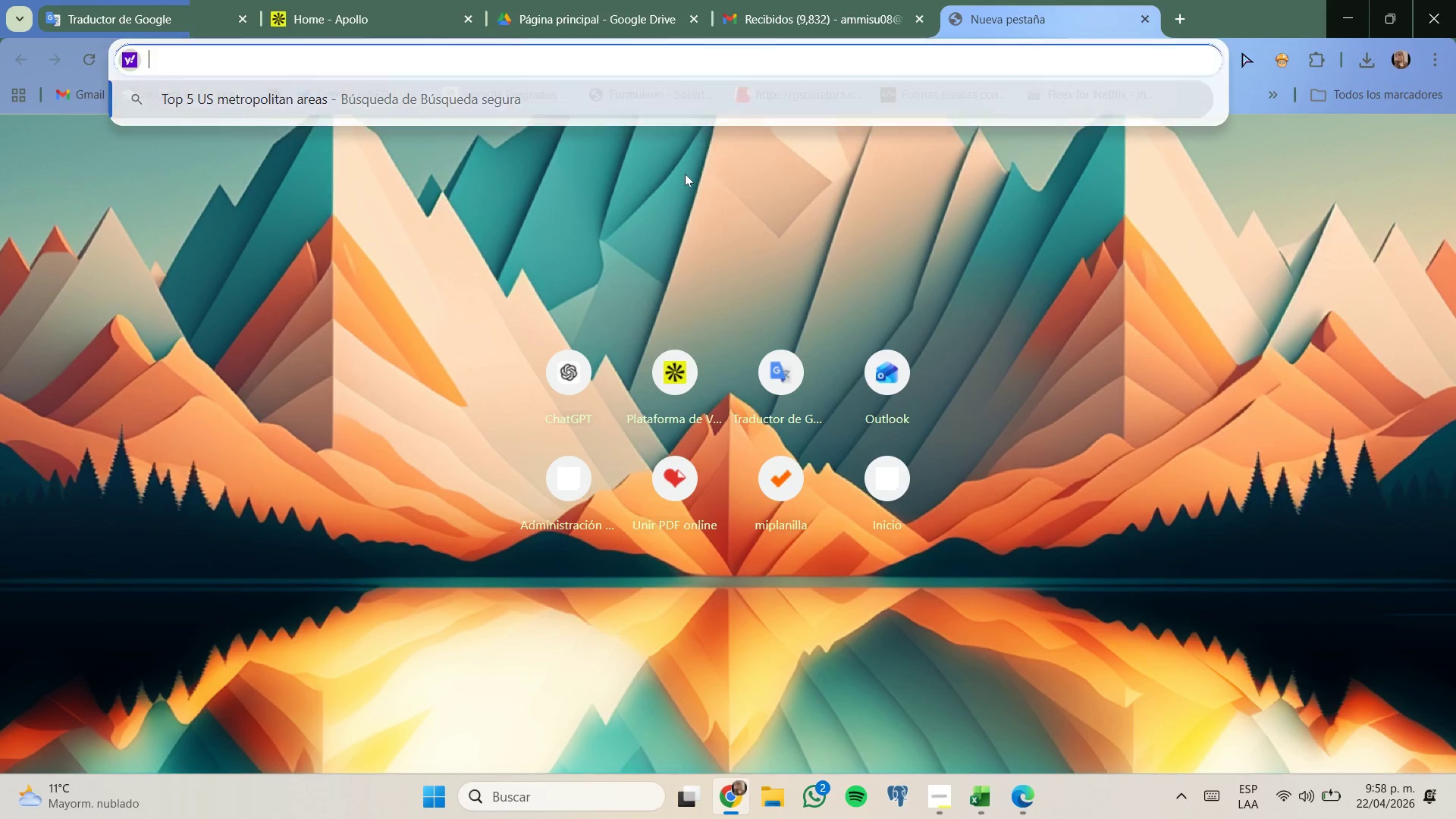 
key(Backspace)
 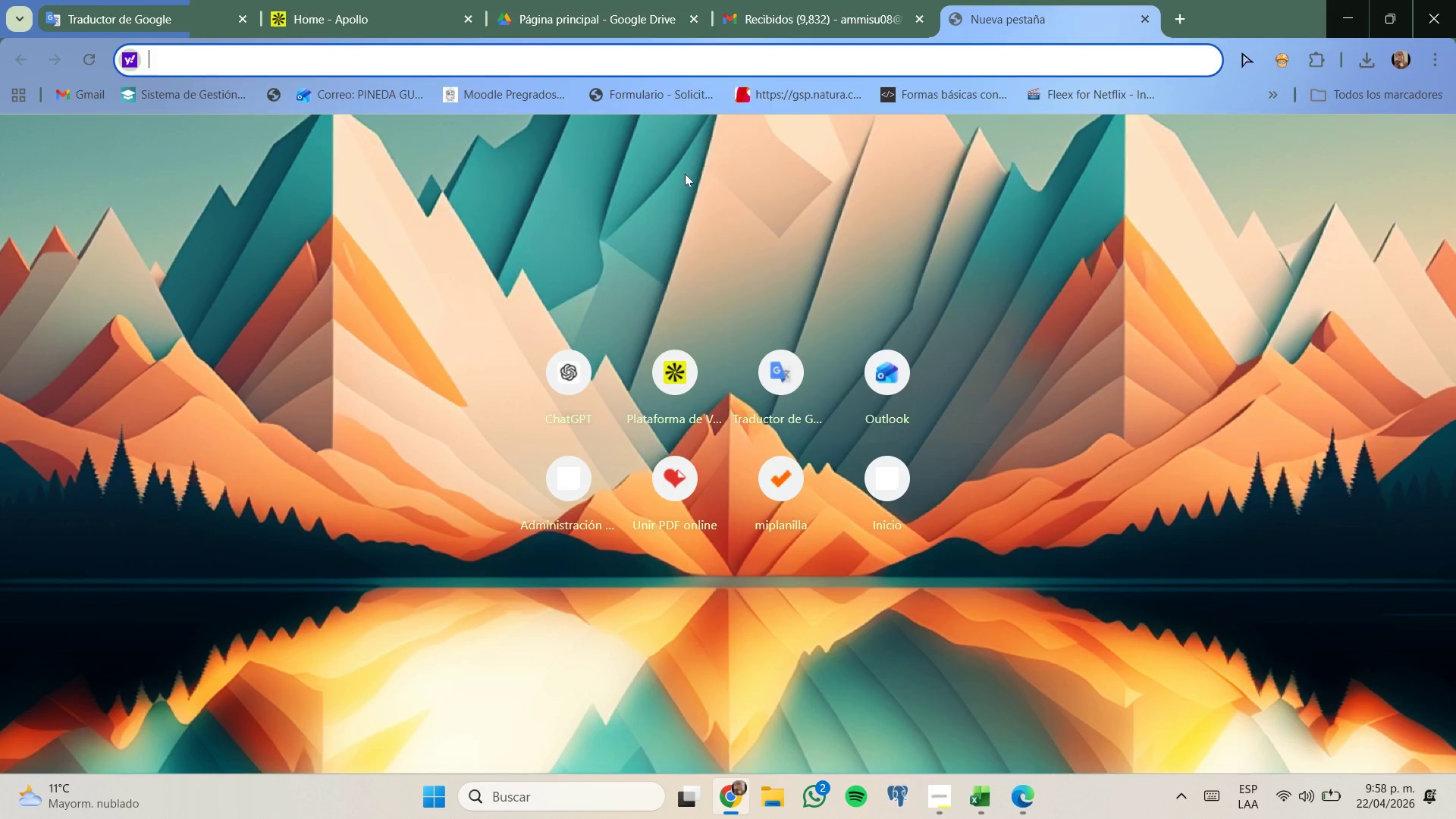 
key(G)
 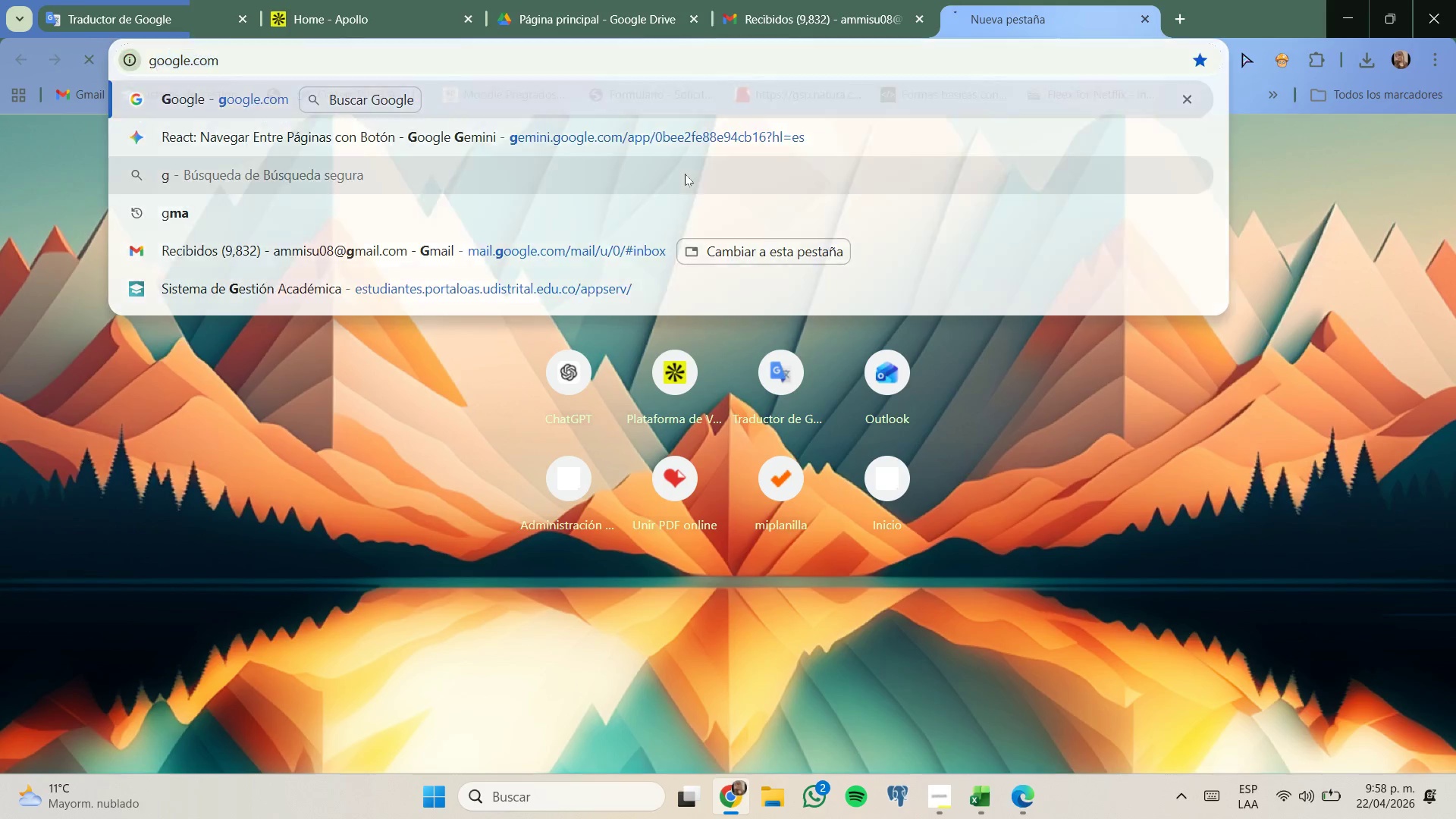 
key(Enter)
 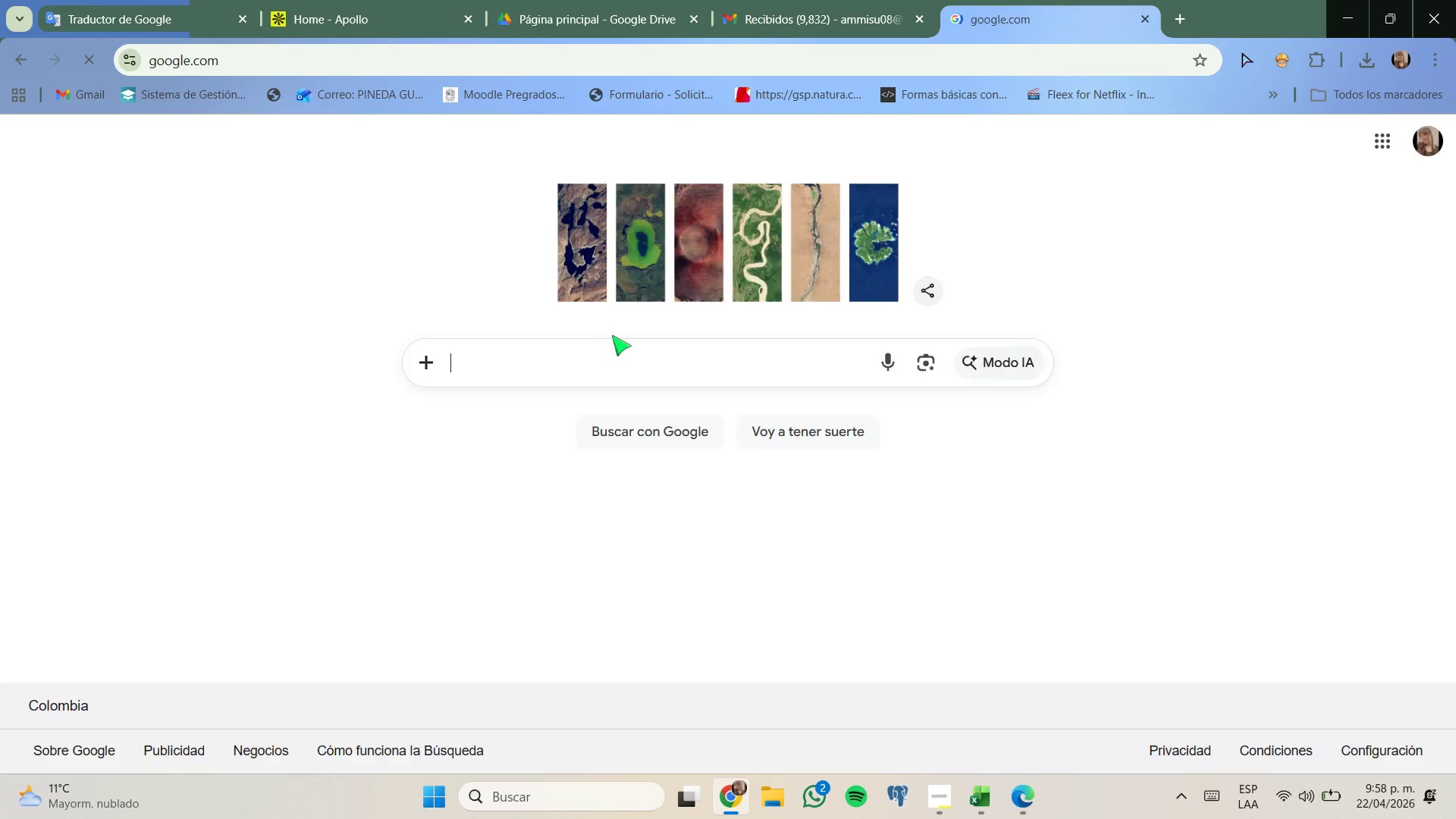 
key(Control+V)
 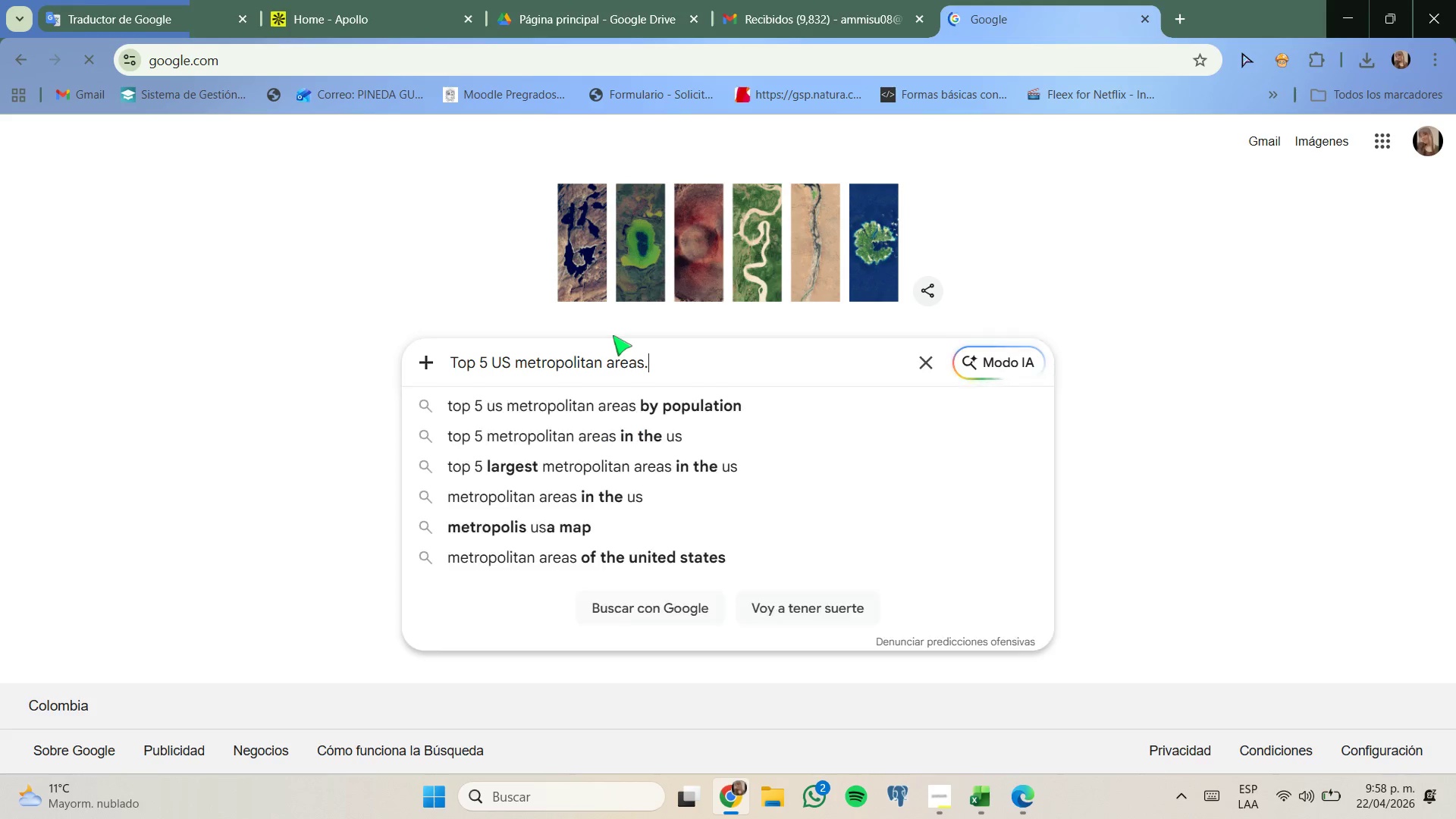 
key(Enter)
 